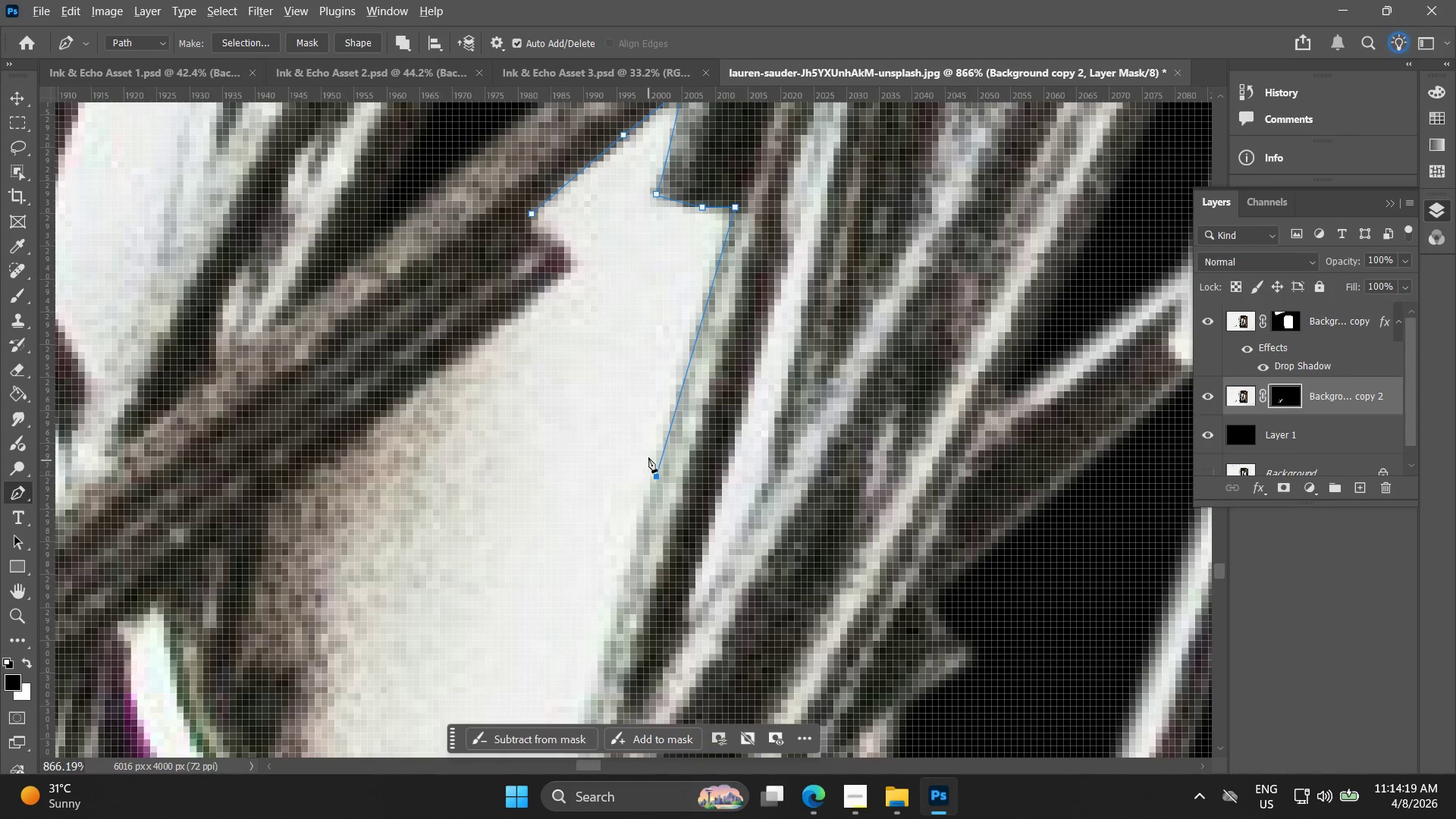 
hold_key(key=Space, duration=0.52)
 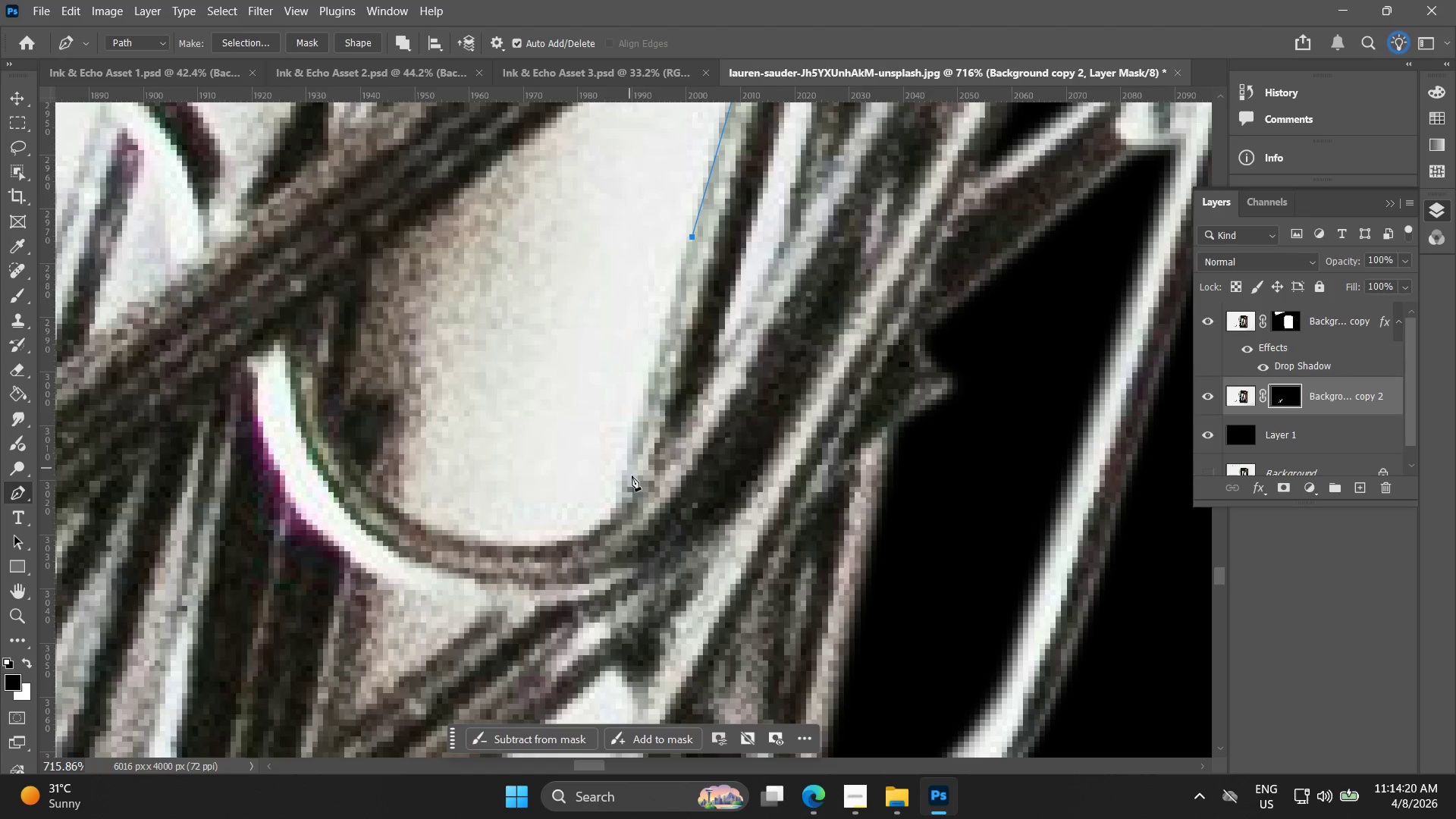 
left_click_drag(start_coordinate=[645, 422], to_coordinate=[682, 186])
 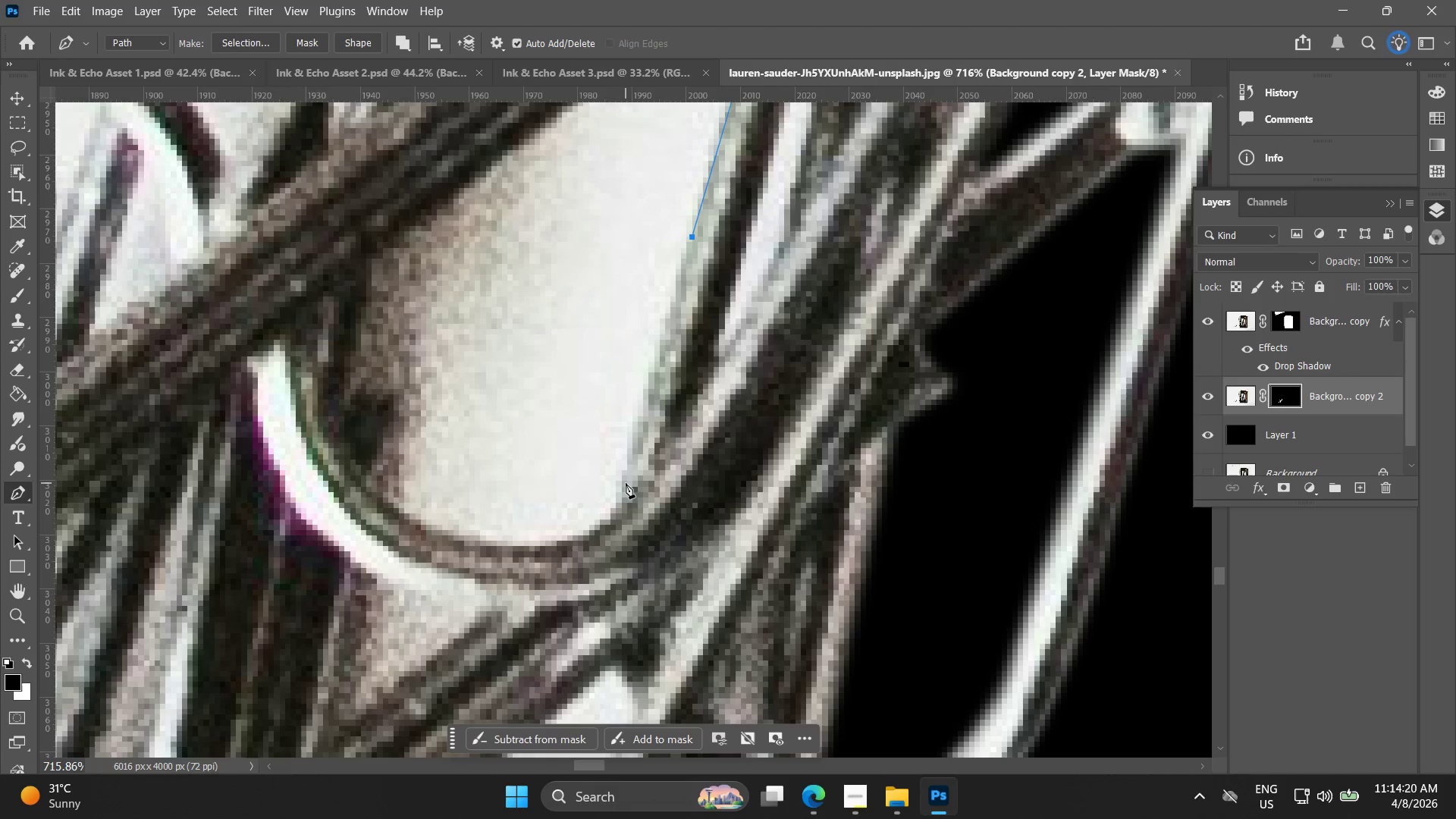 
scroll: coordinate [648, 457], scroll_direction: down, amount: 2.0
 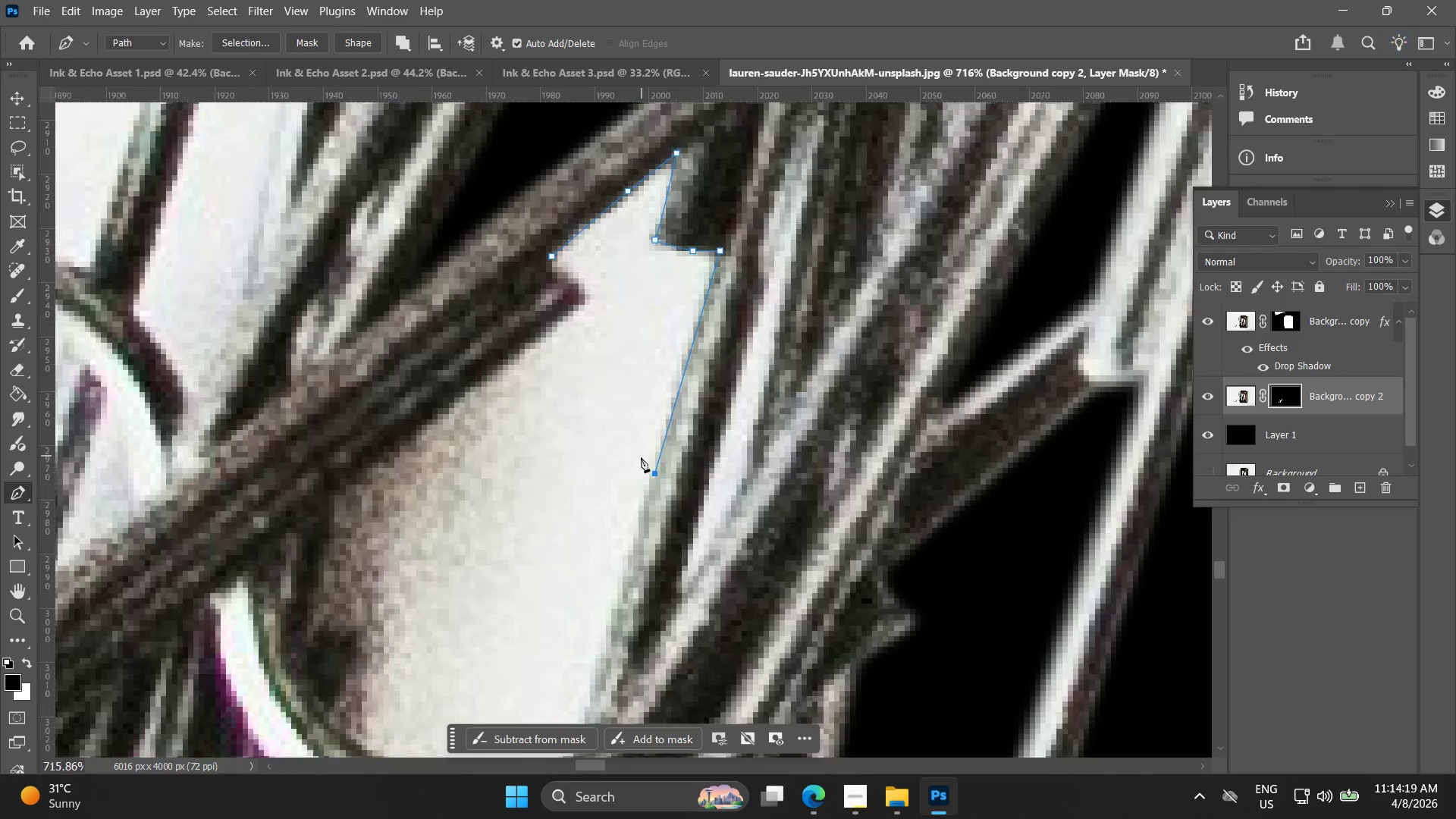 
left_click([625, 482])
 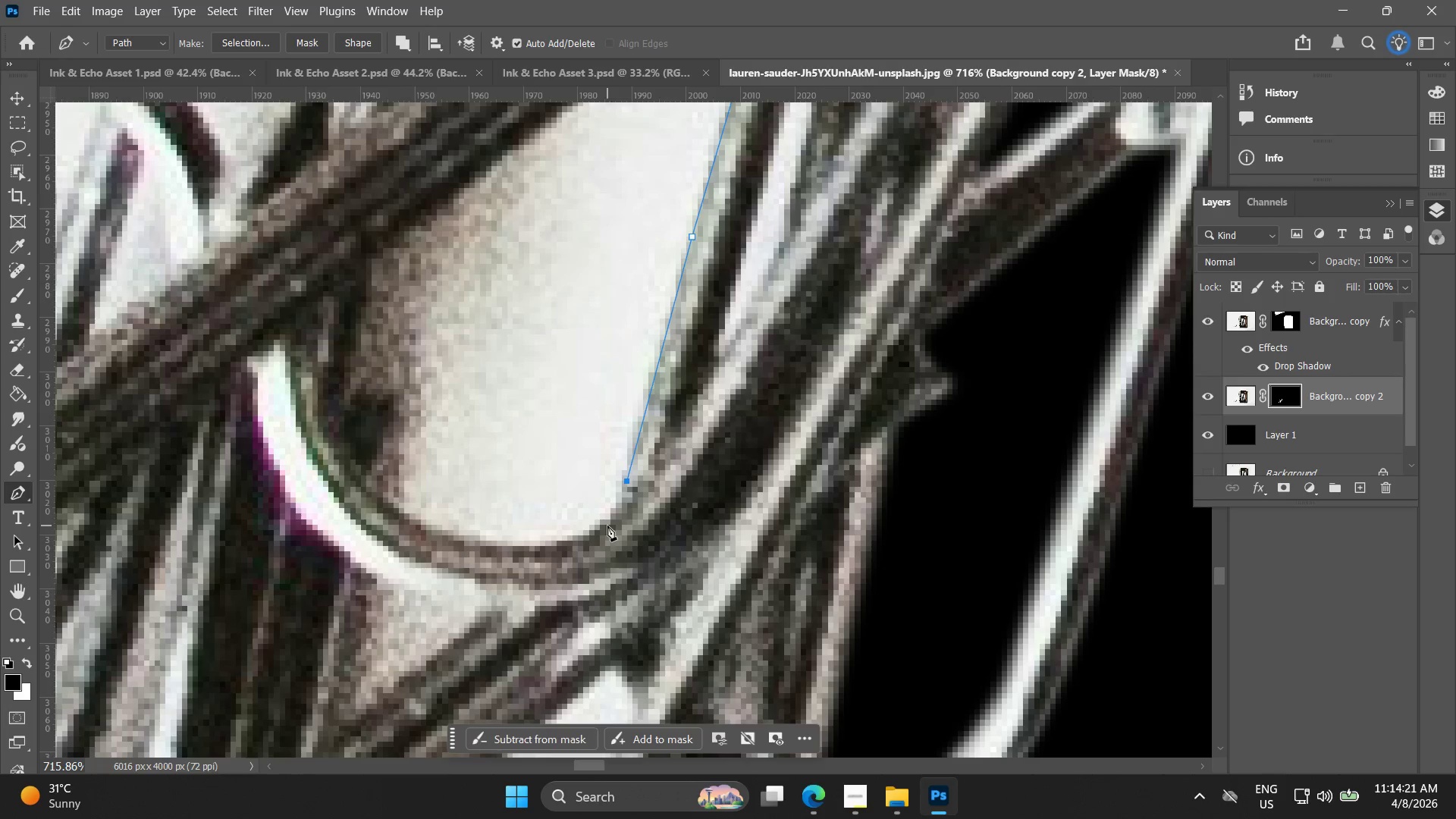 
left_click_drag(start_coordinate=[602, 526], to_coordinate=[592, 529])
 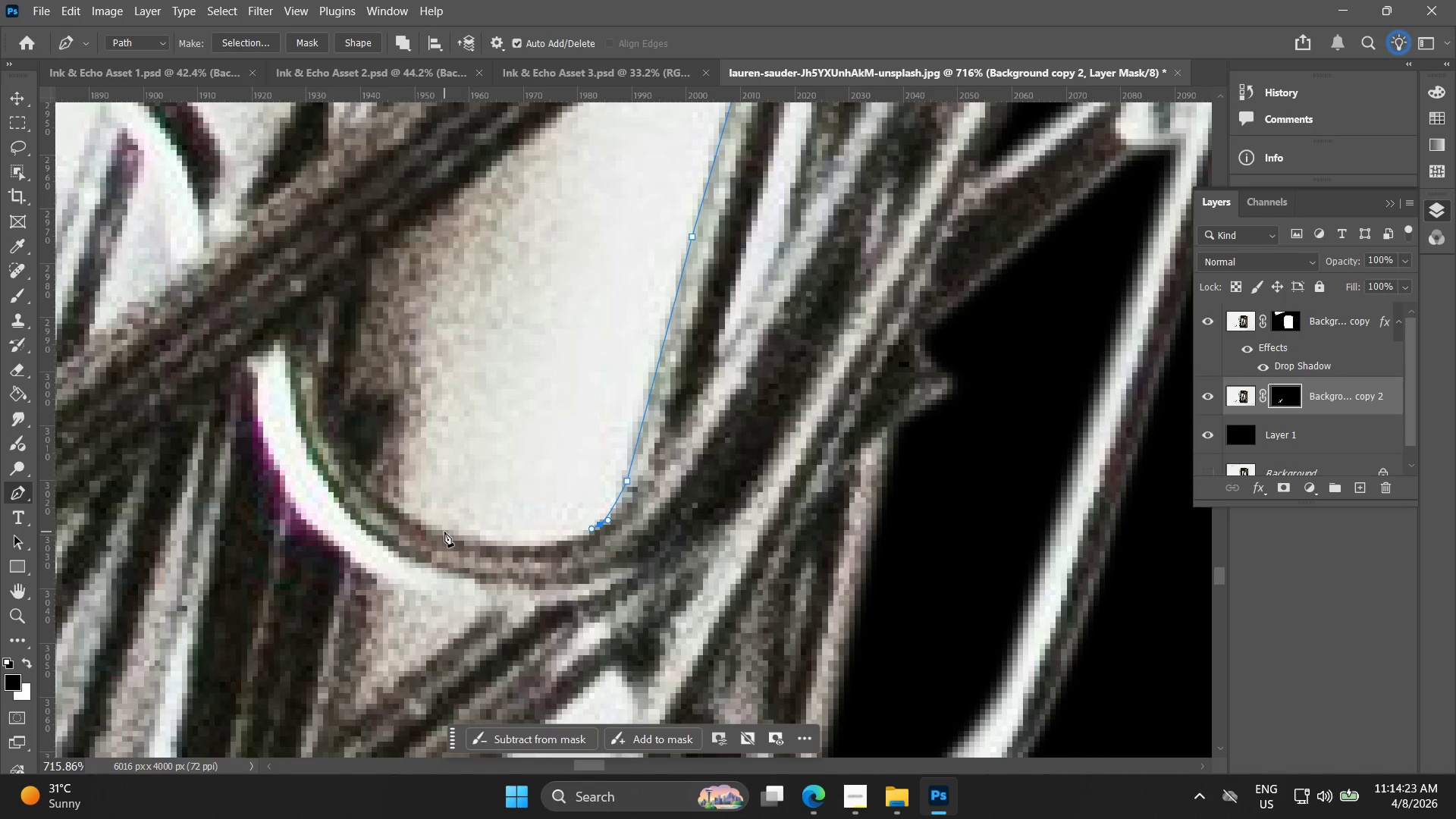 
left_click_drag(start_coordinate=[444, 531], to_coordinate=[350, 499])
 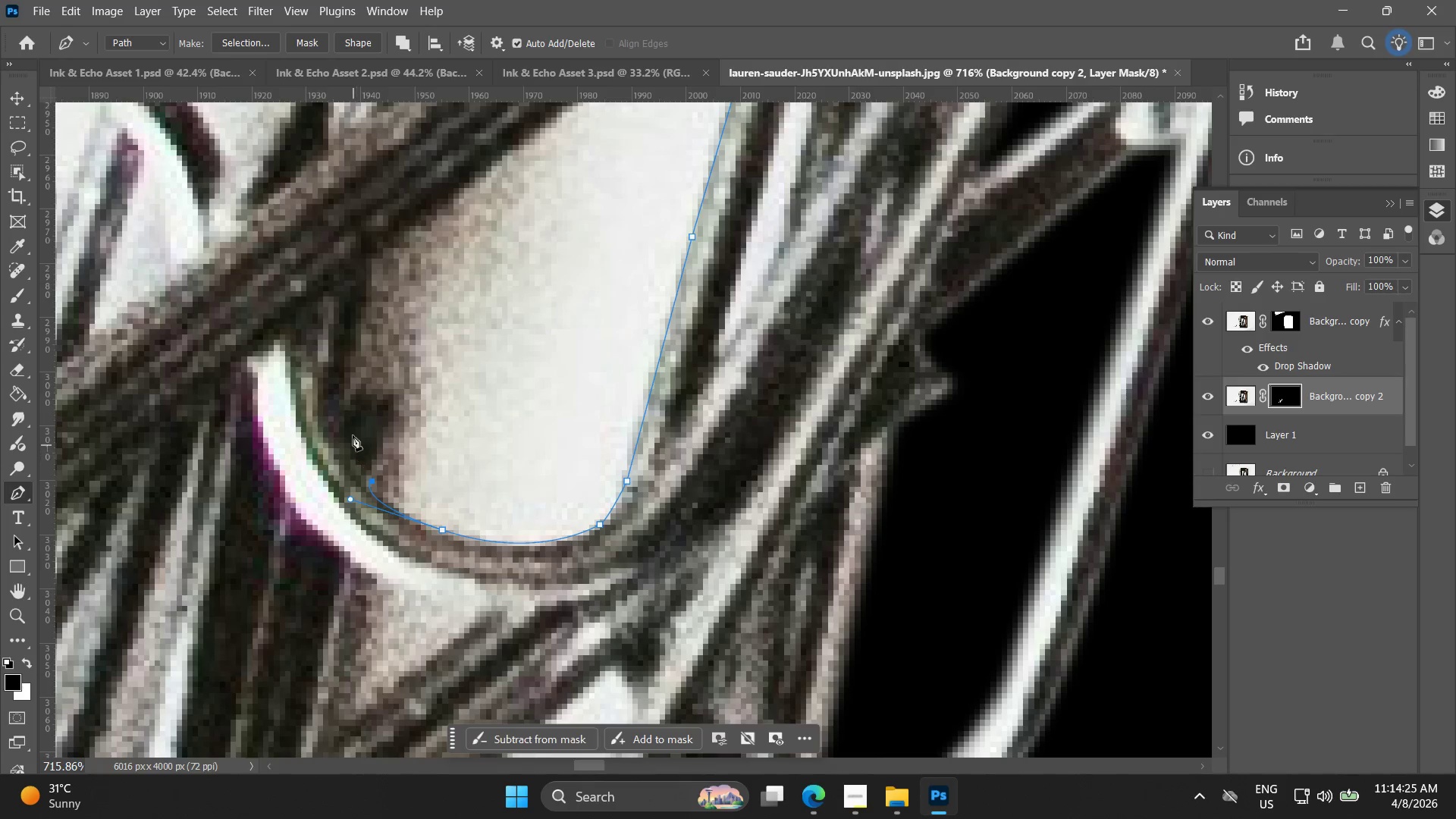 
left_click([334, 409])
 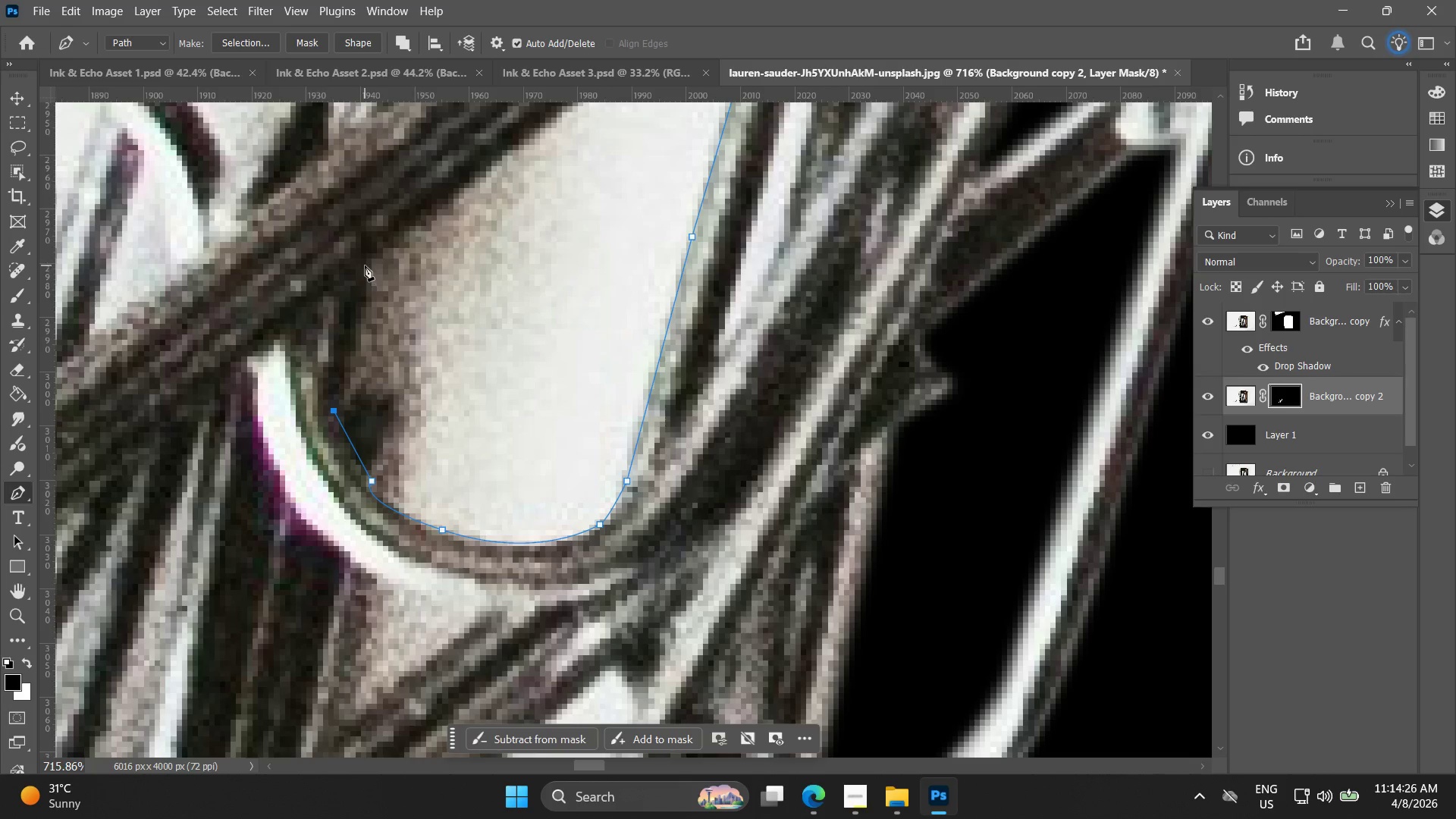 
left_click([373, 253])
 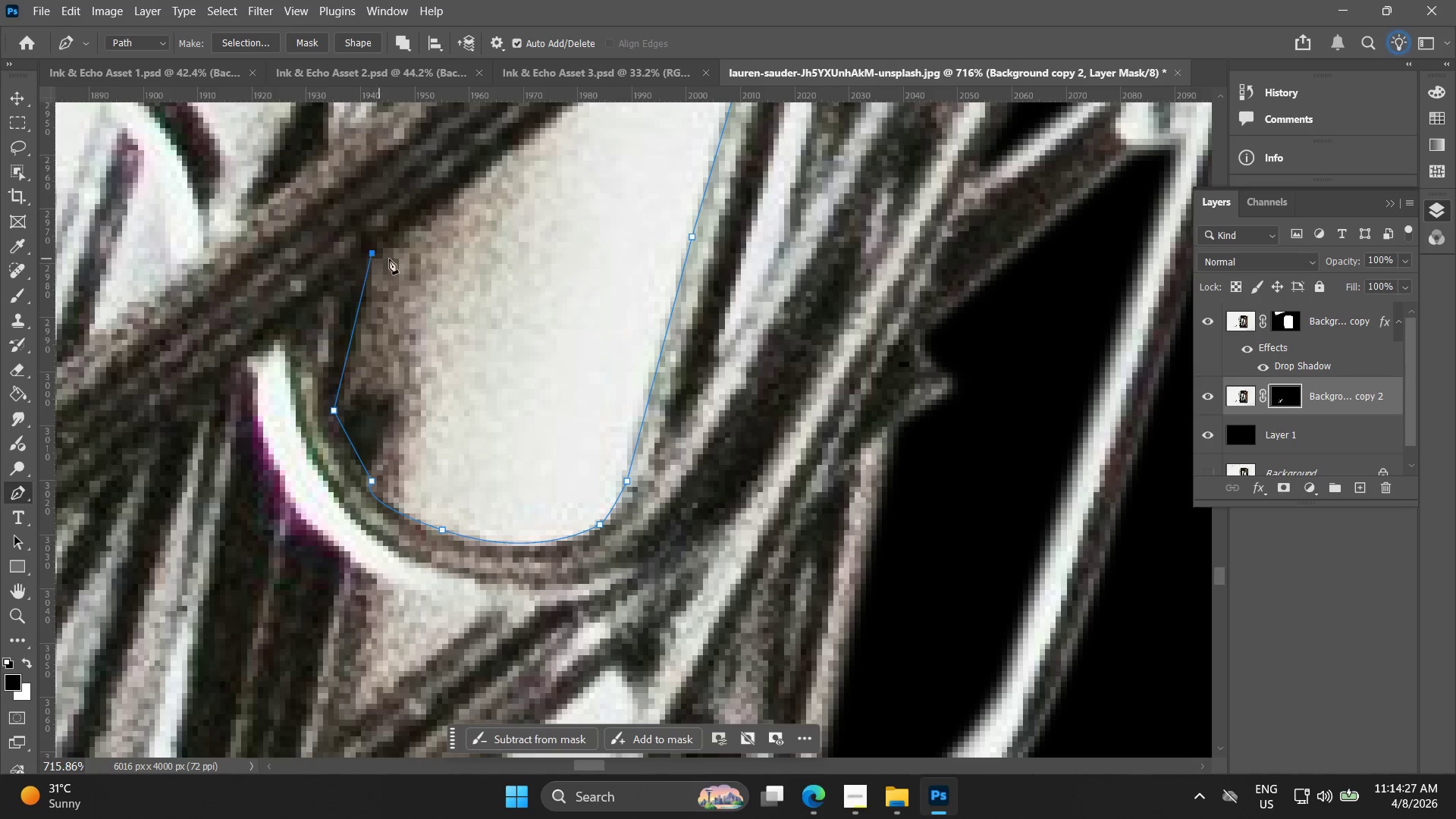 
hold_key(key=Space, duration=0.47)
 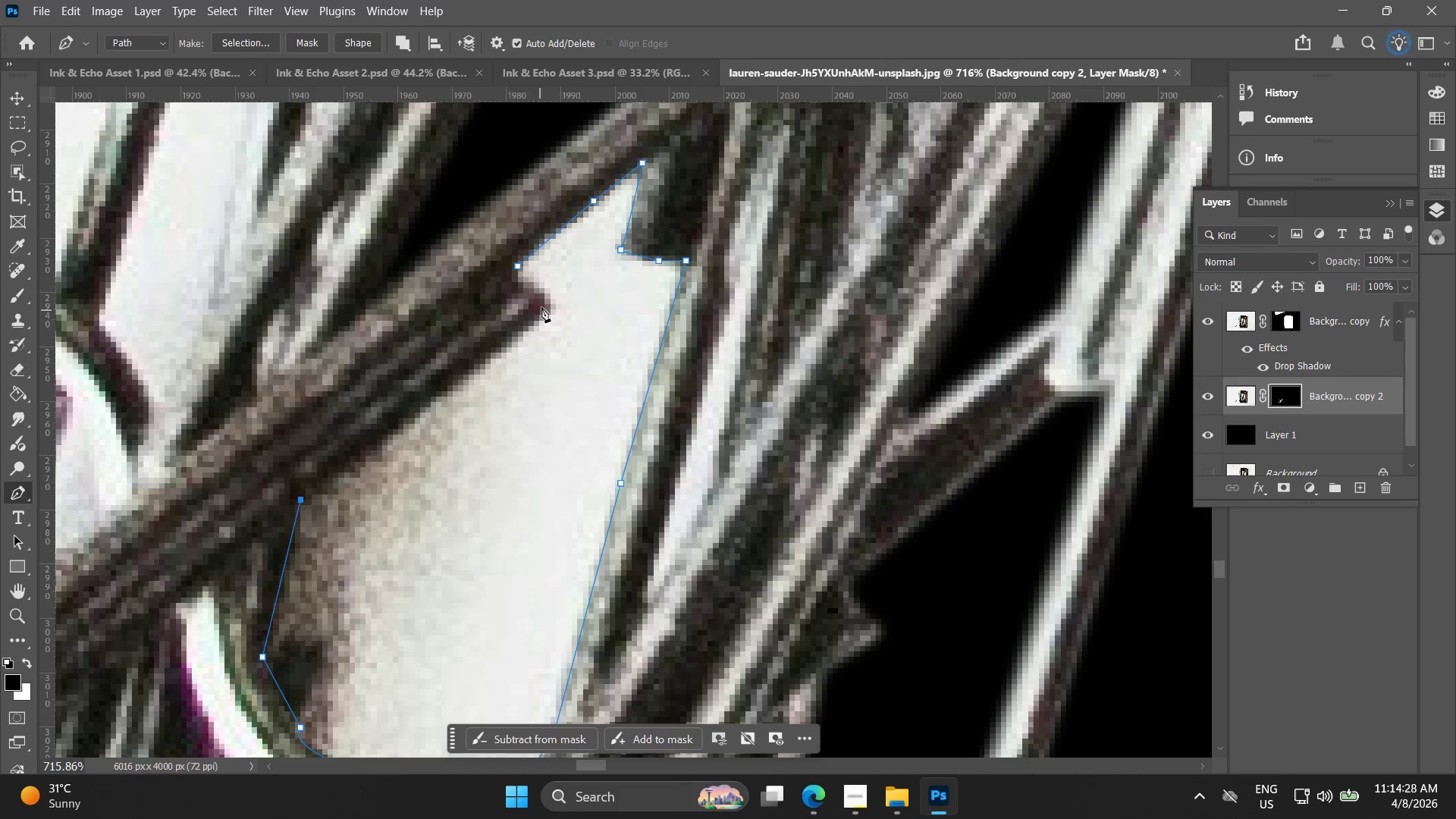 
left_click_drag(start_coordinate=[435, 222], to_coordinate=[362, 461])
 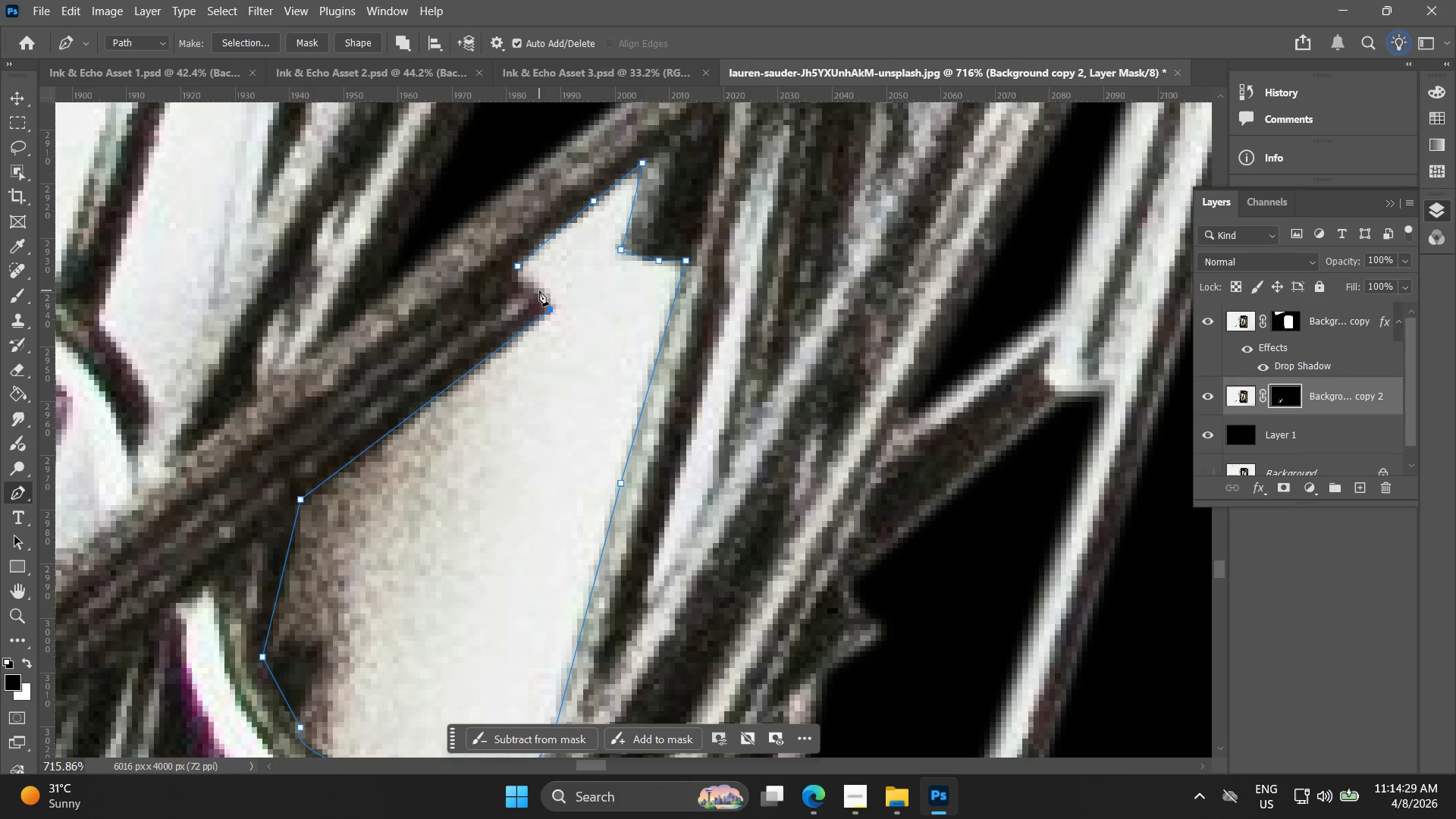 
left_click([519, 276])
 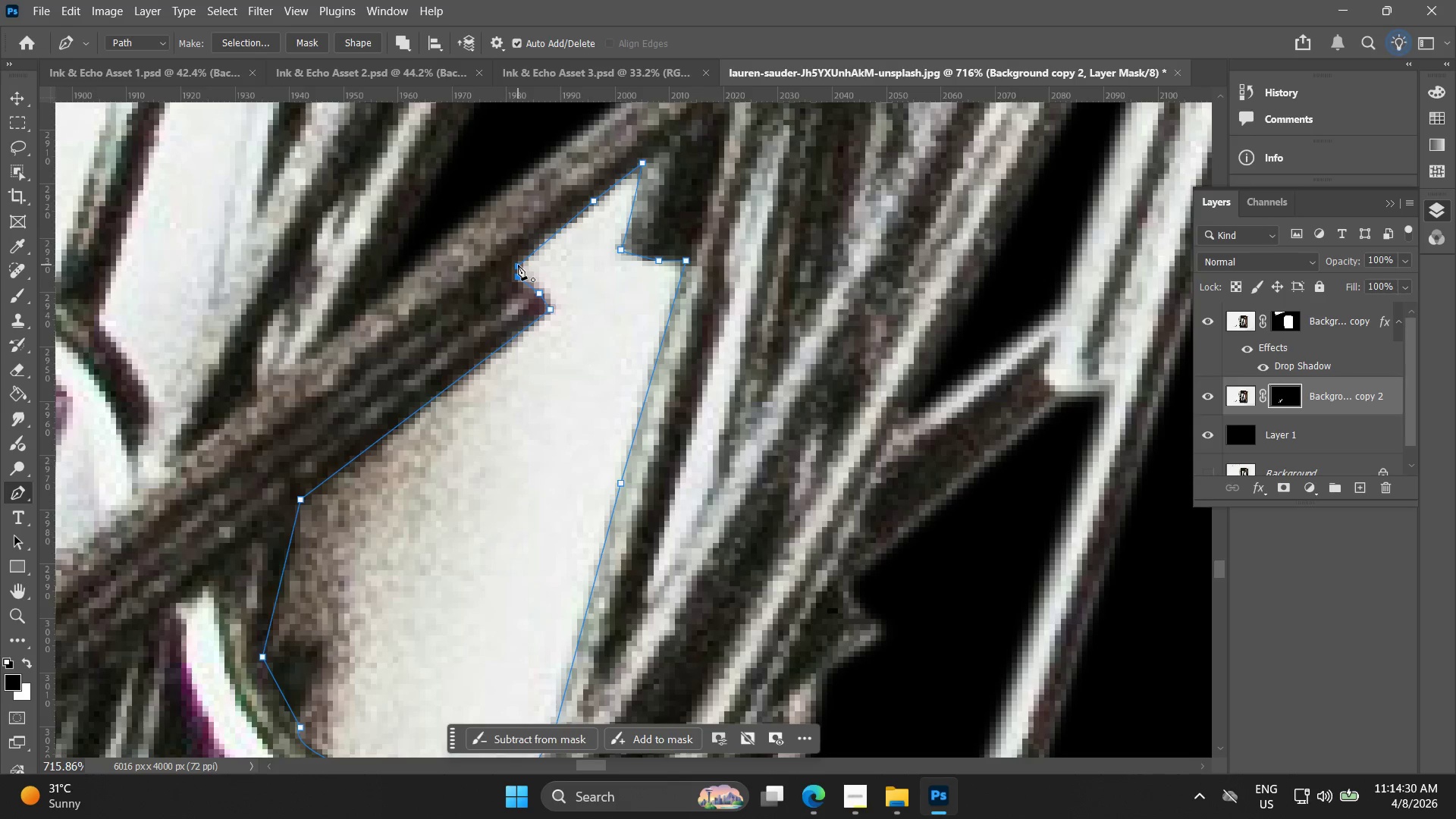 
left_click([518, 265])
 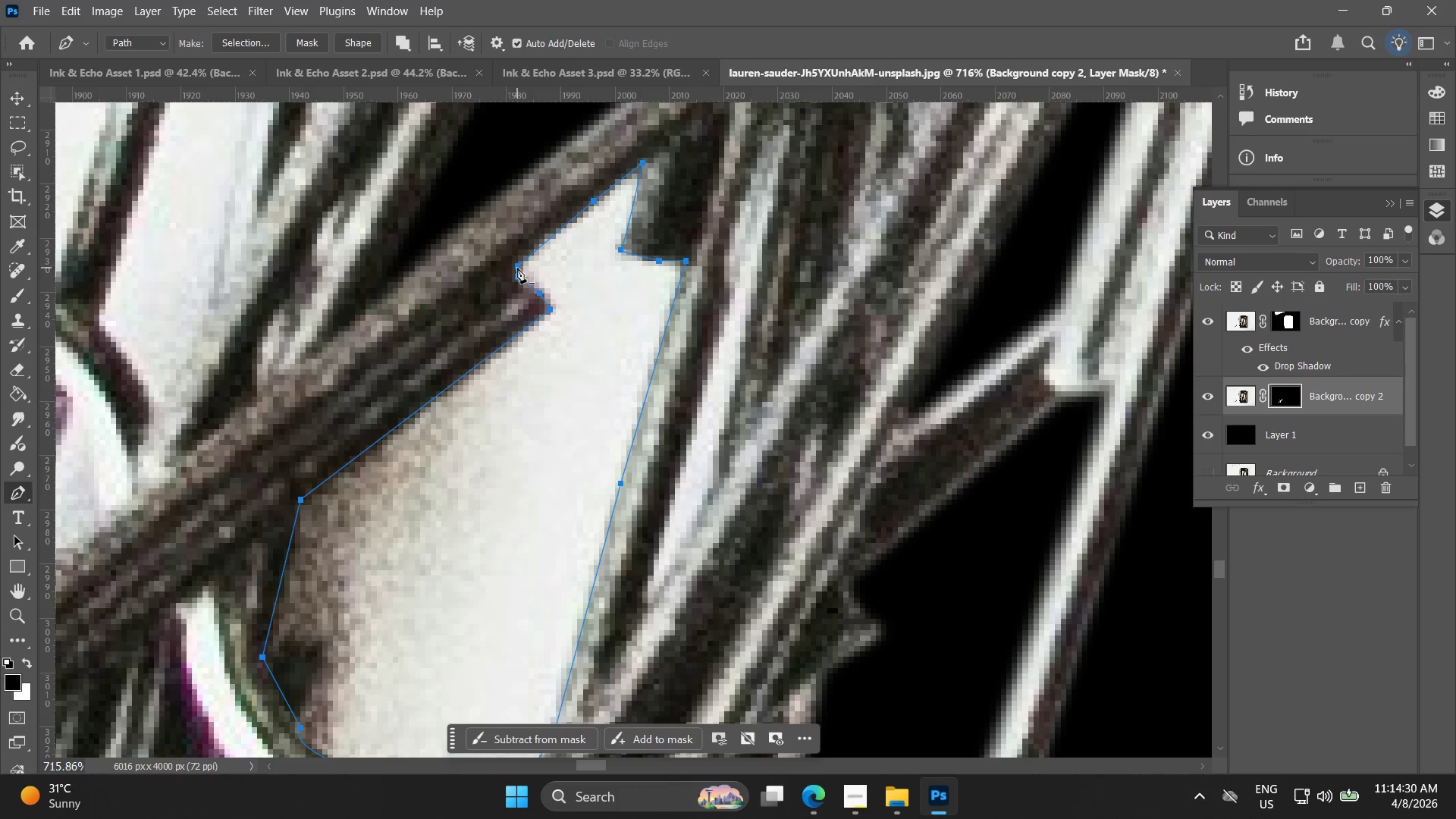 
right_click([523, 267])
 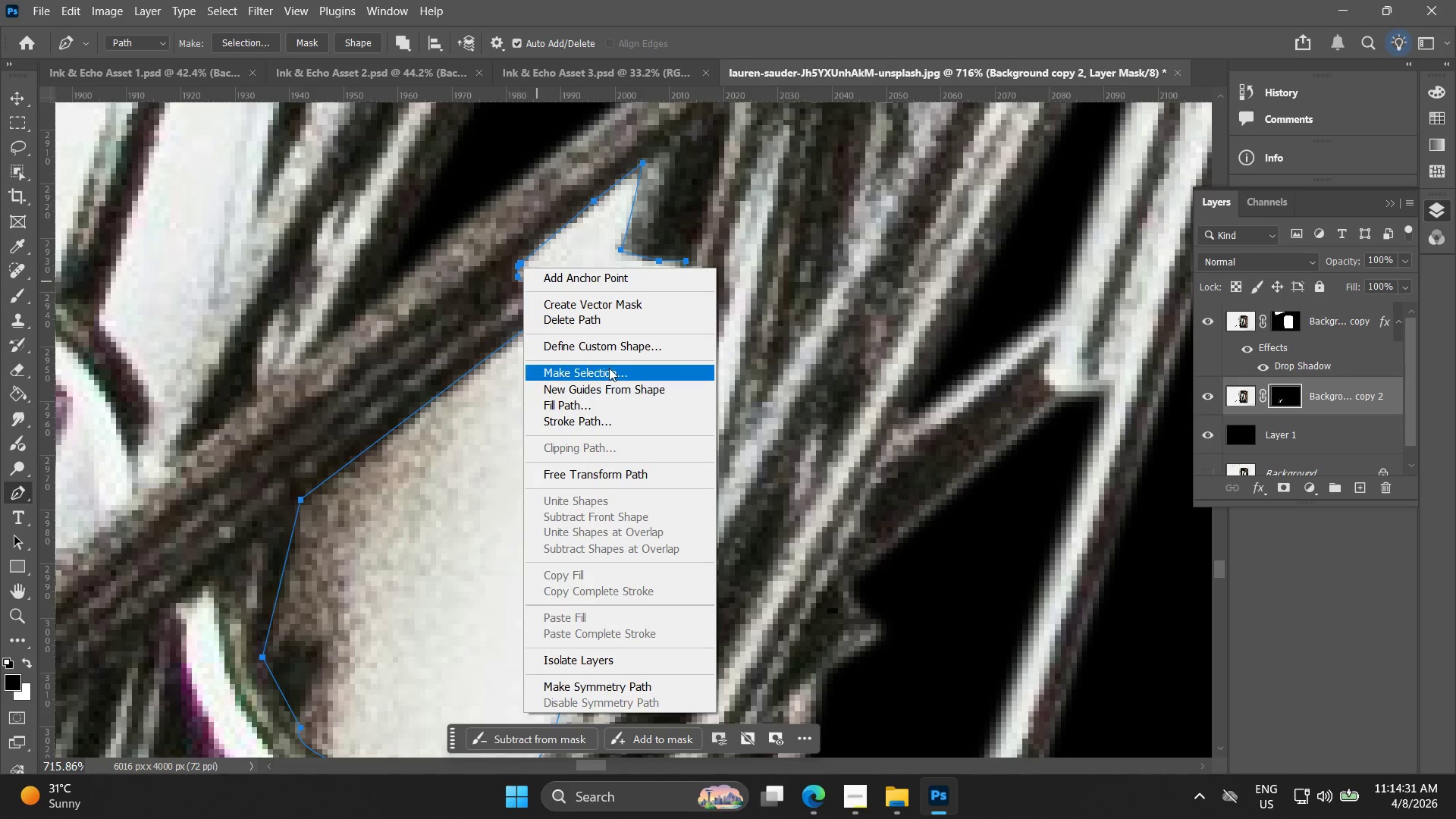 
left_click([610, 364])
 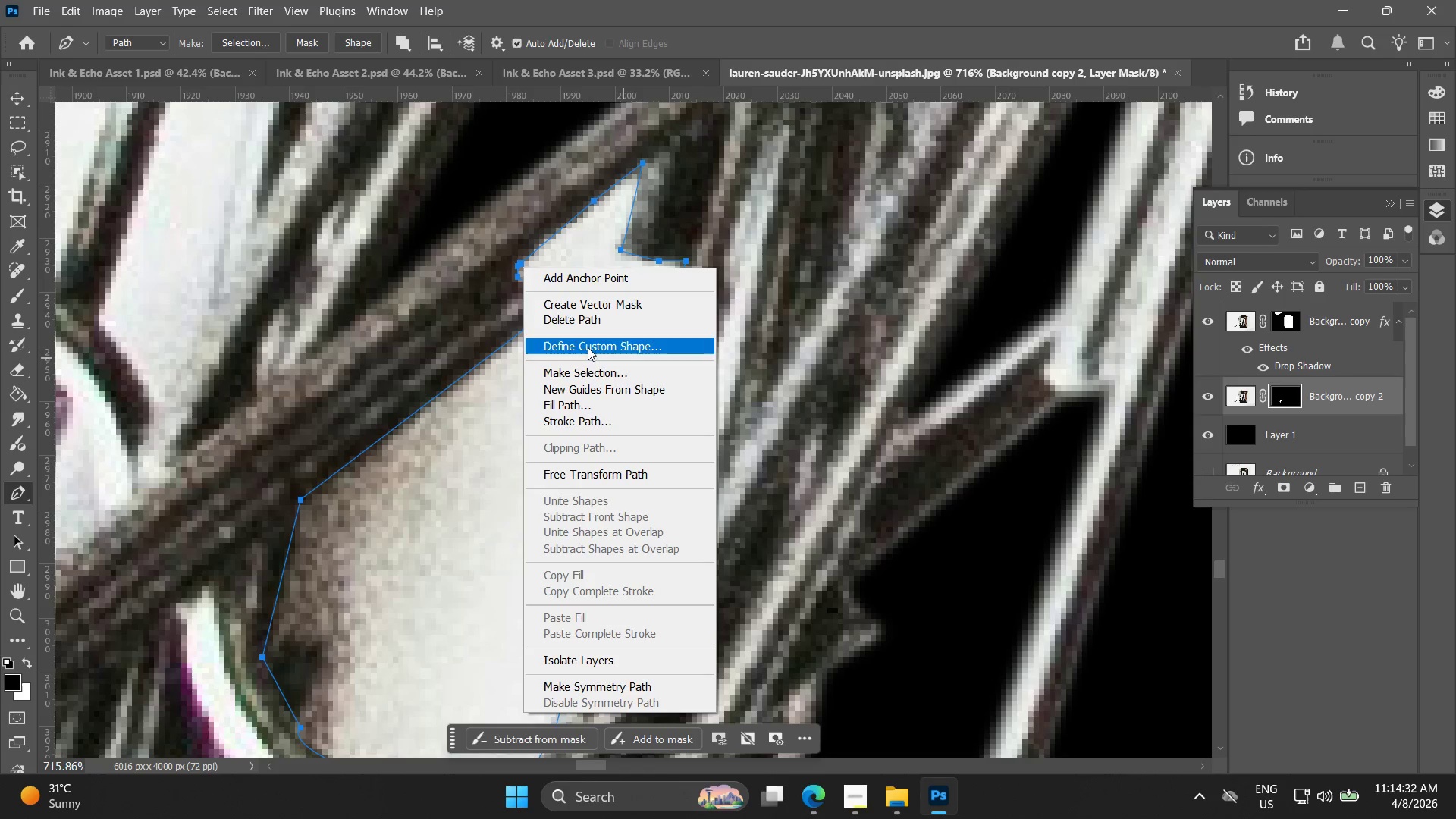 
left_click([592, 372])
 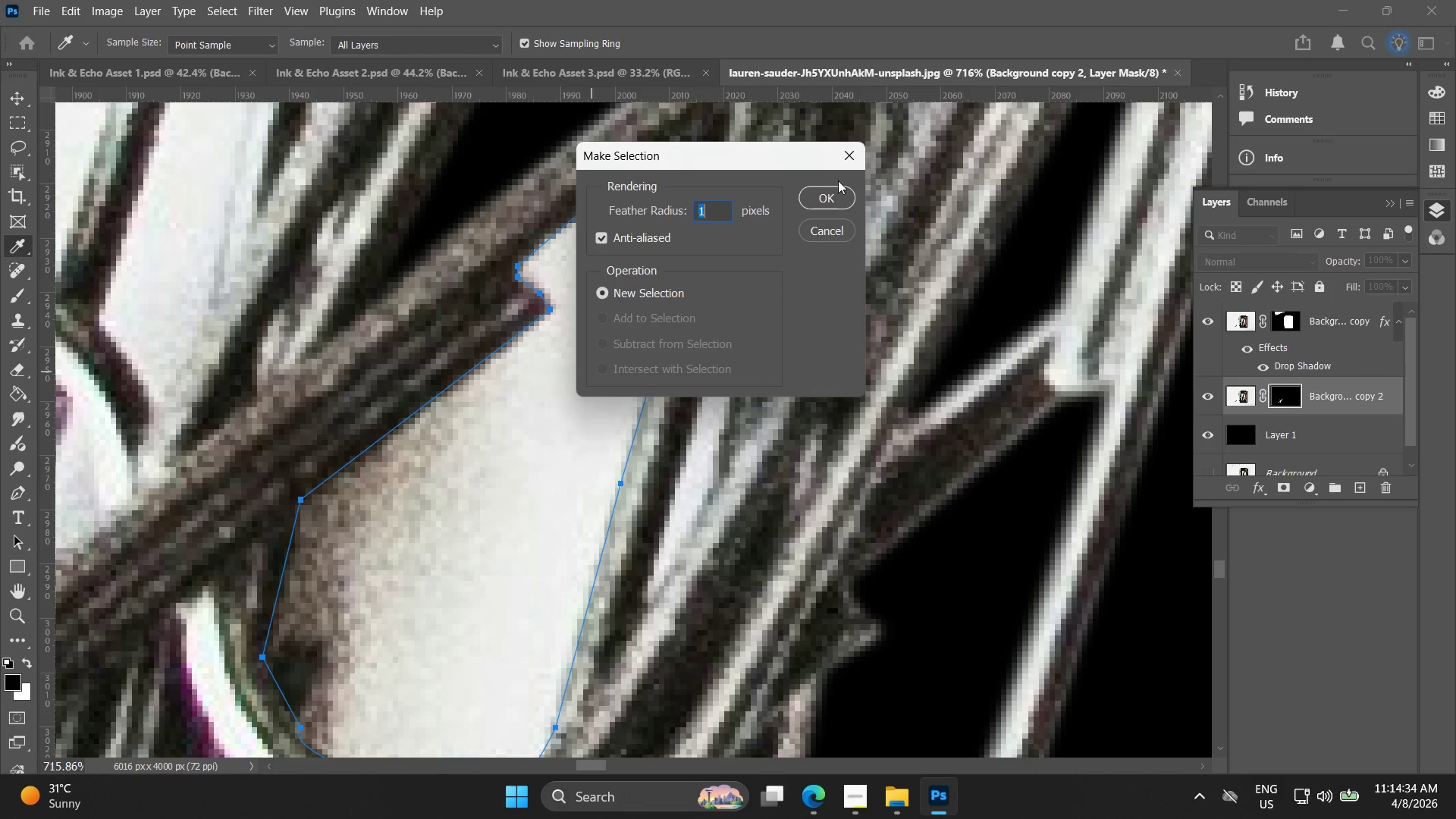 
double_click([833, 191])
 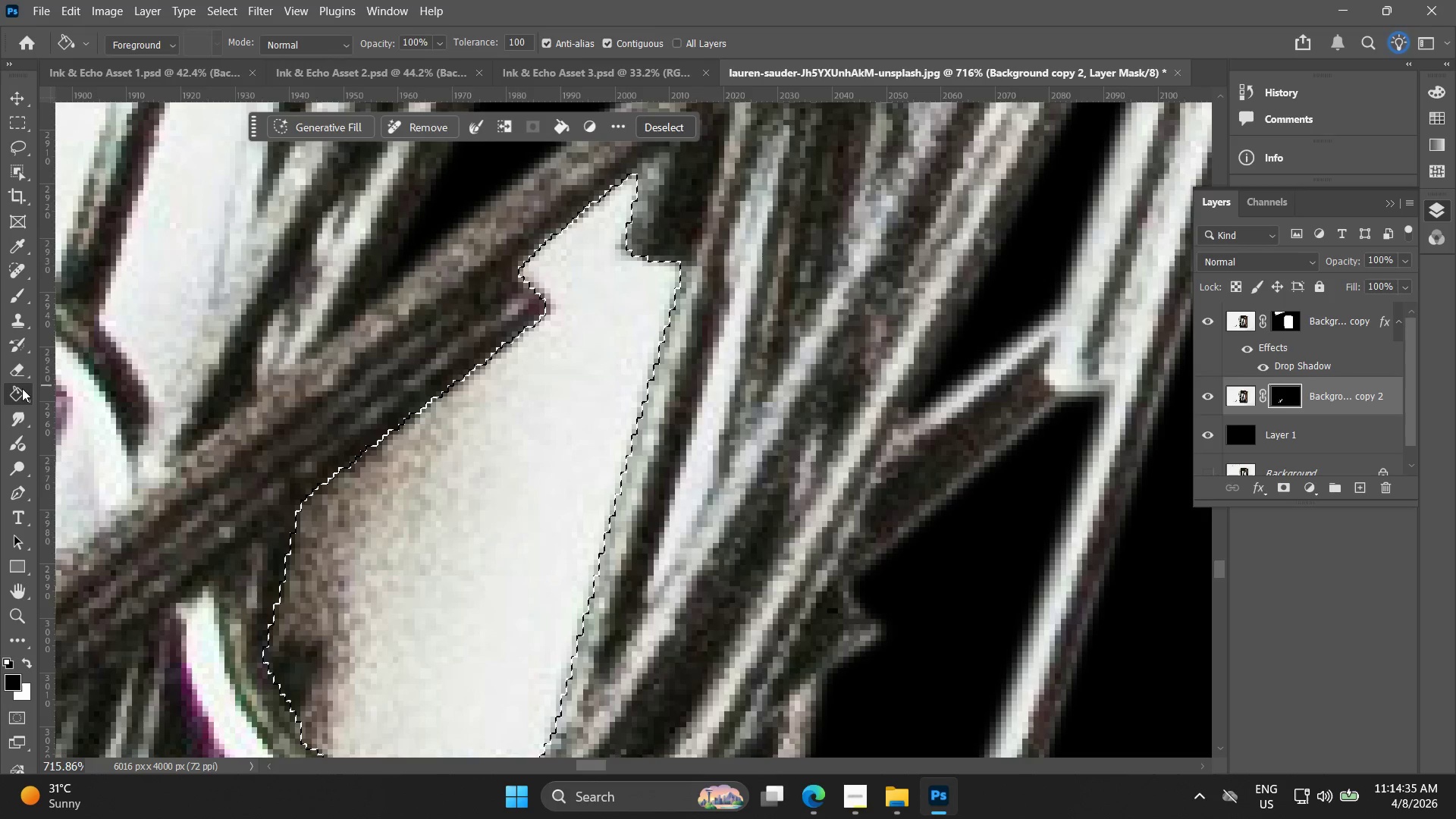 
double_click([243, 435])
 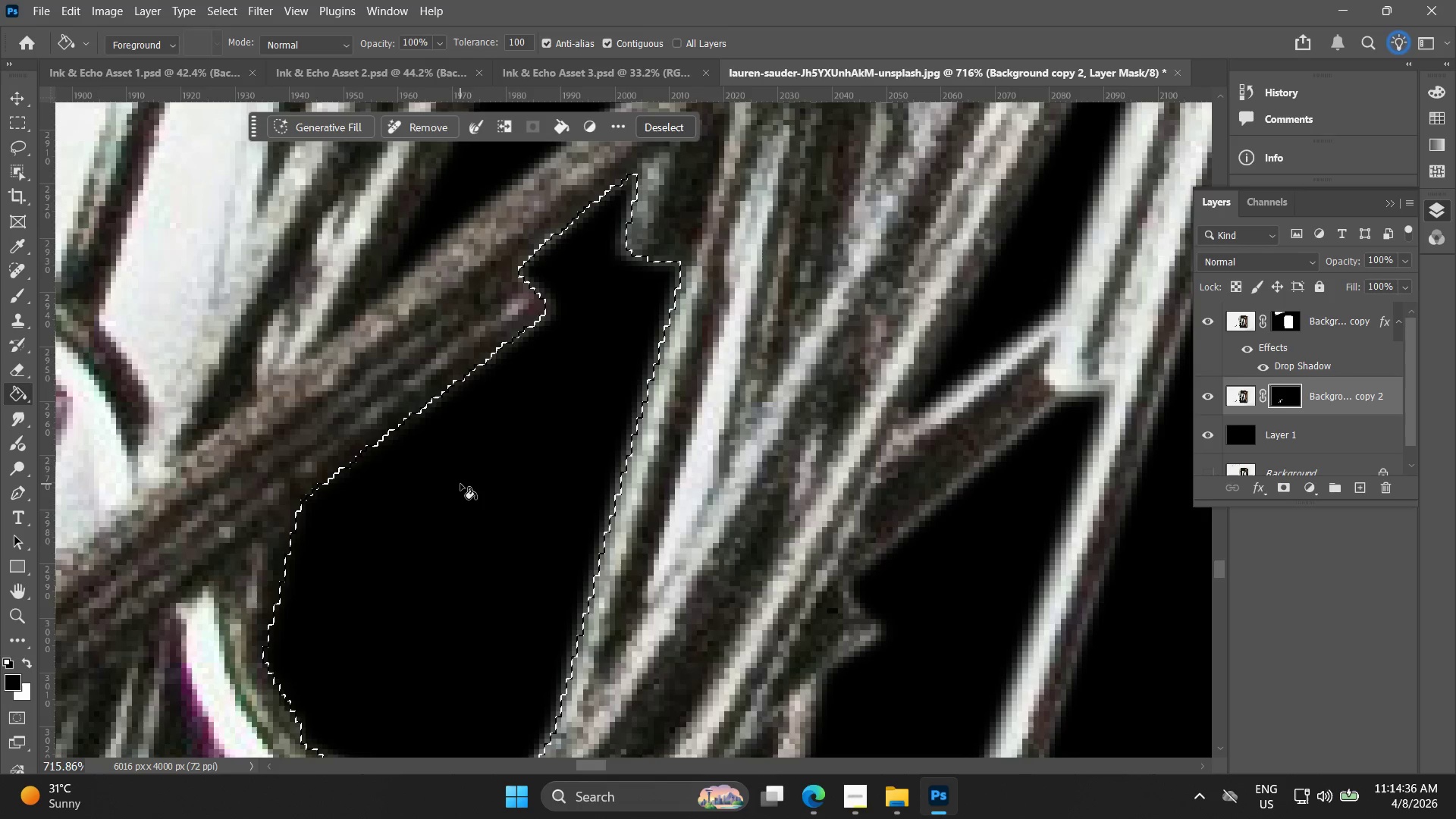 
hold_key(key=AltLeft, duration=0.56)
scroll: coordinate [527, 516], scroll_direction: down, amount: 11.0
 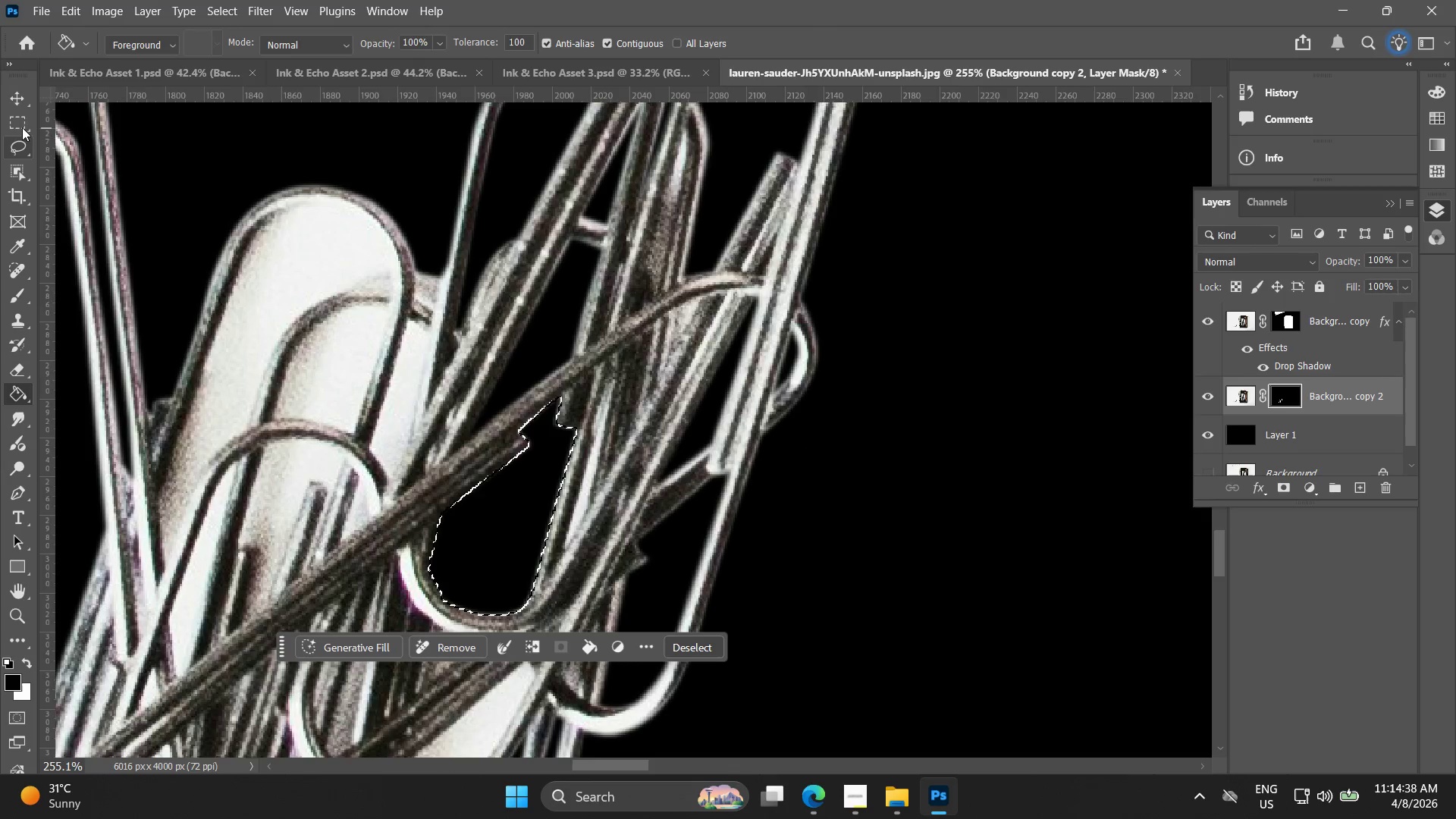 
double_click([243, 372])
 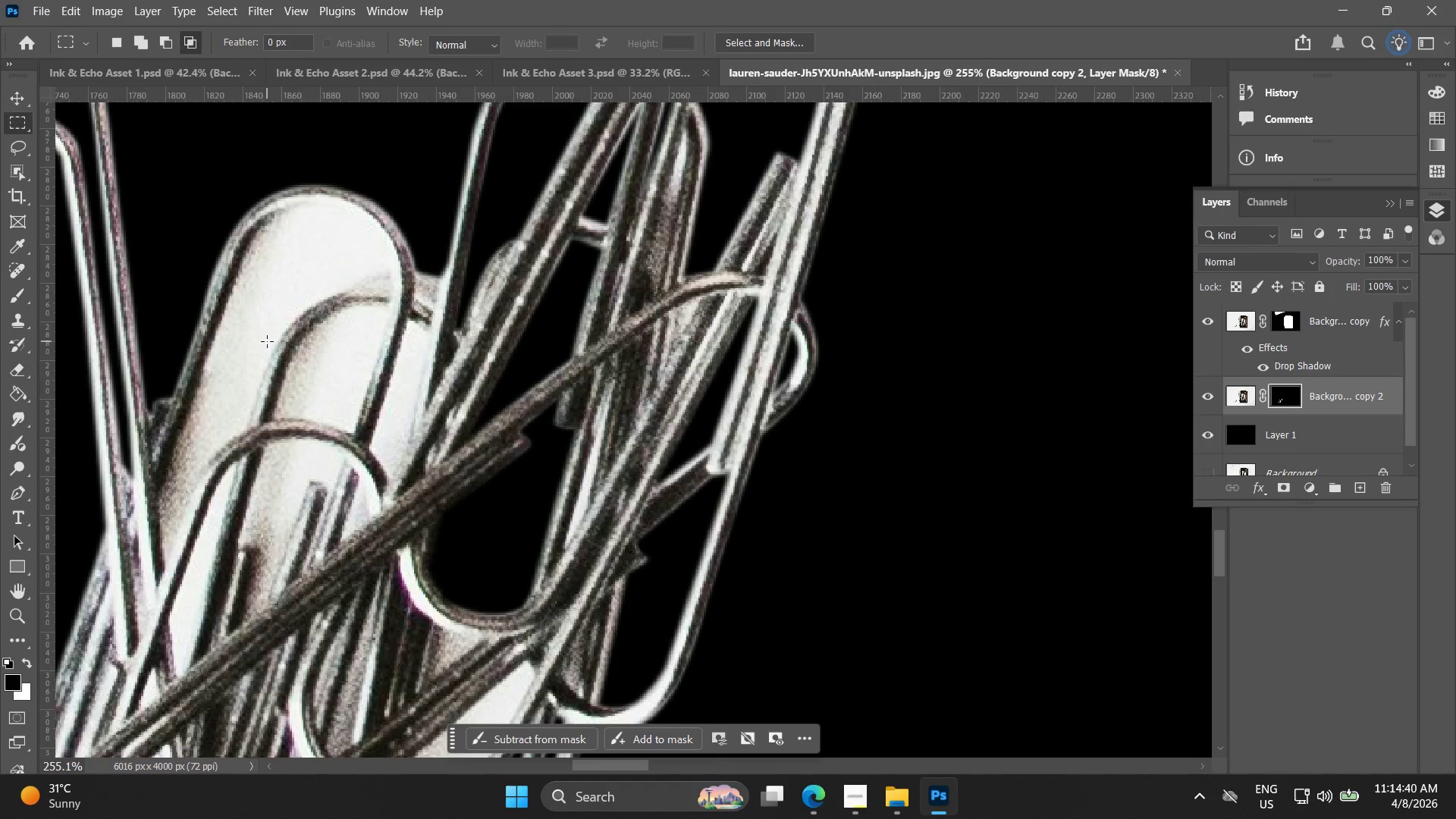 
hold_key(key=Space, duration=1.31)
 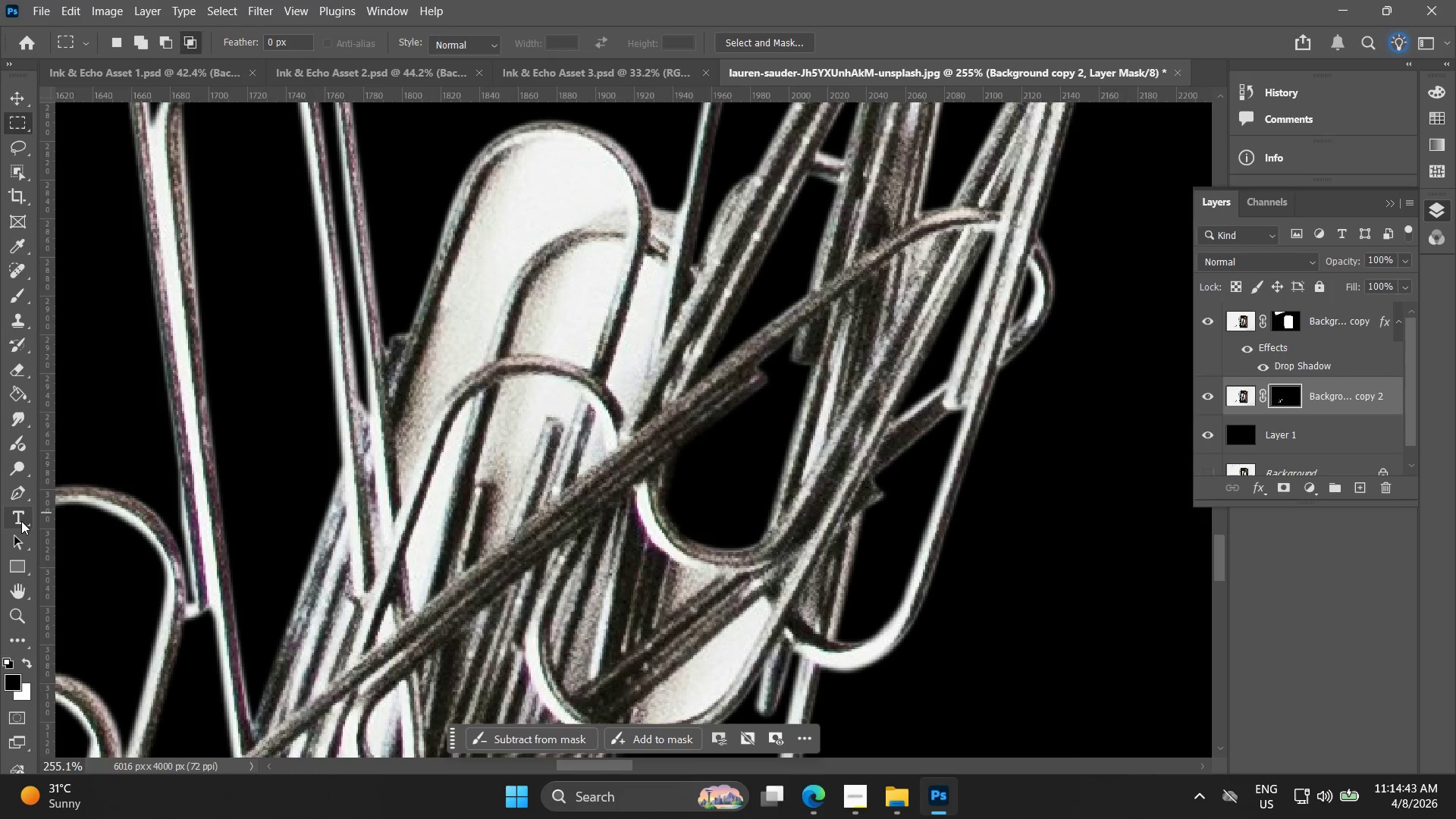 
left_click_drag(start_coordinate=[481, 588], to_coordinate=[717, 523])
 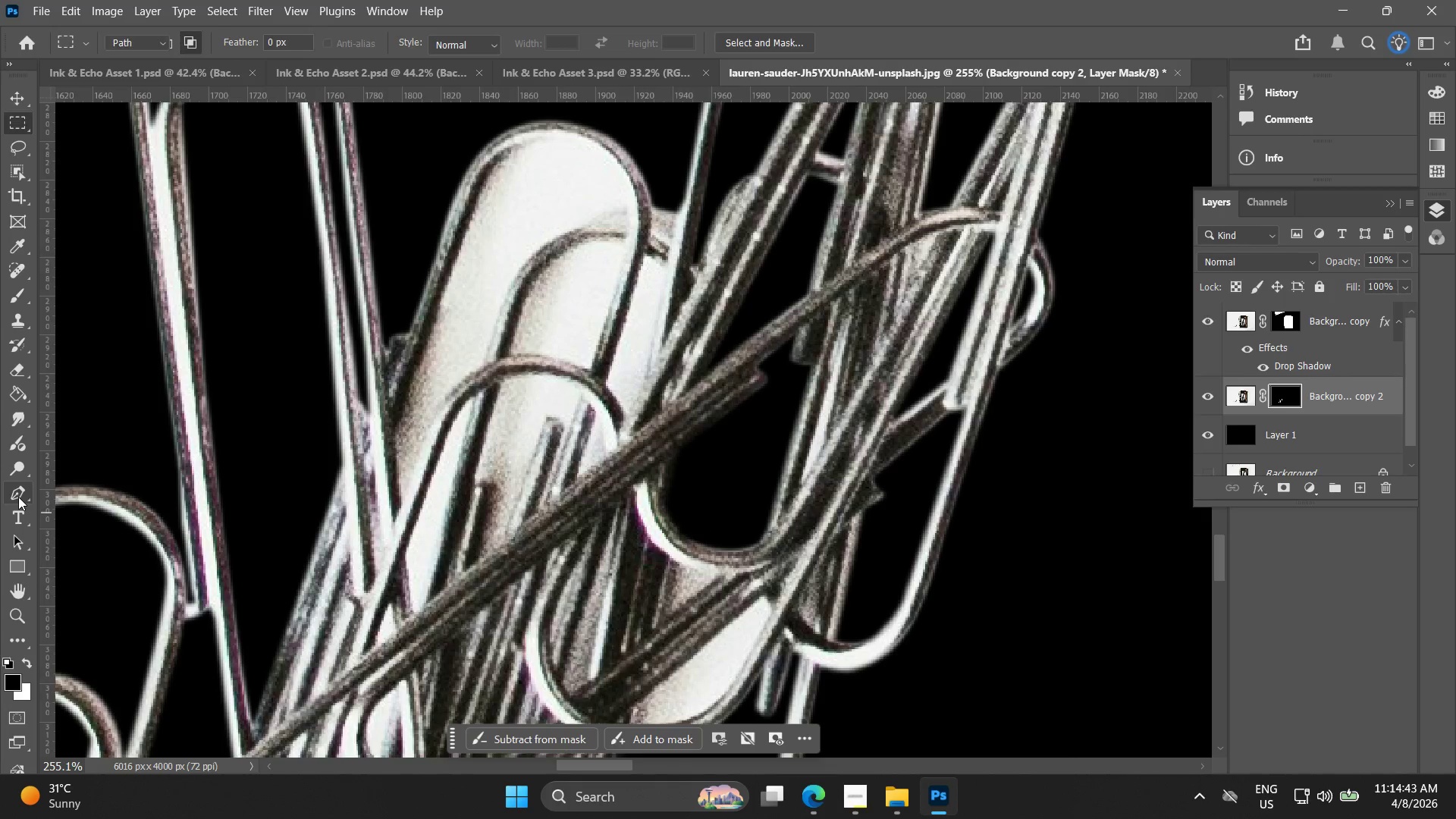 
hold_key(key=AltLeft, duration=0.5)
scroll: coordinate [792, 724], scroll_direction: up, amount: 4.0
 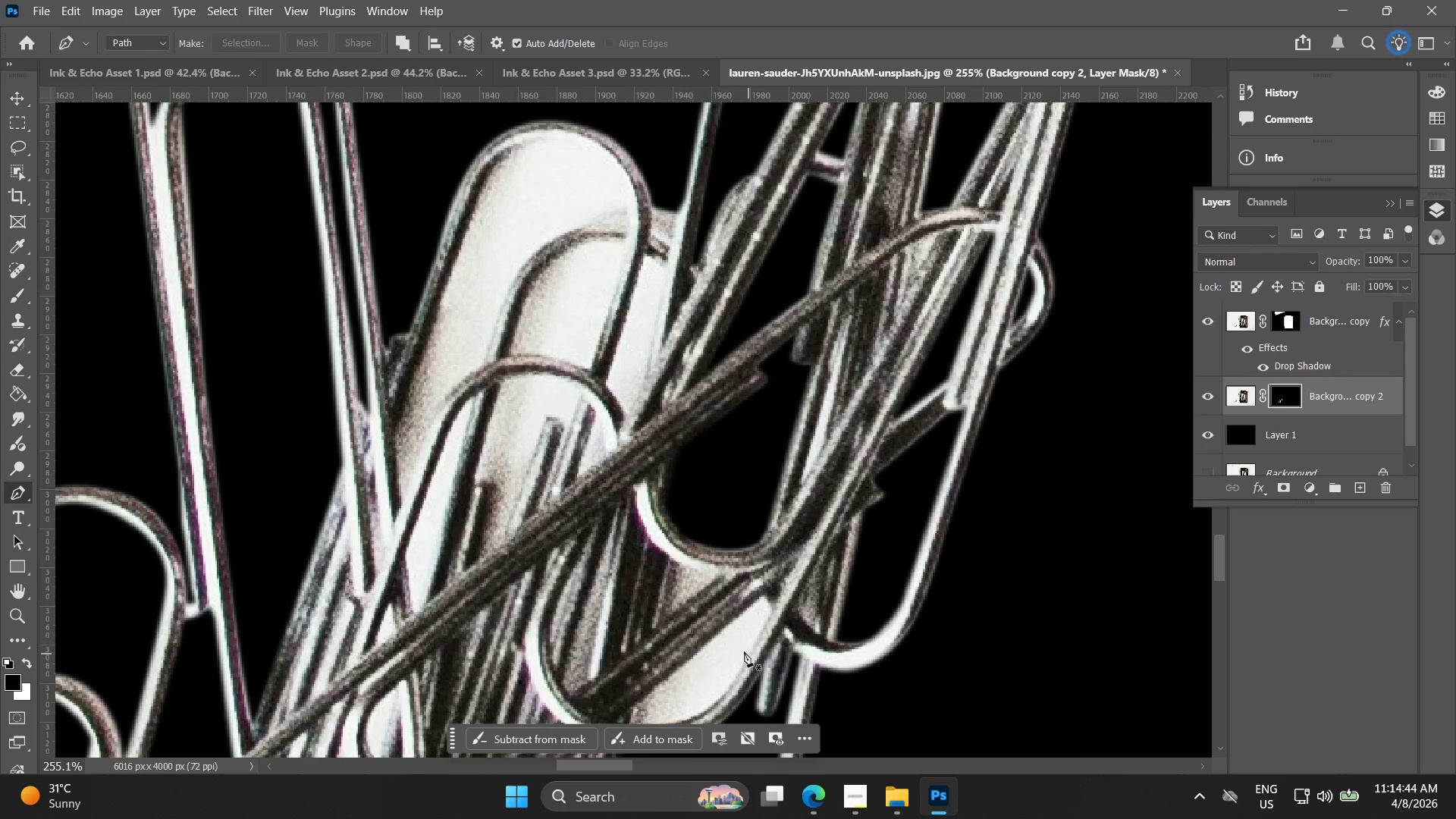 
key(Alt+AltLeft)
 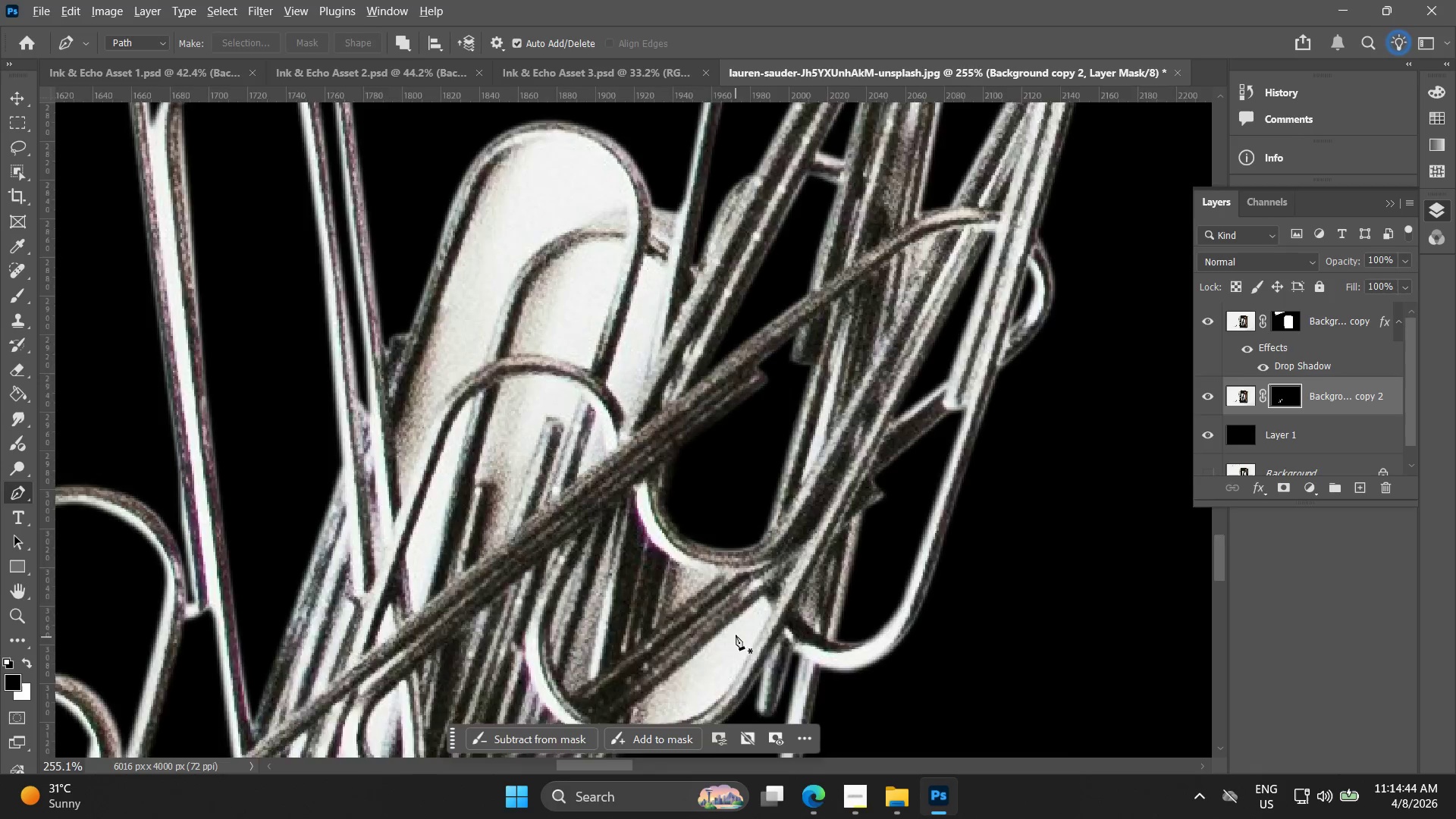 
scroll: coordinate [736, 633], scroll_direction: up, amount: 4.0
 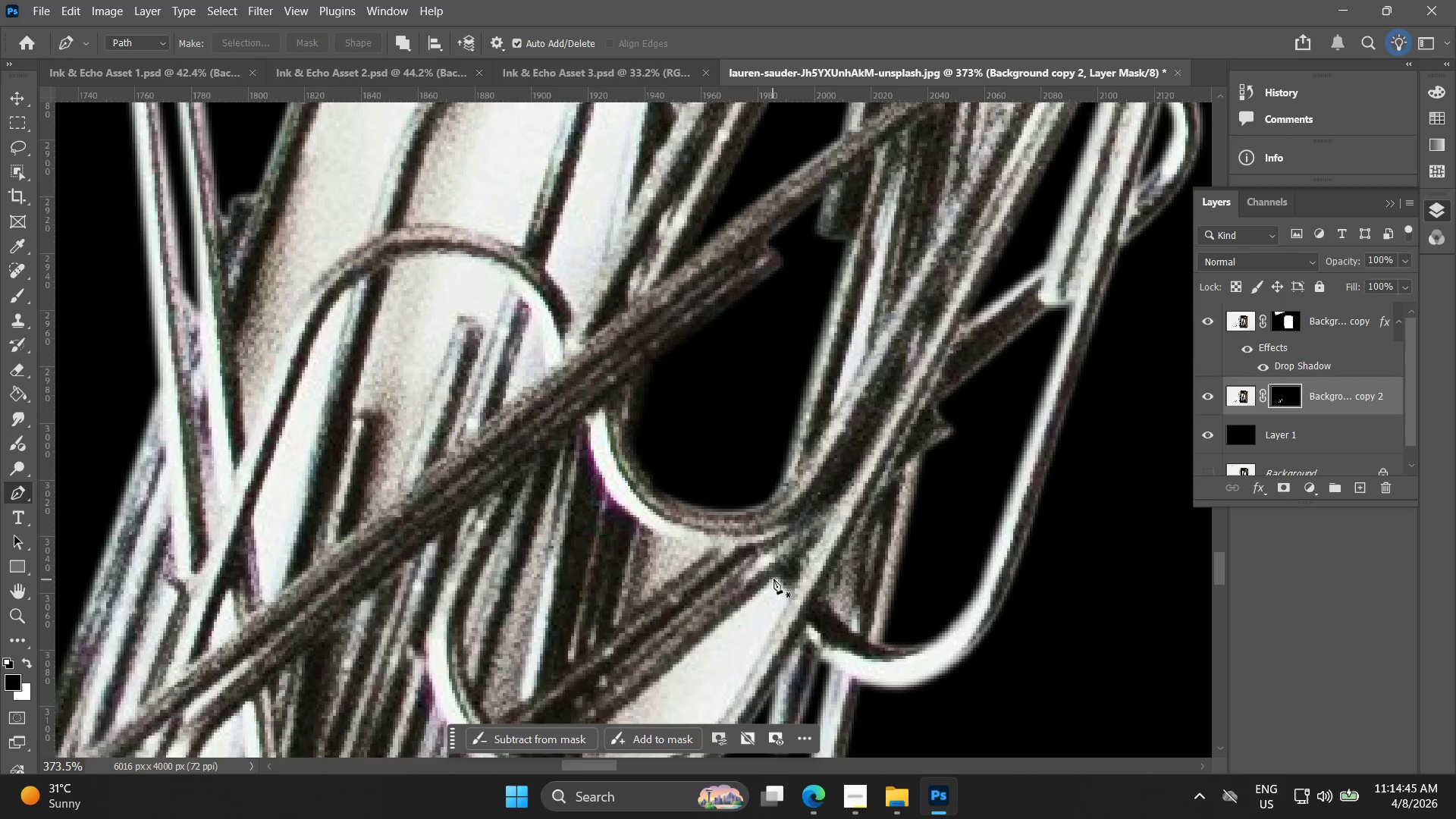 
left_click([775, 576])
 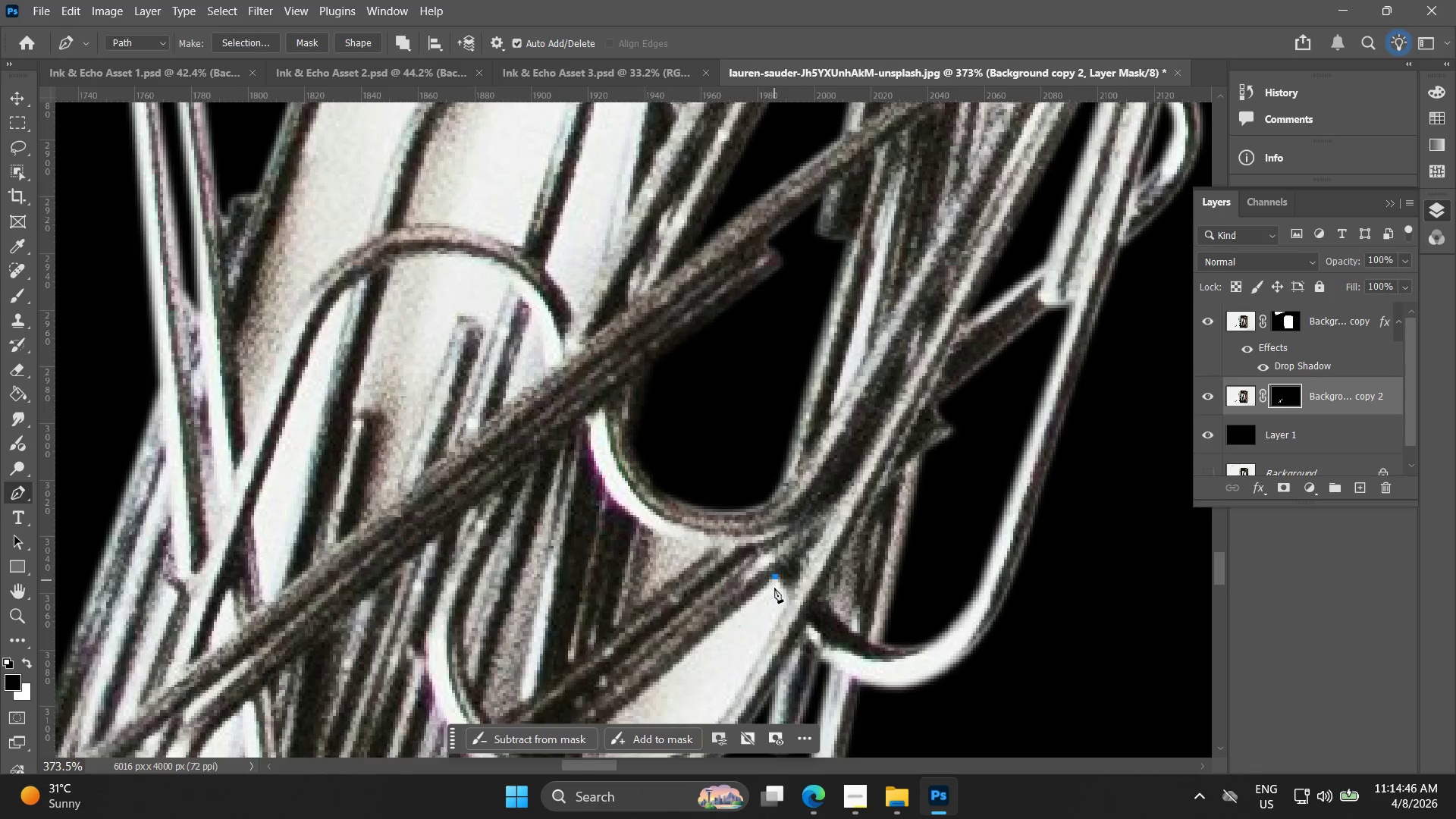 
hold_key(key=Space, duration=0.5)
 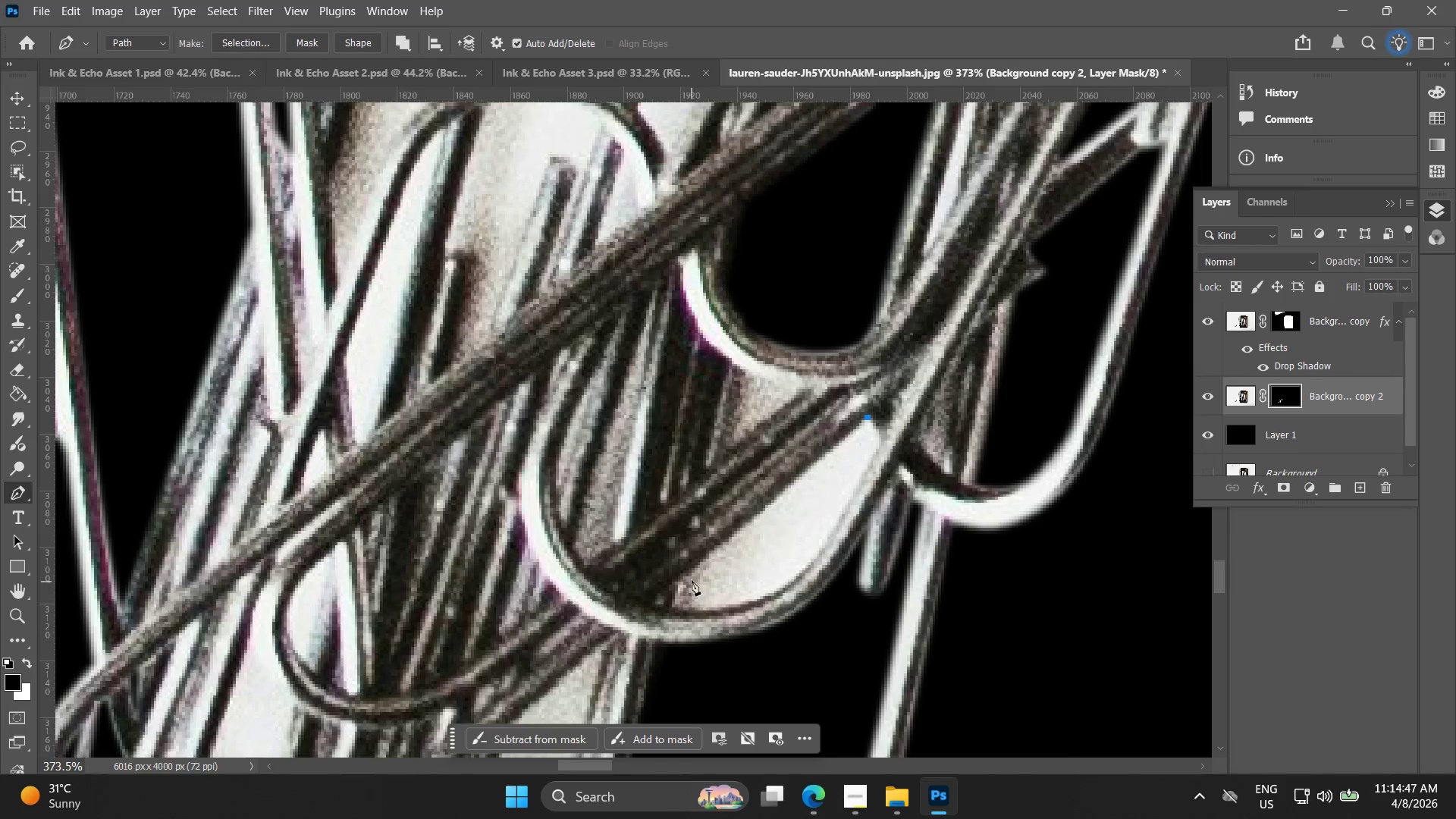 
left_click_drag(start_coordinate=[781, 560], to_coordinate=[874, 401])
 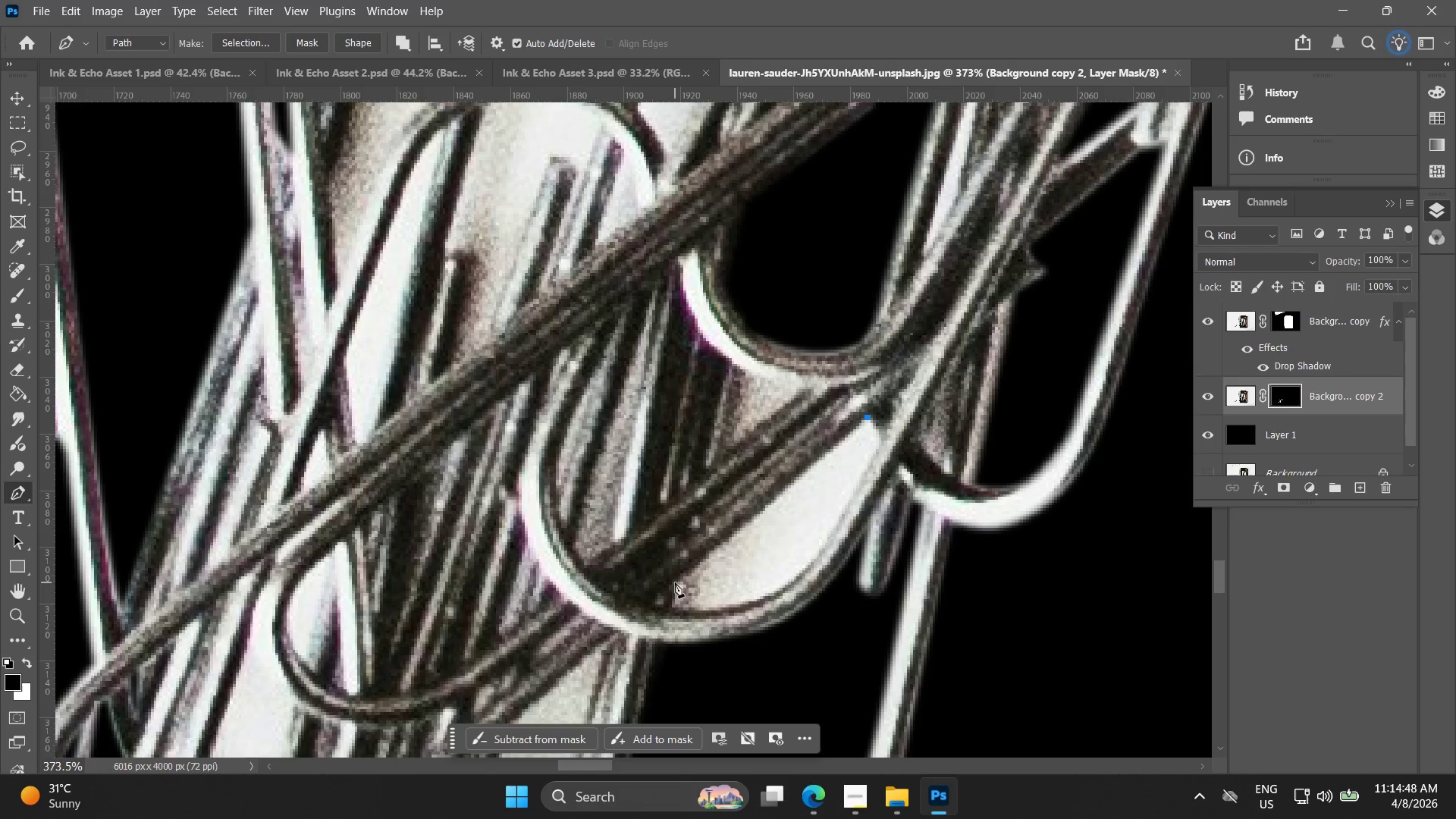 
left_click([677, 585])
 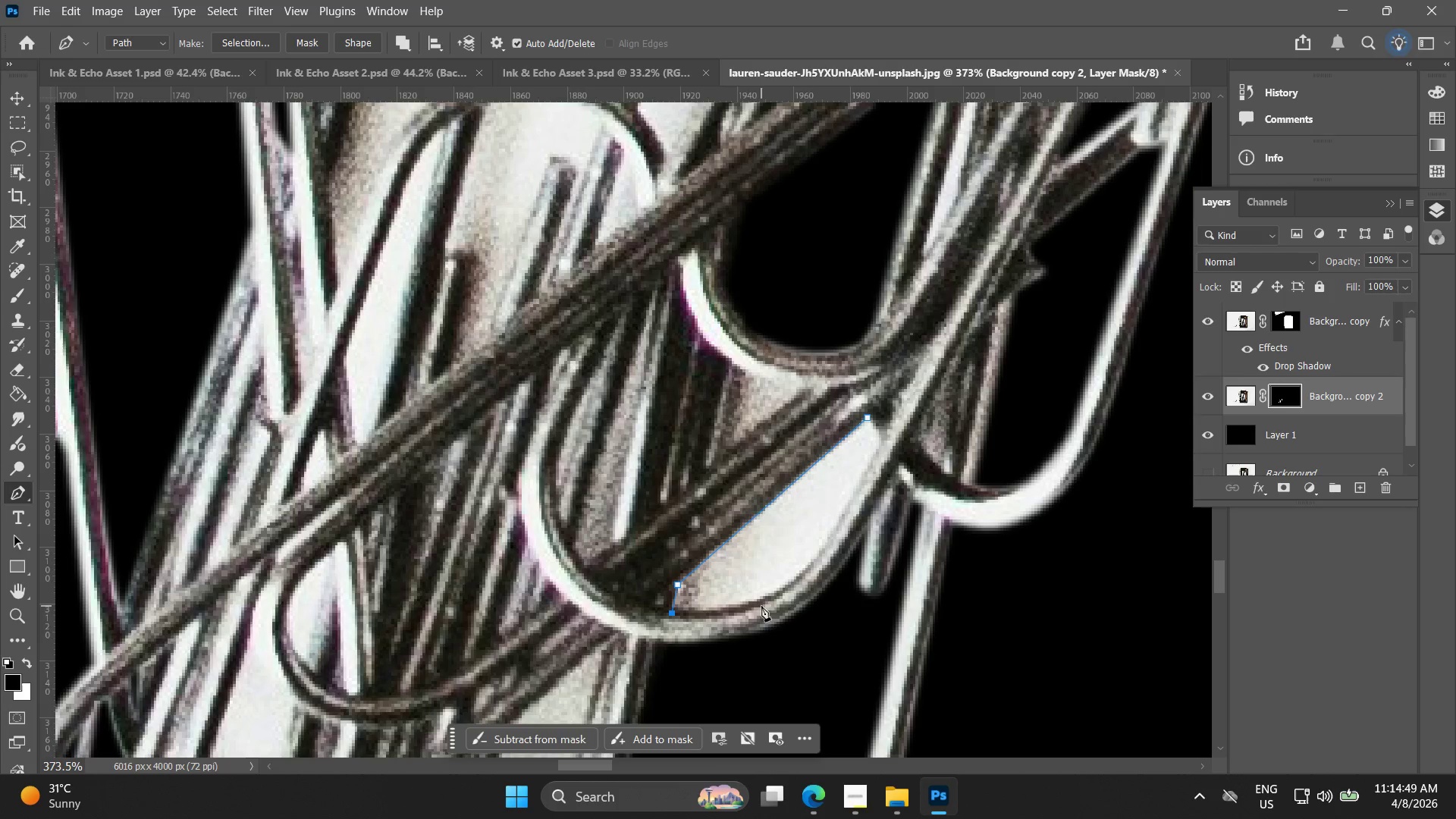 
key(Control+ControlLeft)
 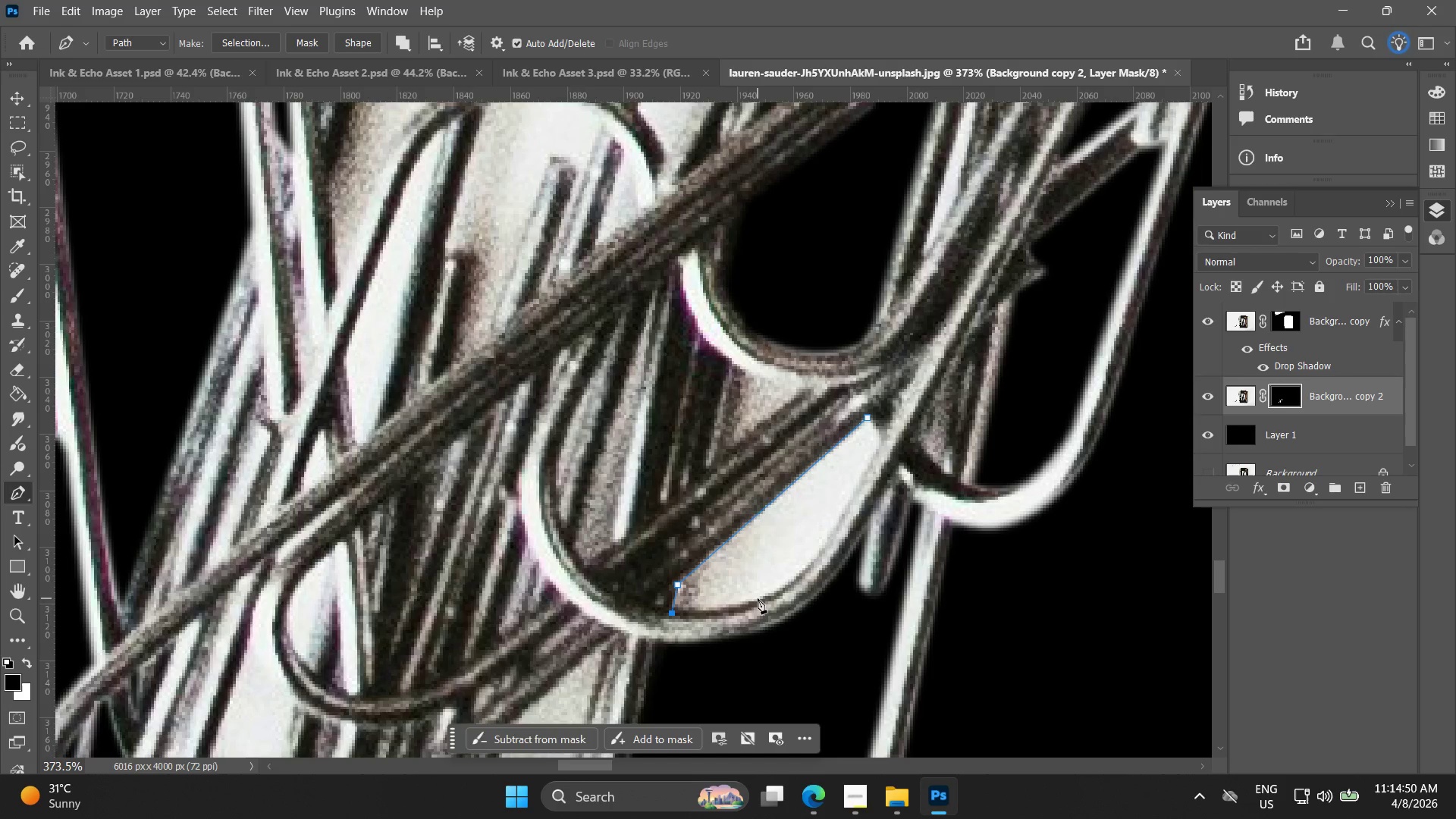 
left_click_drag(start_coordinate=[765, 595], to_coordinate=[789, 586])
 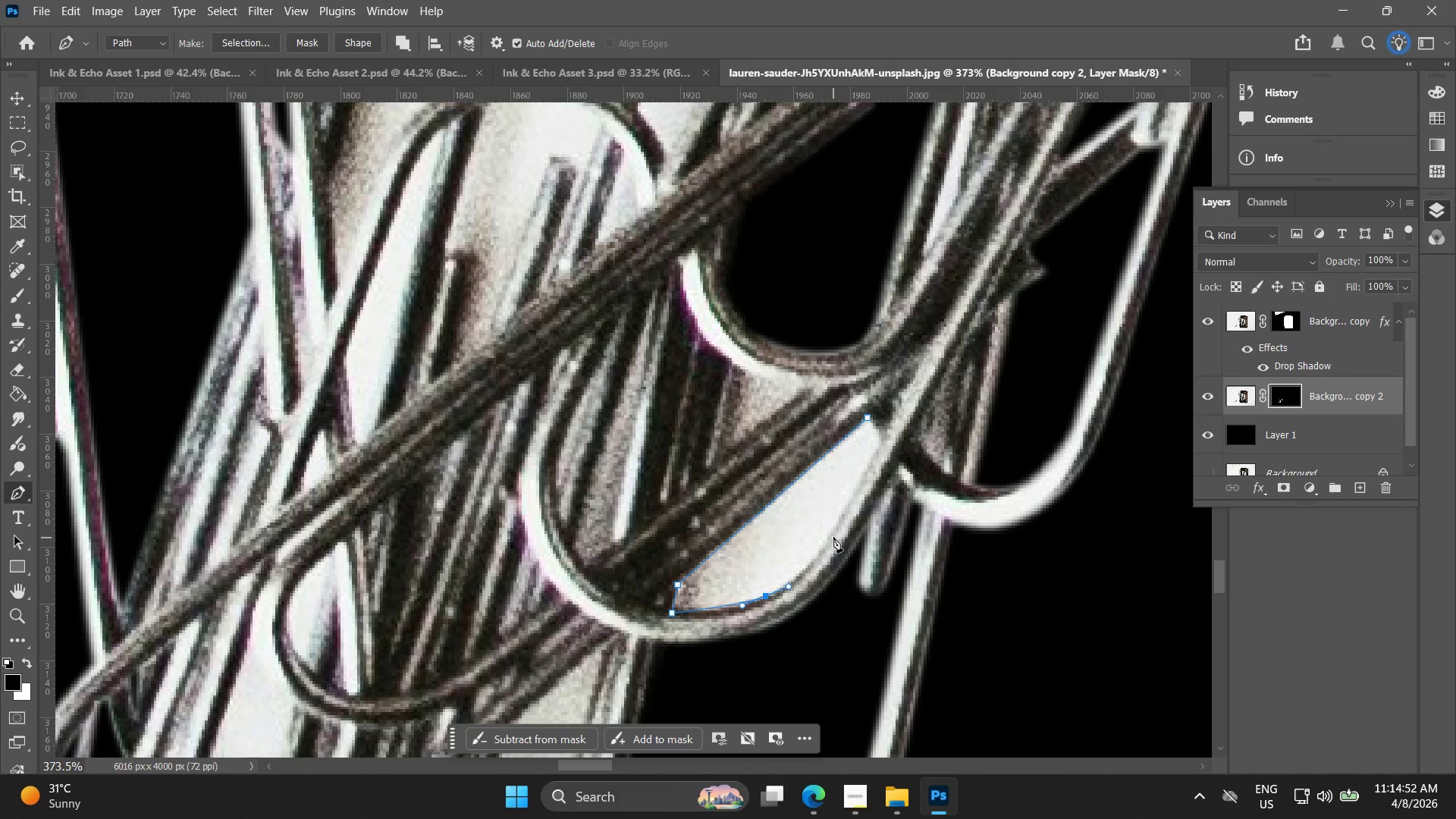 
left_click([832, 529])
 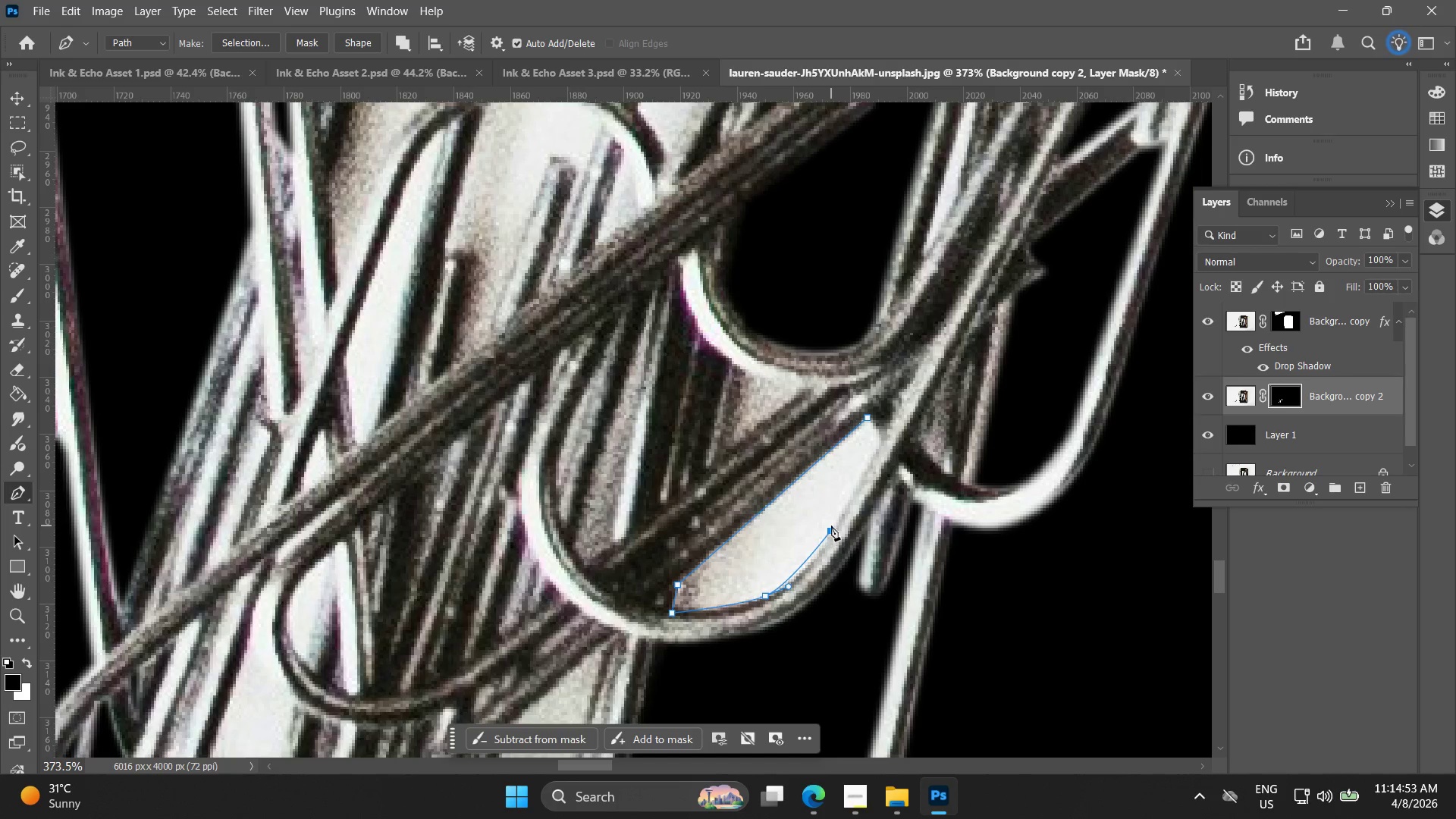 
key(Control+ControlLeft)
 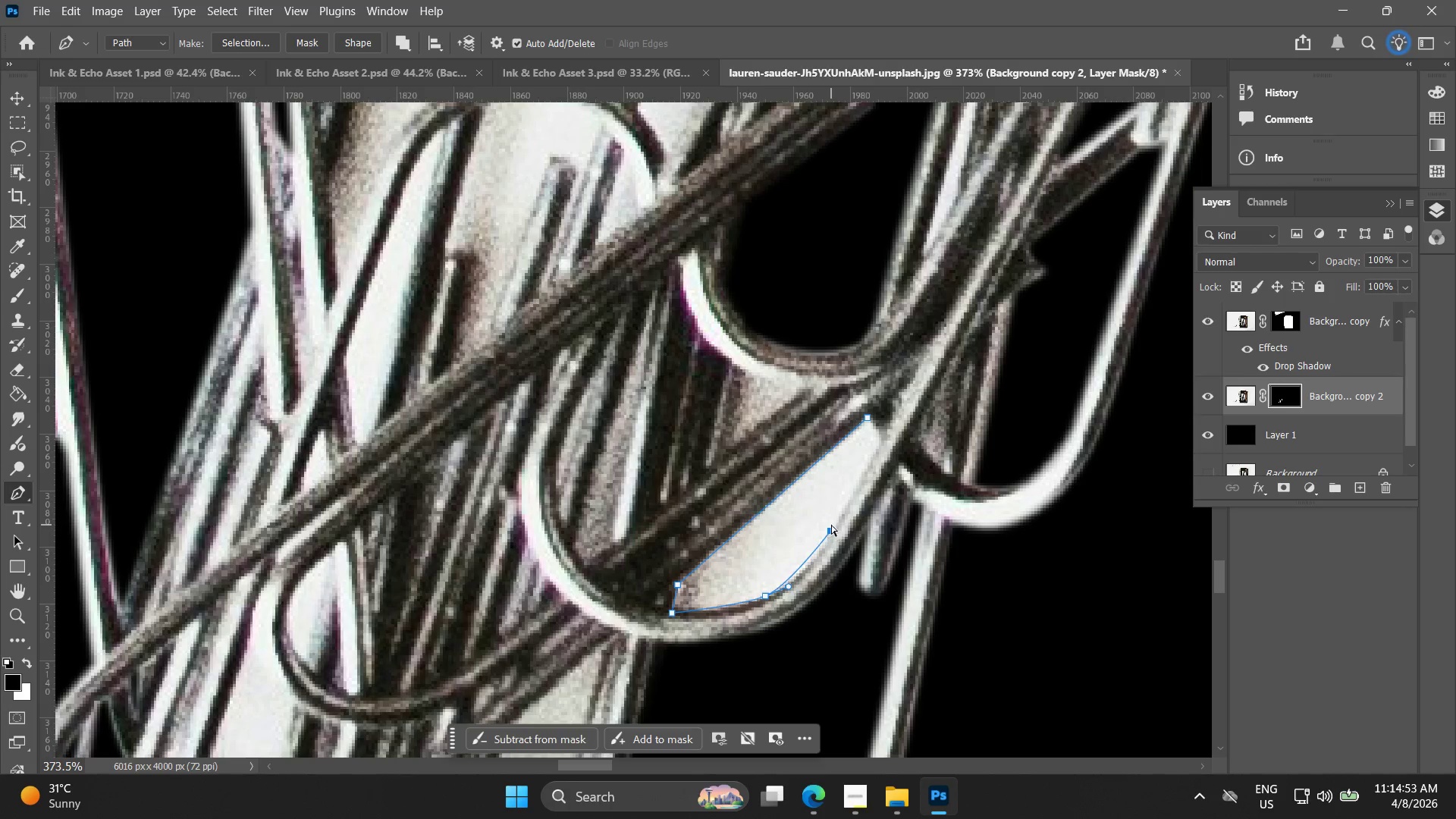 
key(Control+Z)
 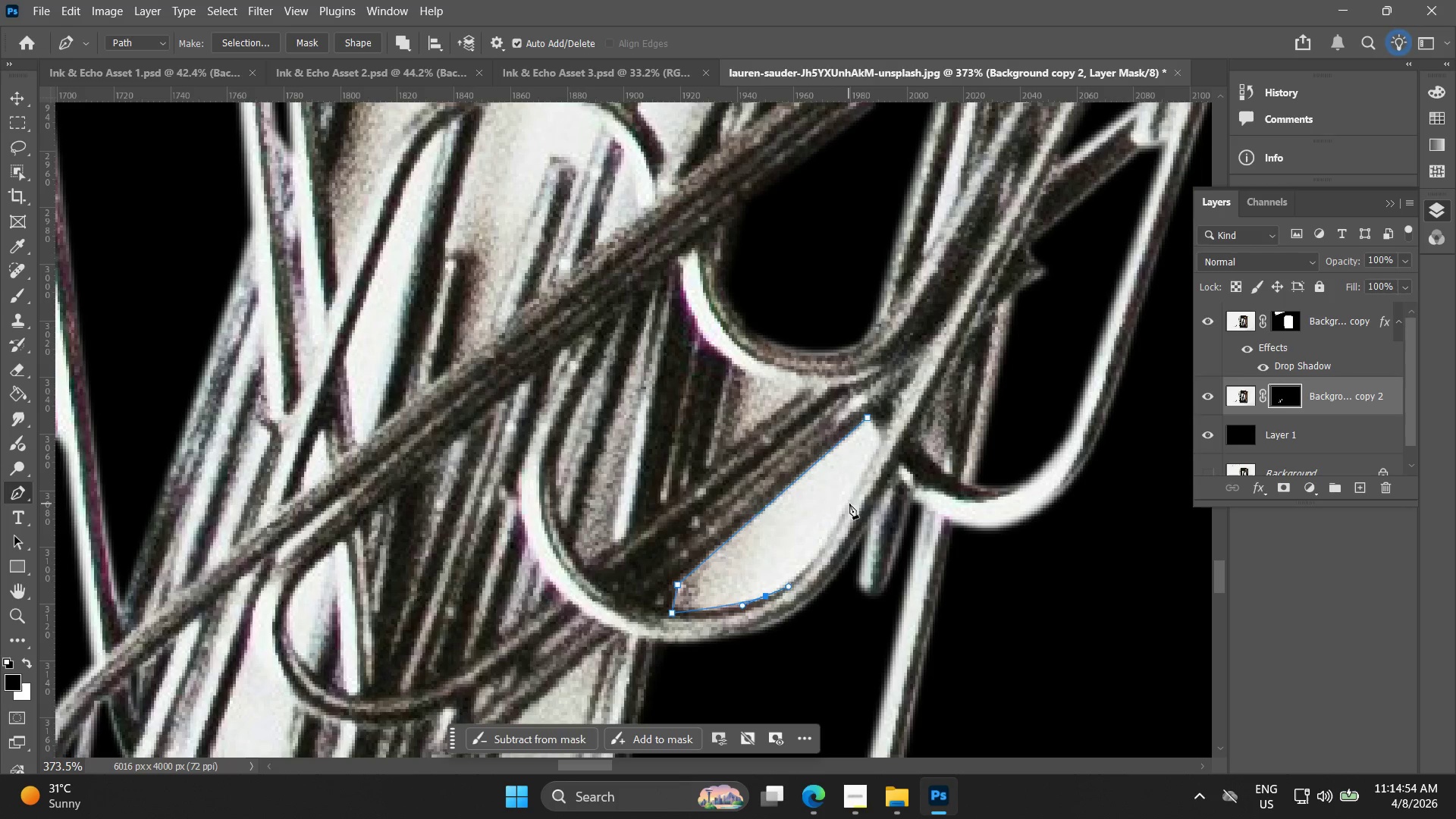 
left_click_drag(start_coordinate=[849, 502], to_coordinate=[859, 485])
 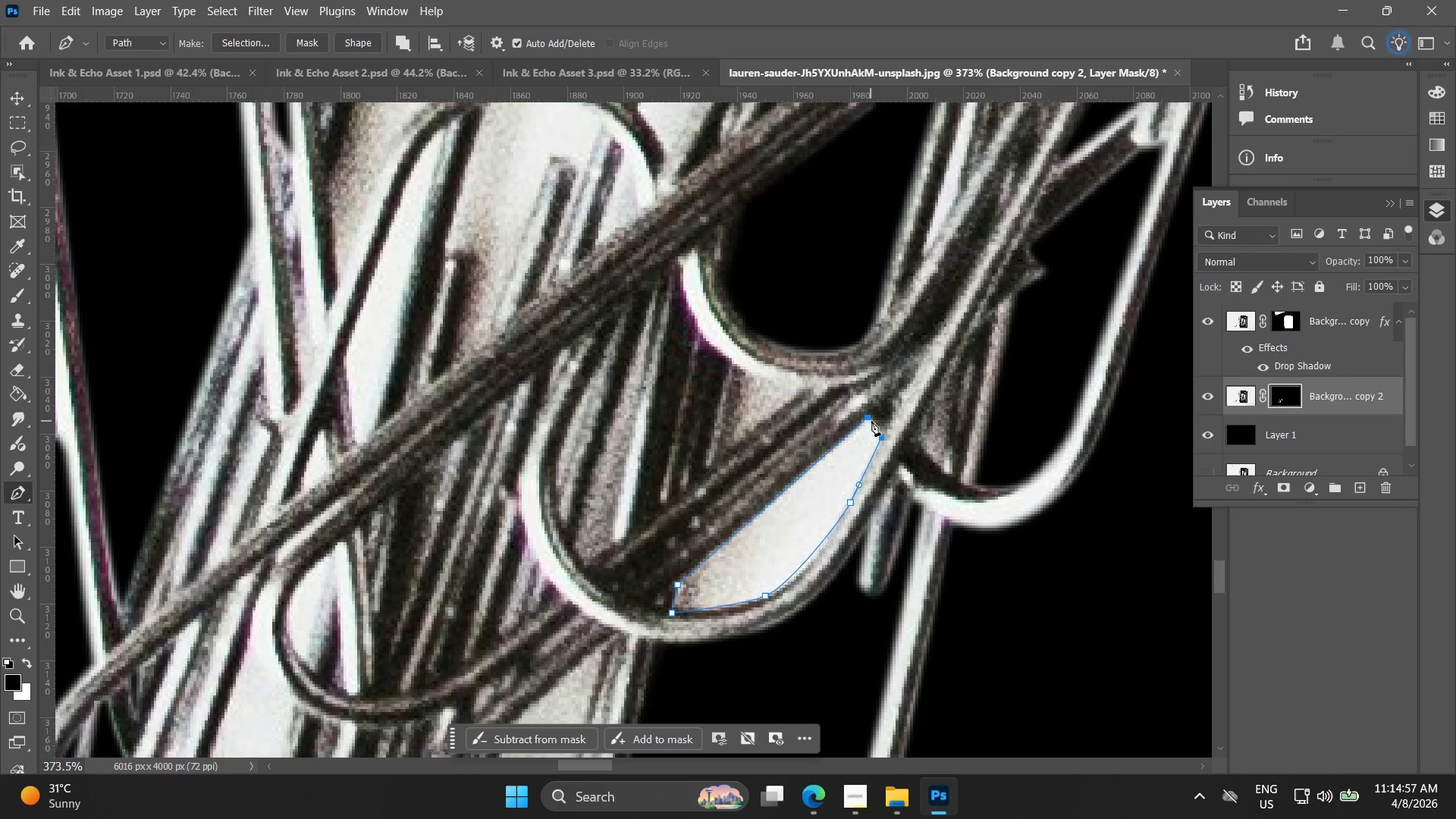 
left_click([868, 421])
 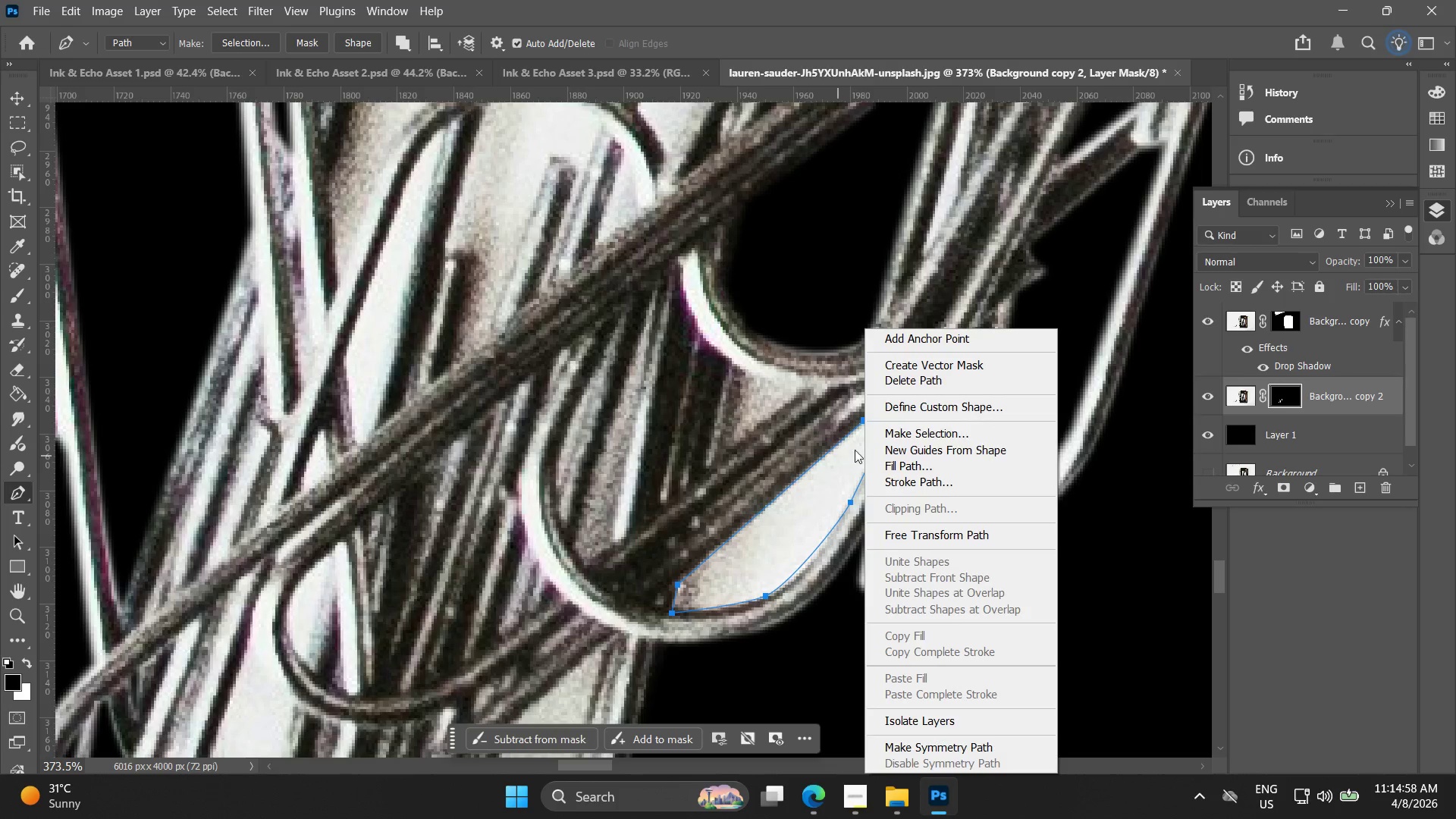 
left_click([880, 436])
 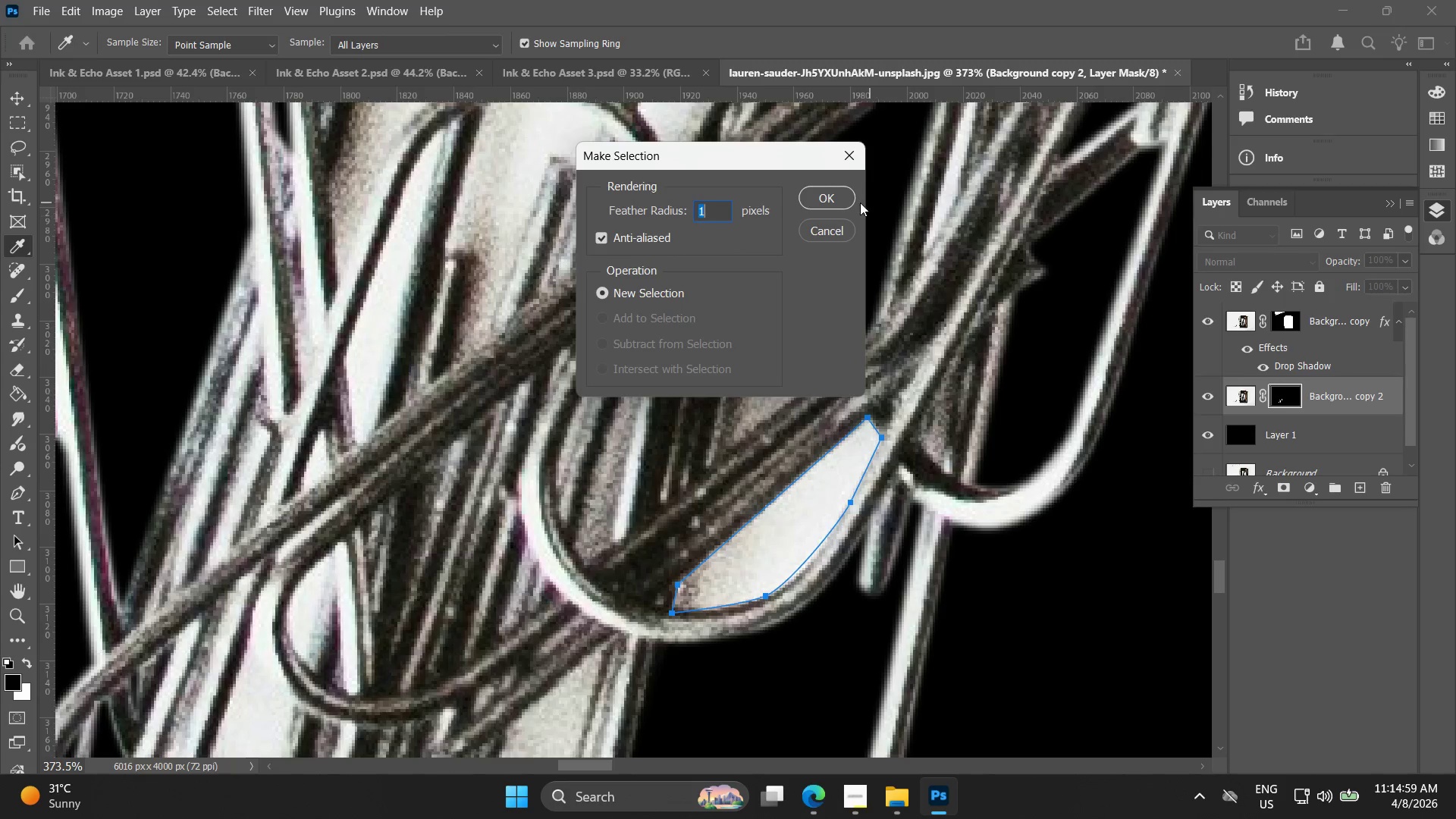 
left_click([839, 202])
 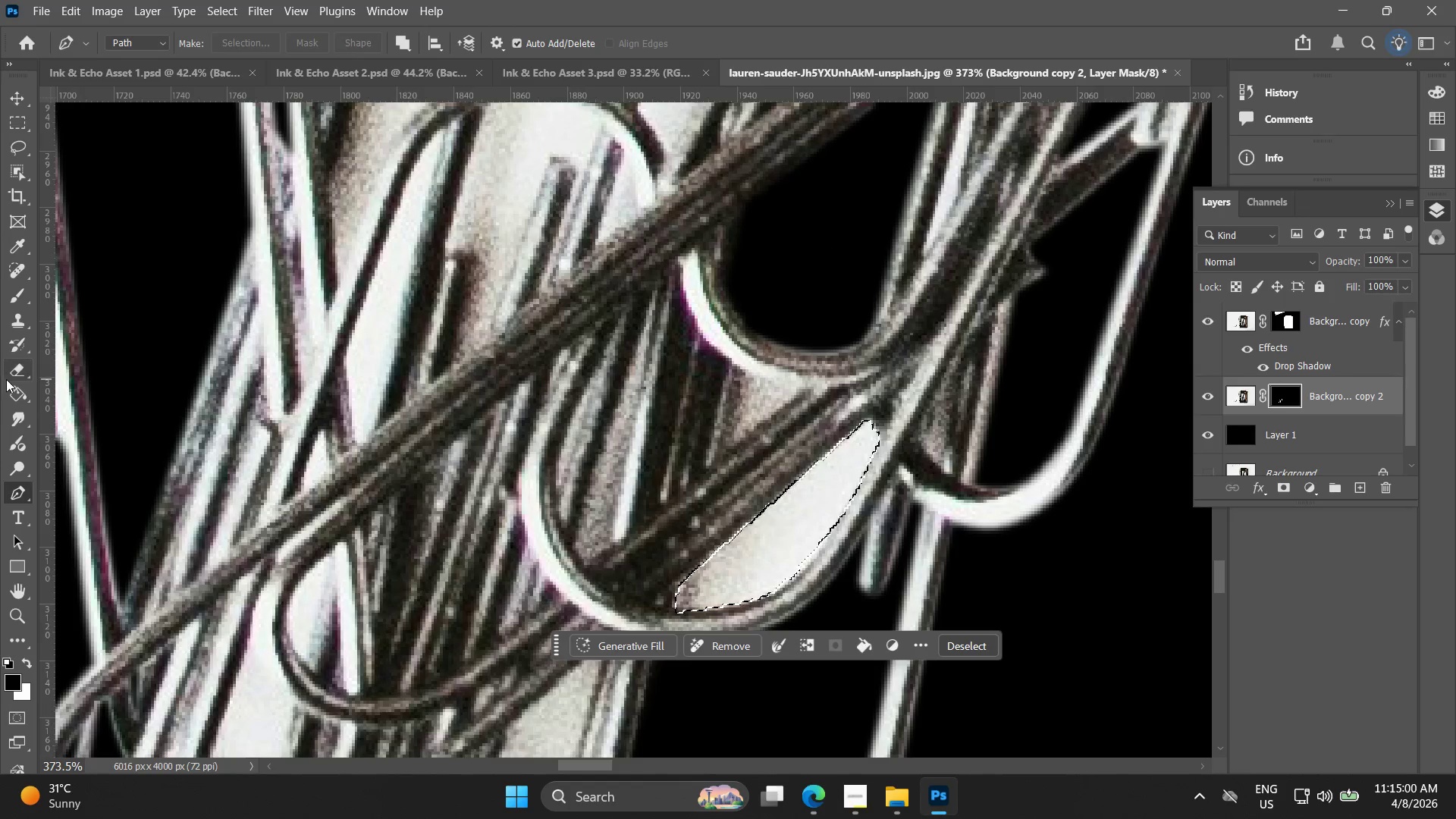 
left_click_drag(start_coordinate=[13, 396], to_coordinate=[17, 396])
 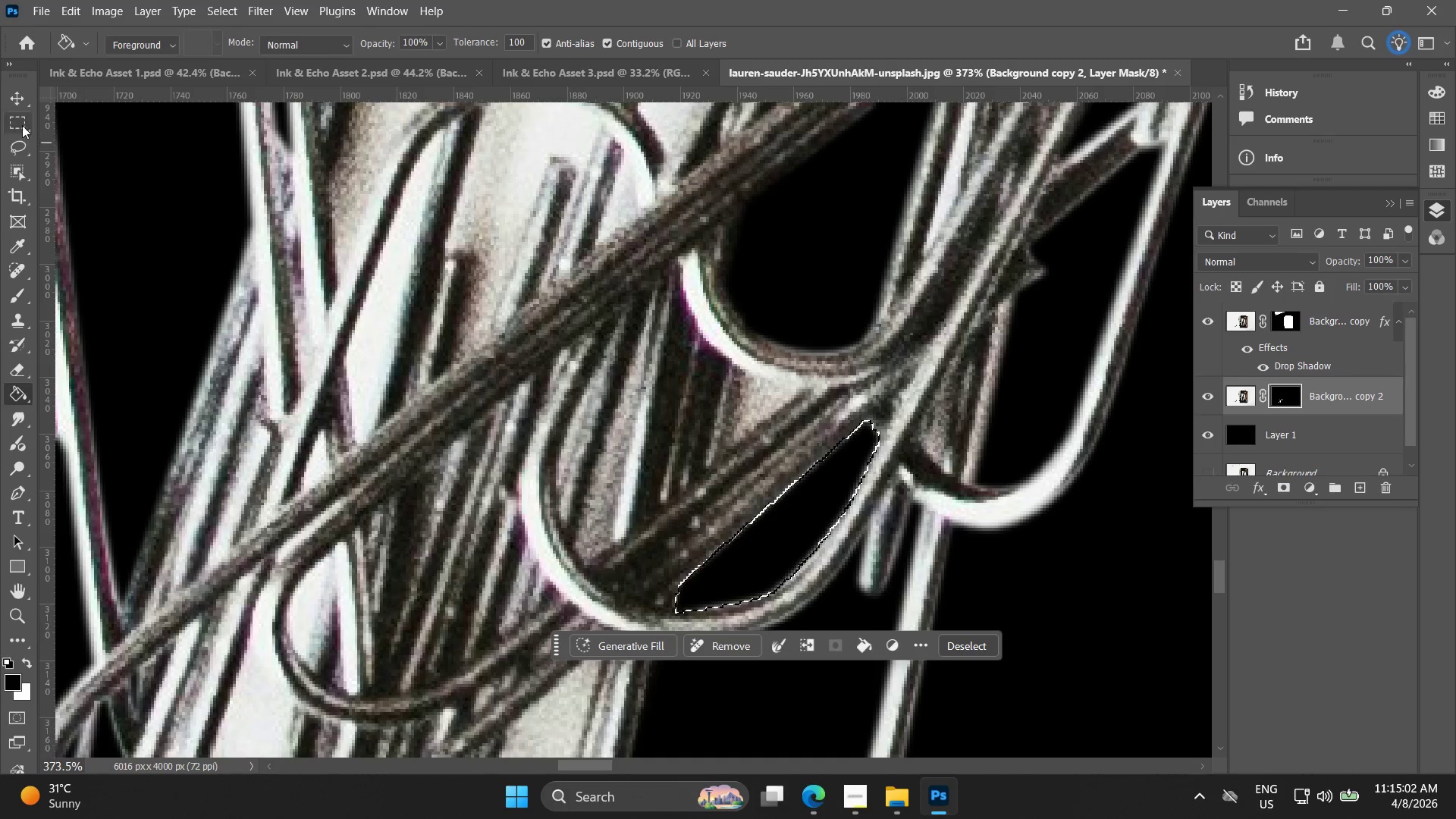 
double_click([381, 342])
 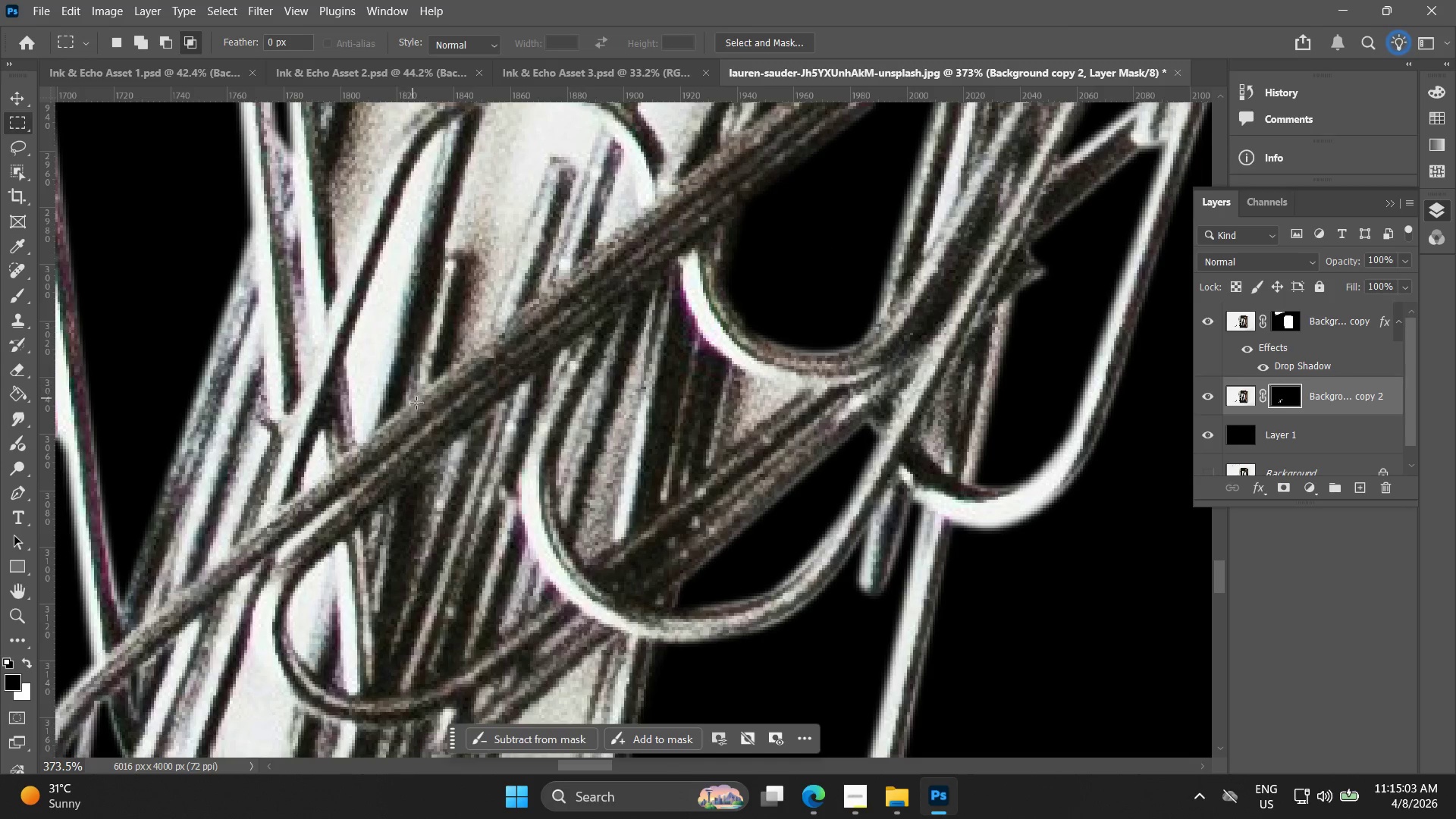 
hold_key(key=AltLeft, duration=0.77)
scroll: coordinate [466, 456], scroll_direction: down, amount: 10.0
 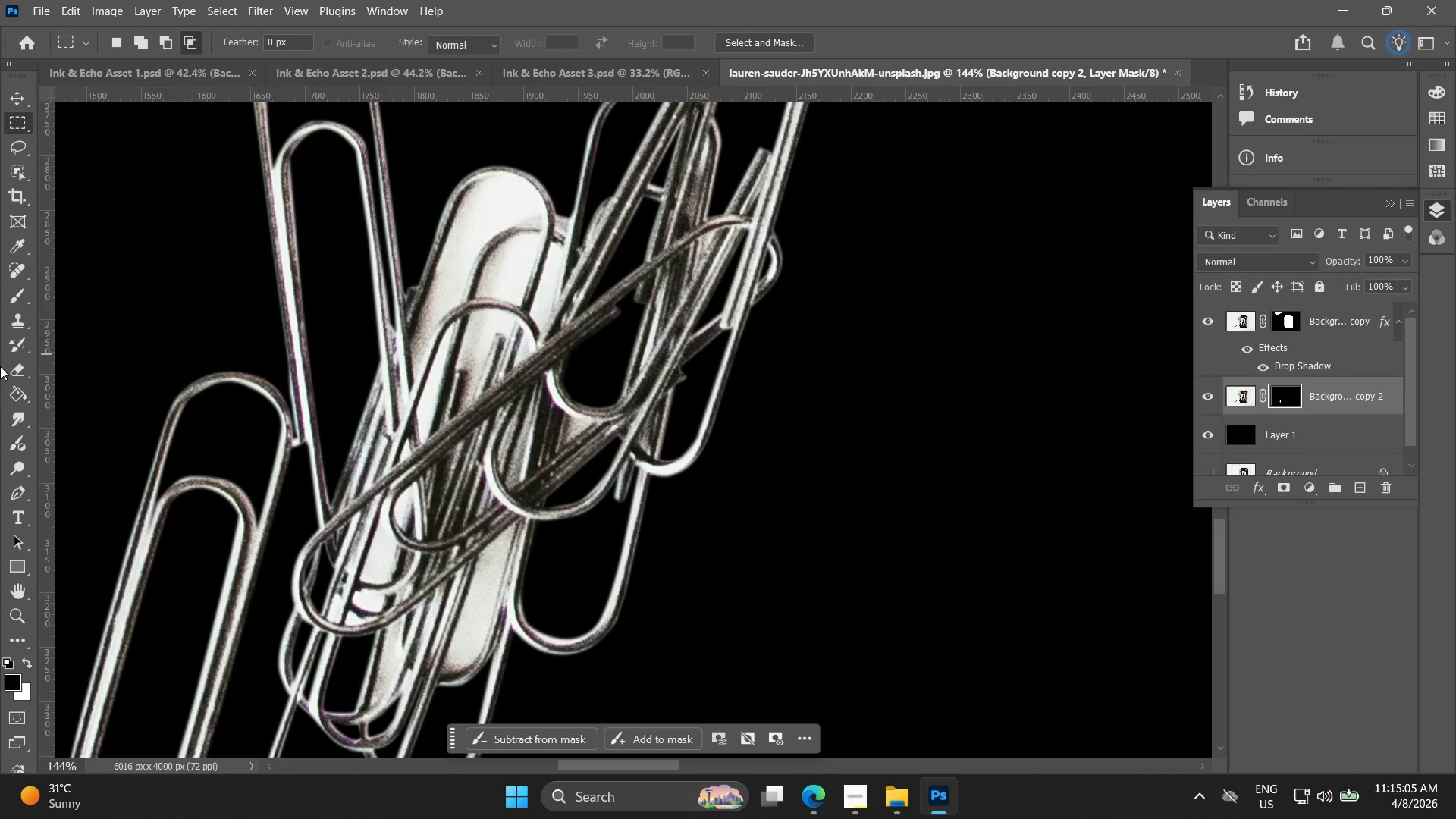 
left_click([17, 494])
 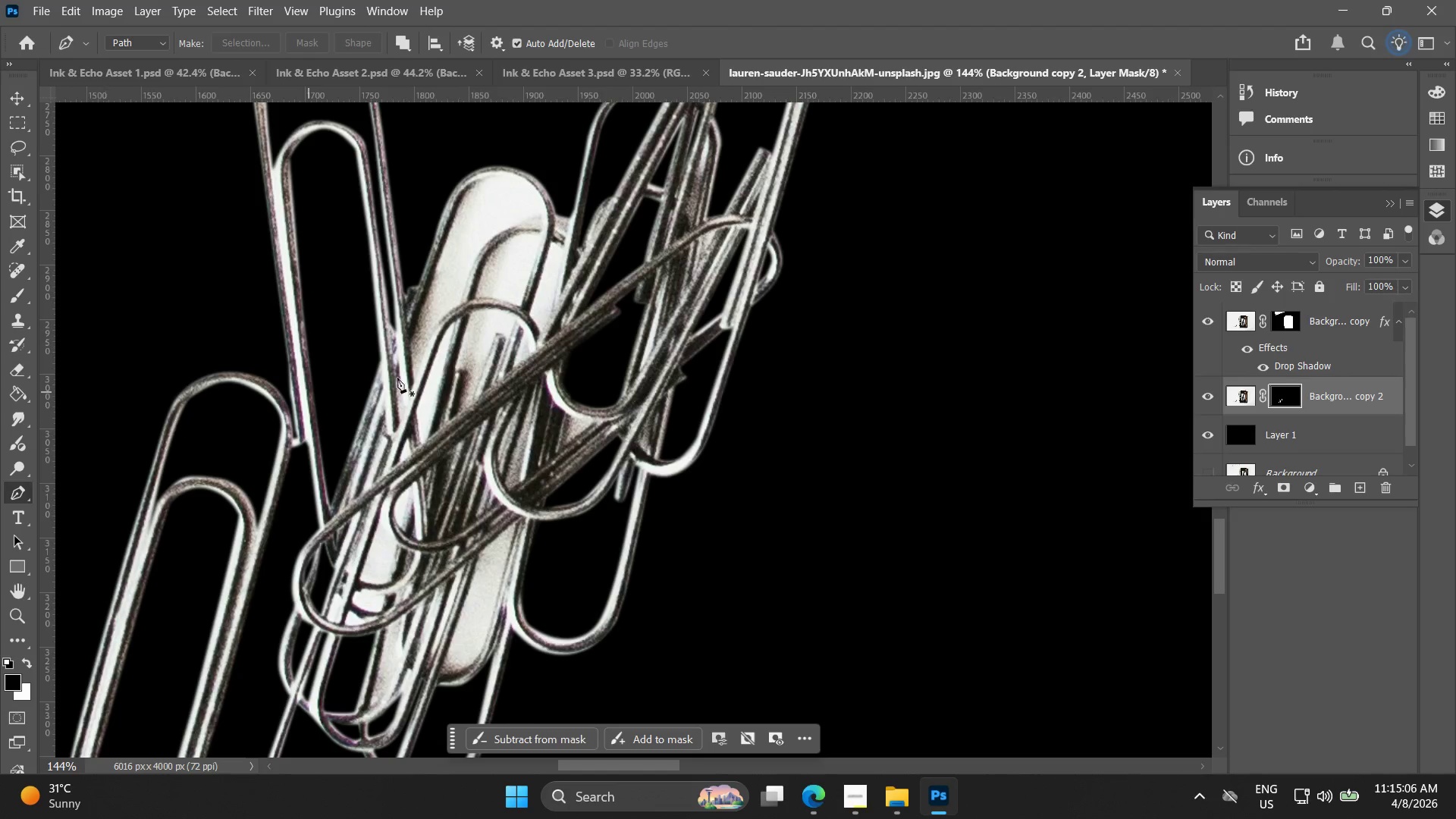 
hold_key(key=AltLeft, duration=0.61)
 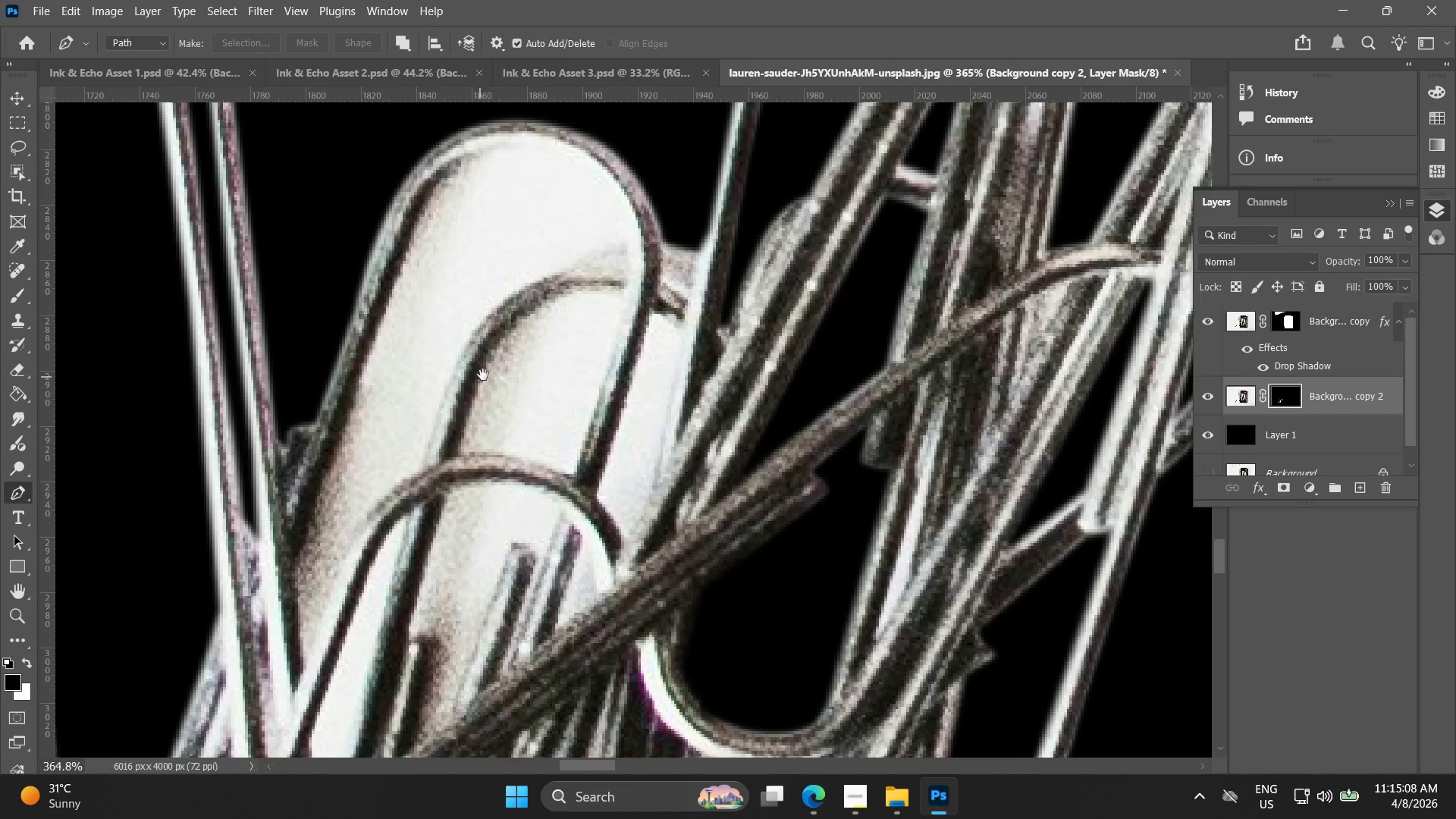 
hold_key(key=Space, duration=0.44)
 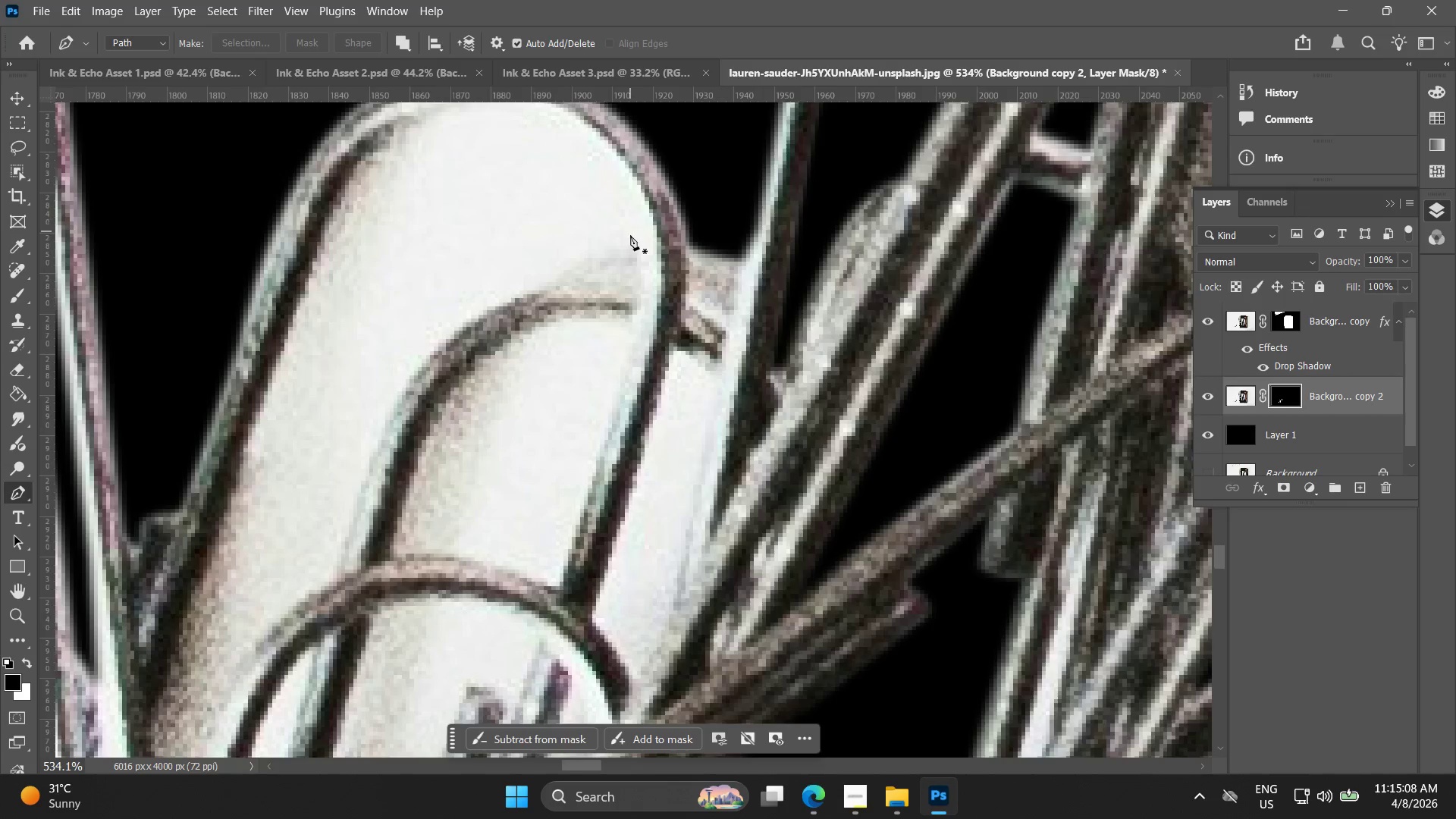 
left_click_drag(start_coordinate=[504, 235], to_coordinate=[488, 372])
 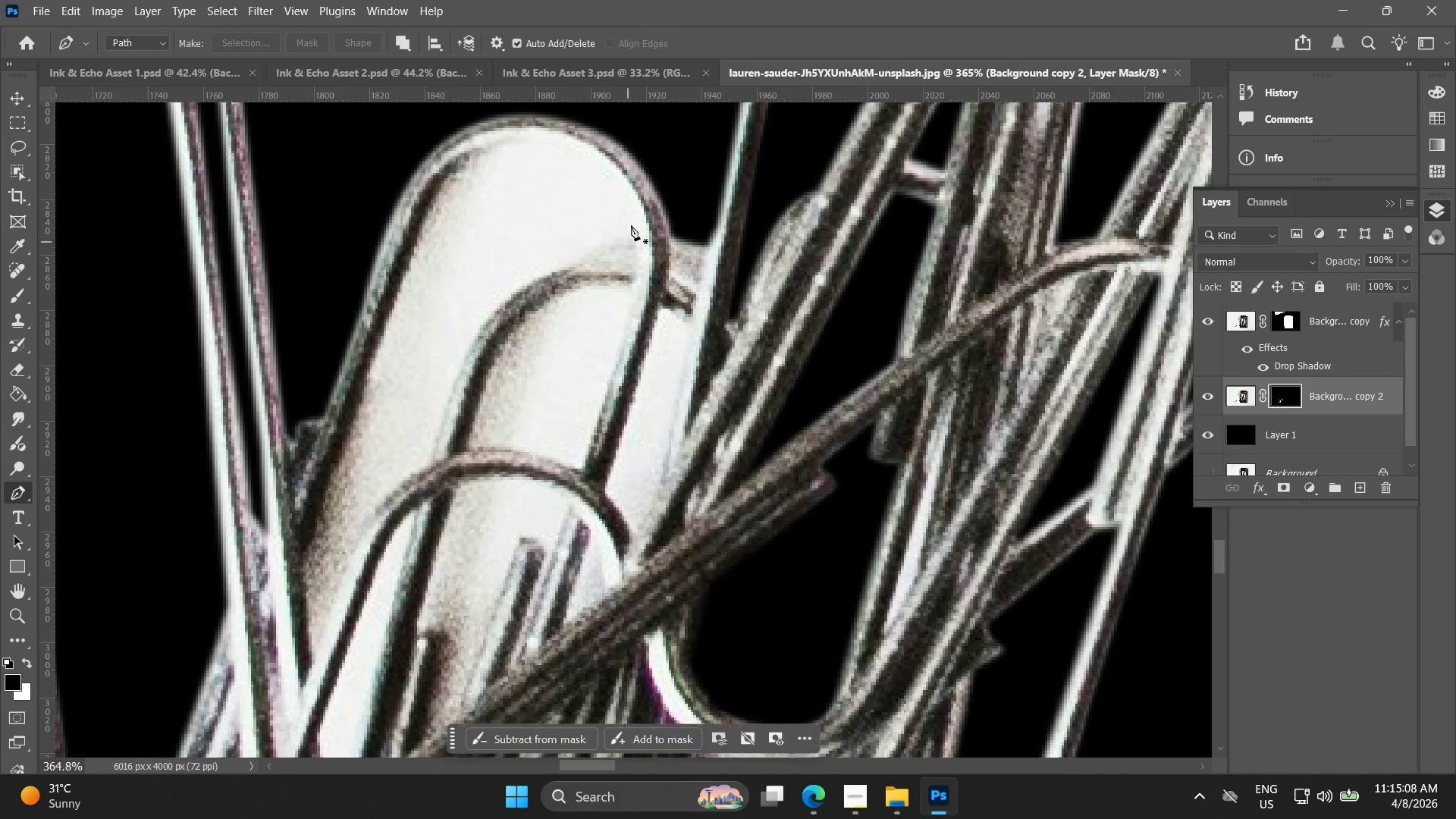 
scroll: coordinate [479, 224], scroll_direction: up, amount: 9.0
 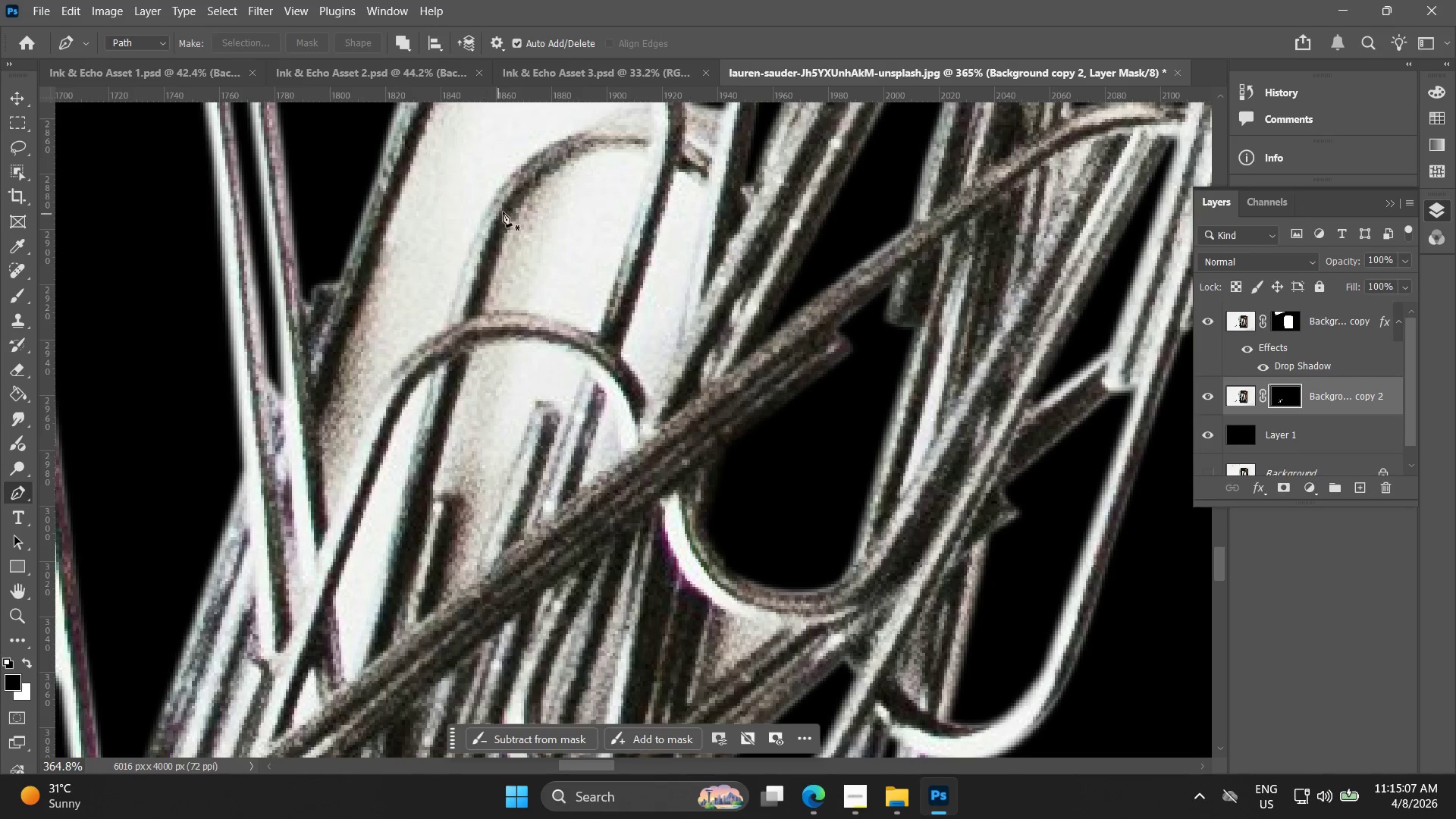 
key(Alt+AltLeft)
 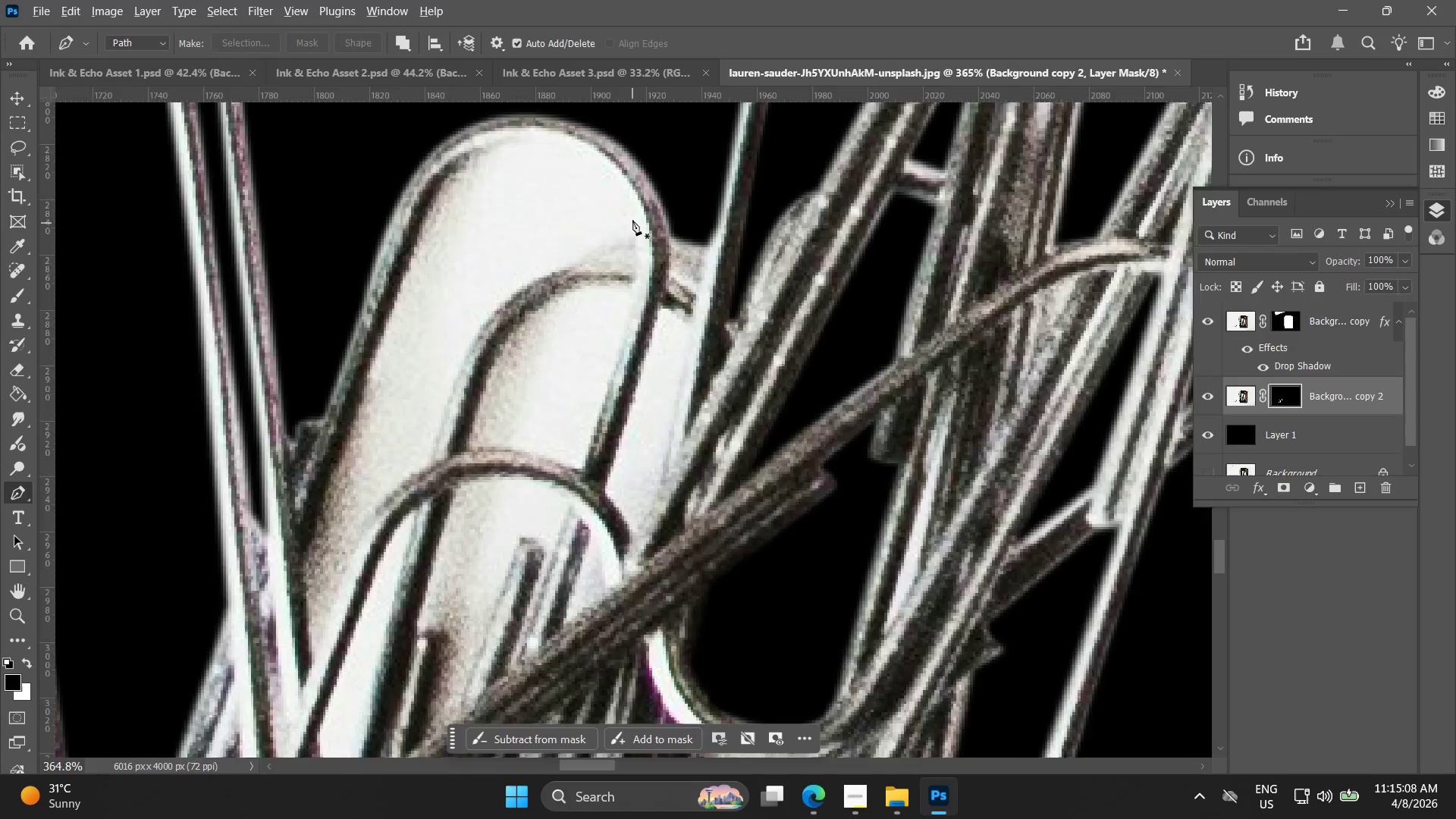 
scroll: coordinate [632, 216], scroll_direction: up, amount: 4.0
 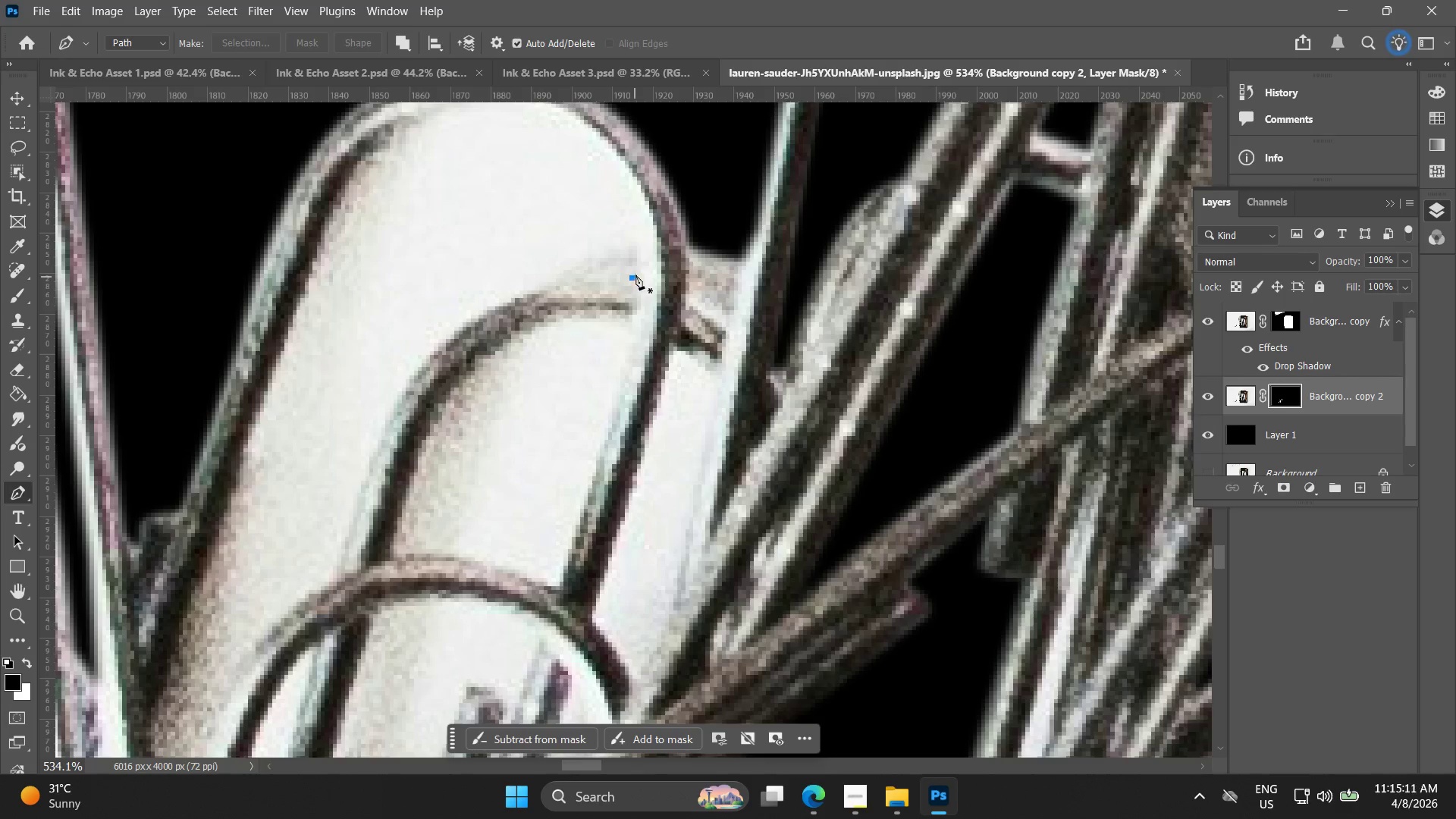 
left_click_drag(start_coordinate=[622, 182], to_coordinate=[592, 146])
 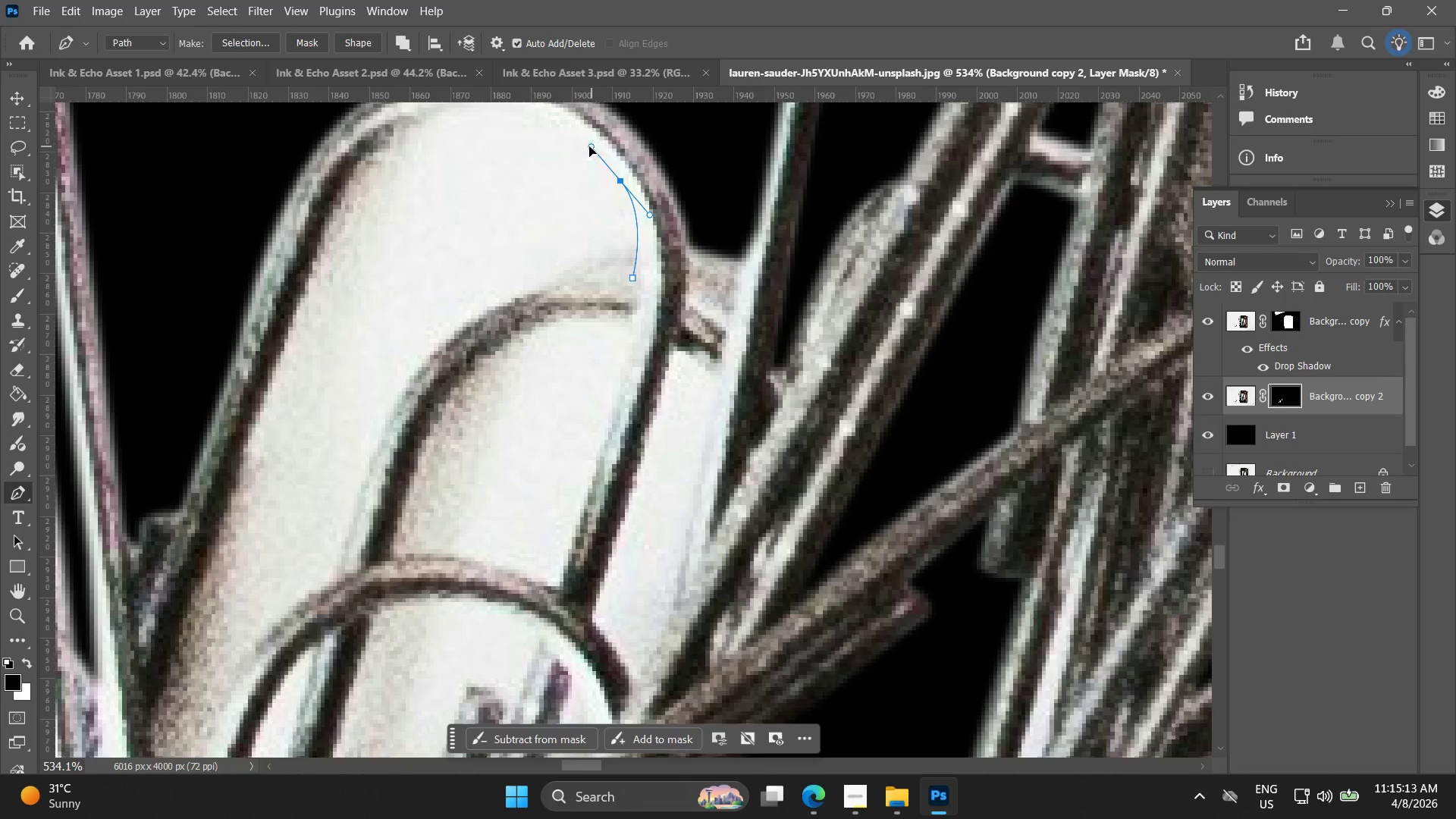 
hold_key(key=Space, duration=0.55)
 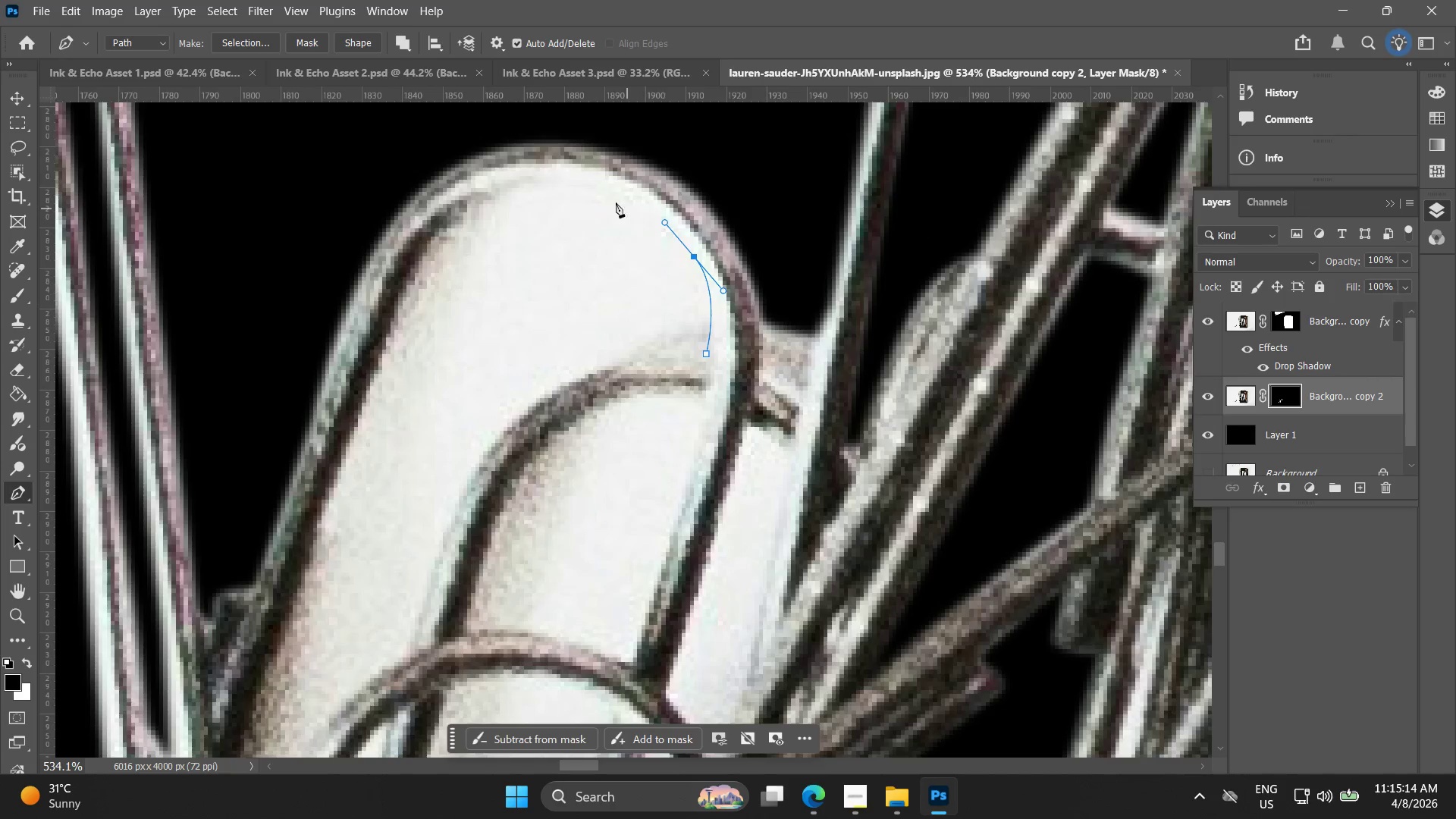 
left_click_drag(start_coordinate=[582, 168], to_coordinate=[656, 243])
 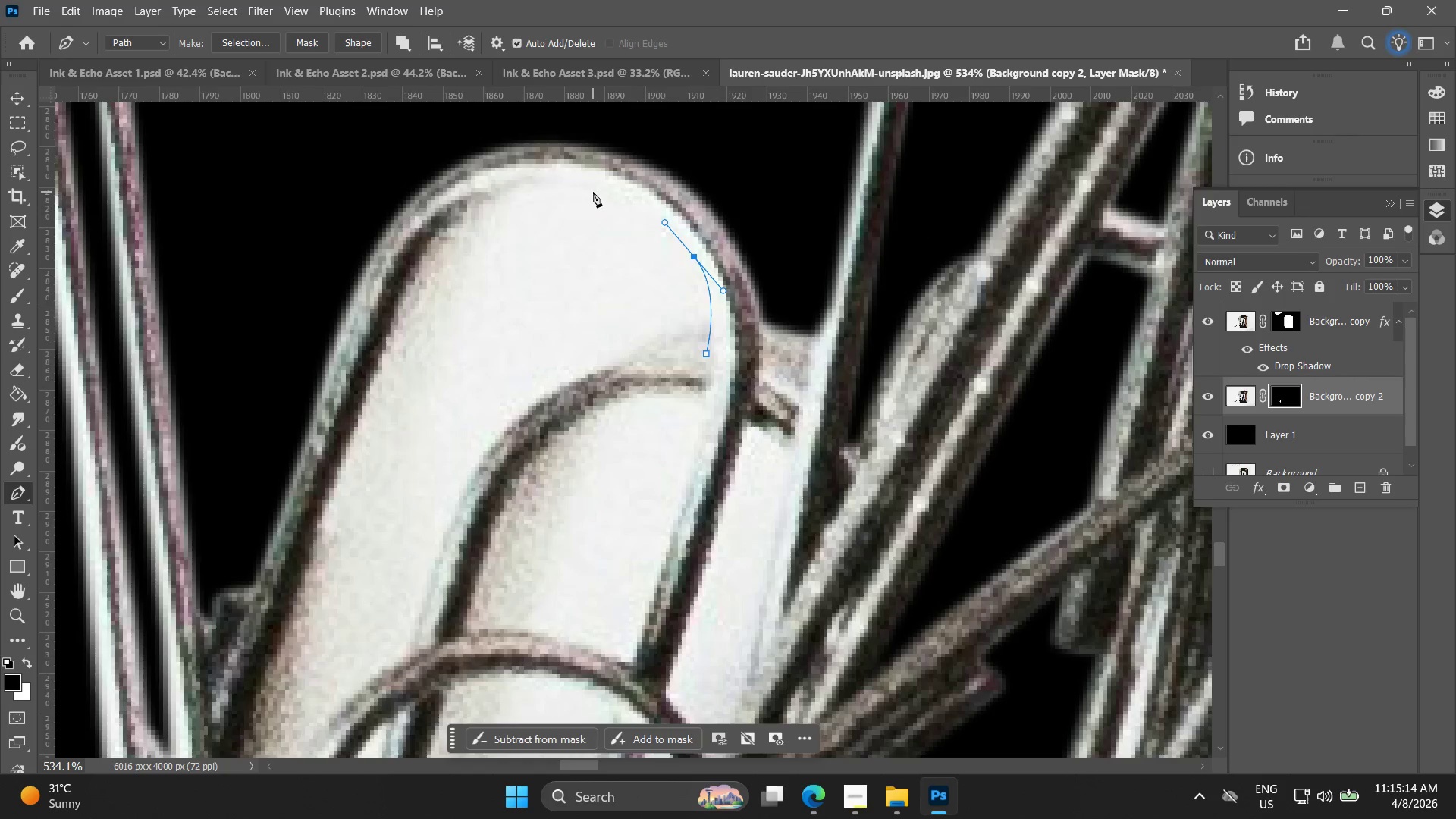 
left_click_drag(start_coordinate=[592, 186], to_coordinate=[559, 182])
 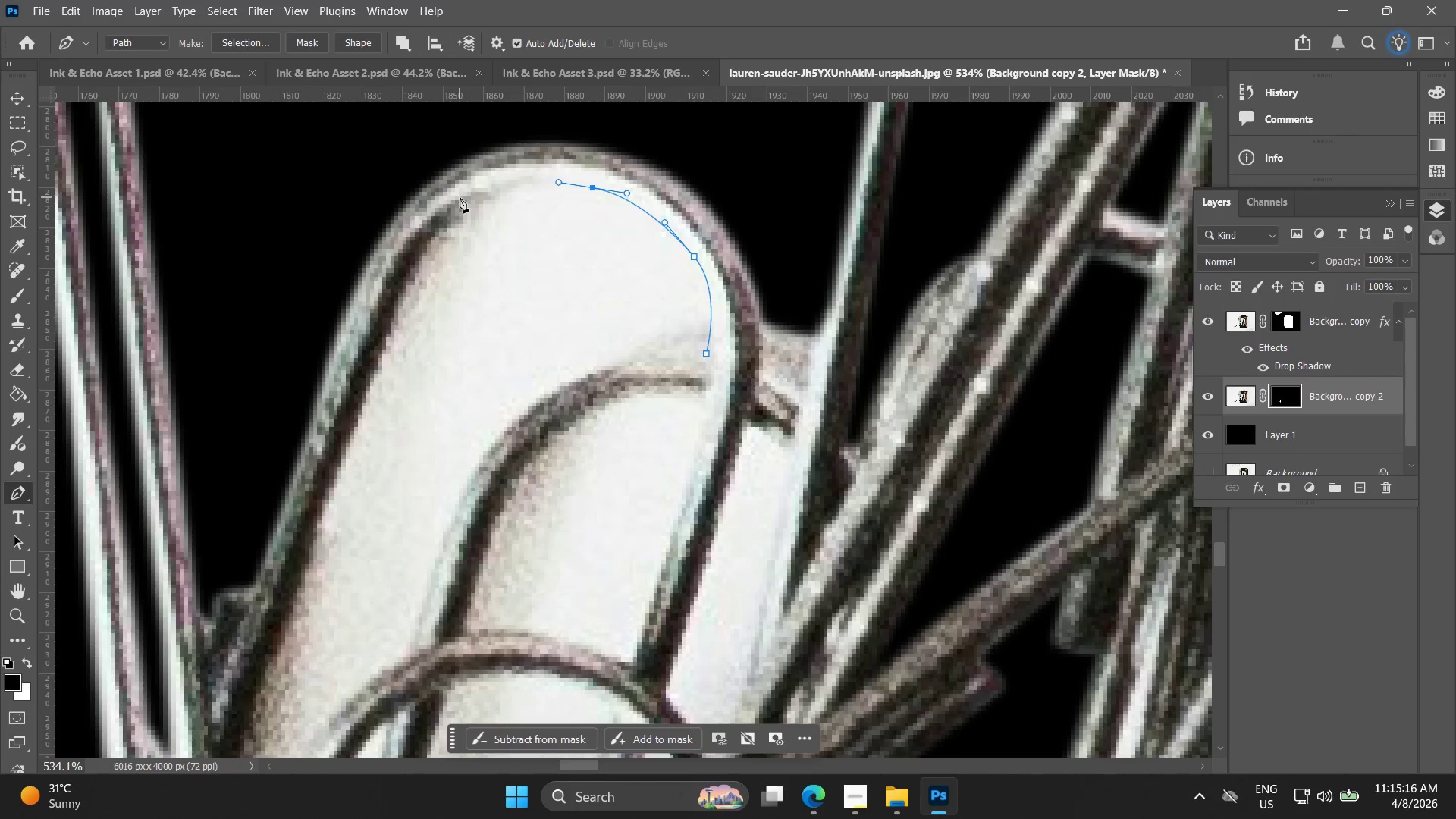 
left_click_drag(start_coordinate=[457, 207], to_coordinate=[419, 237])
 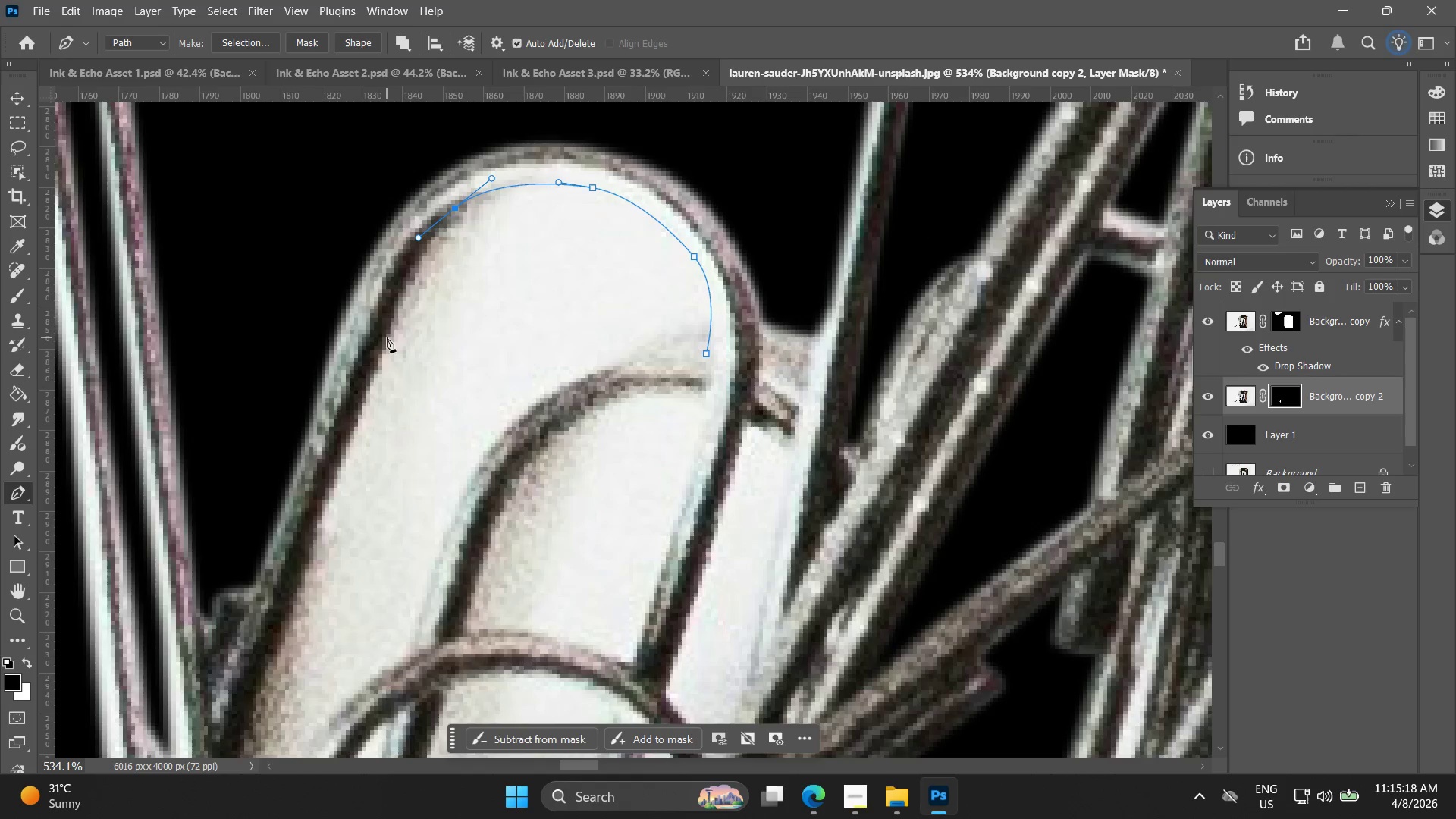 
left_click([384, 339])
 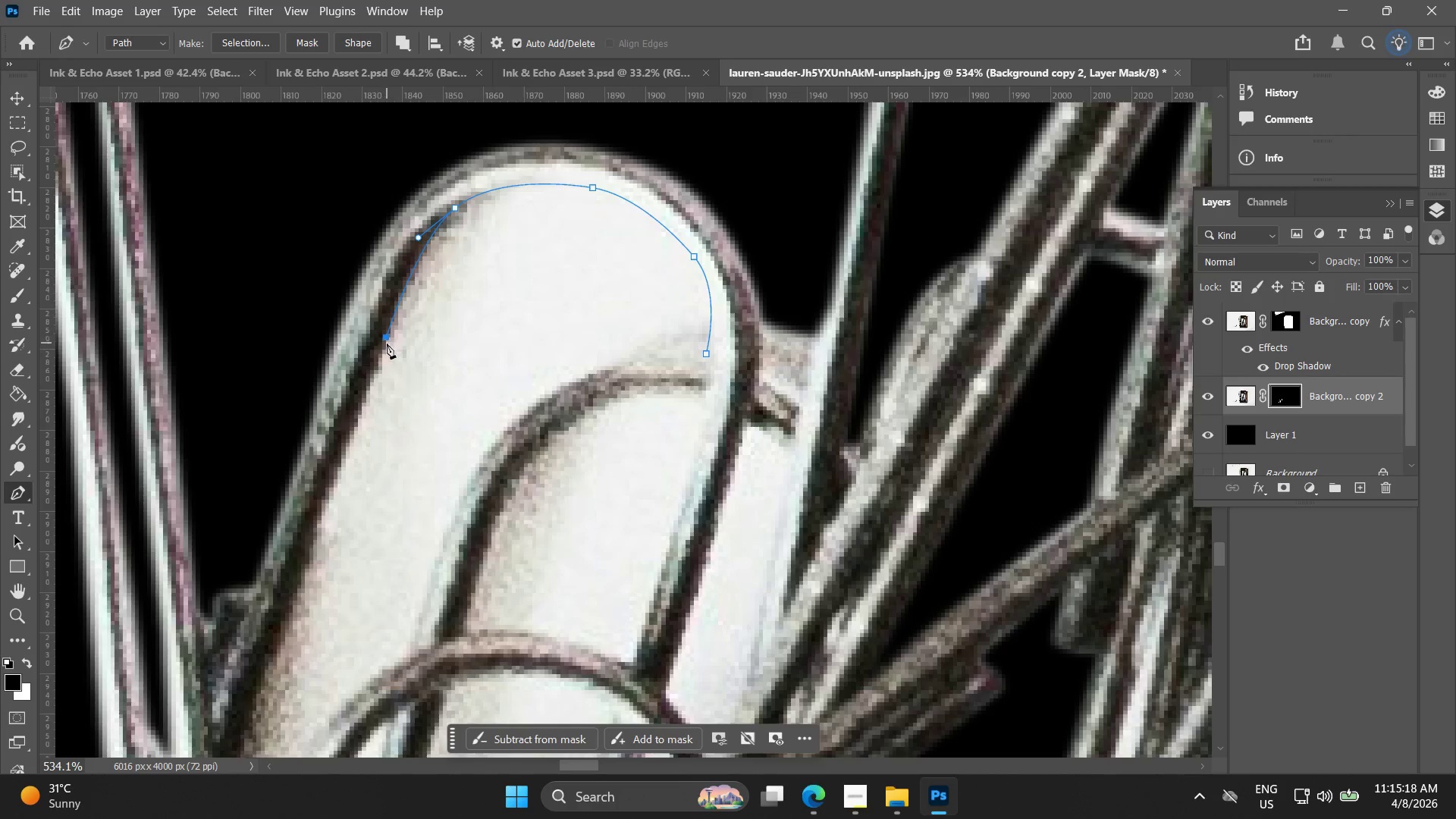 
hold_key(key=Space, duration=0.5)
 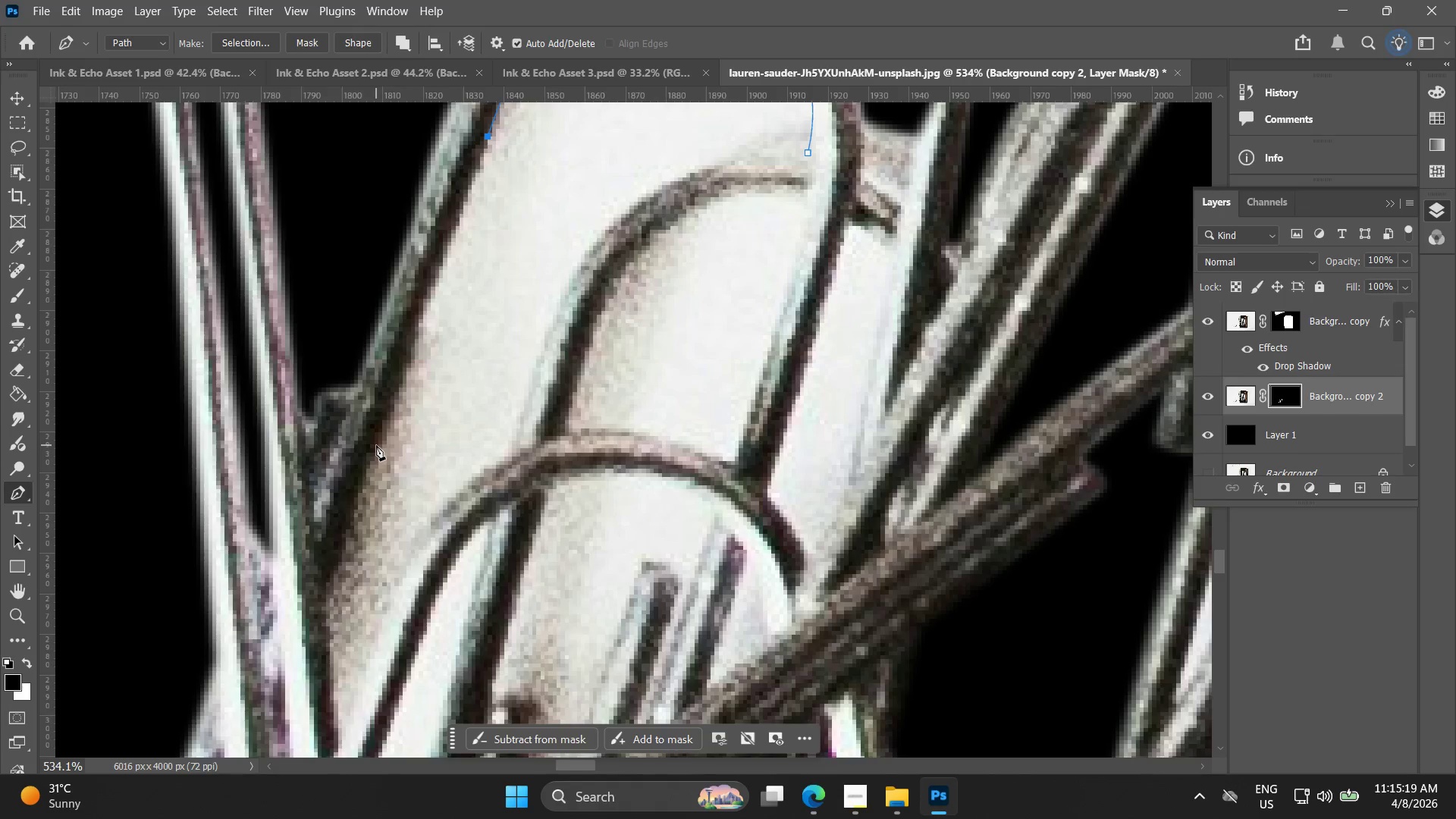 
left_click_drag(start_coordinate=[367, 393], to_coordinate=[469, 192])
 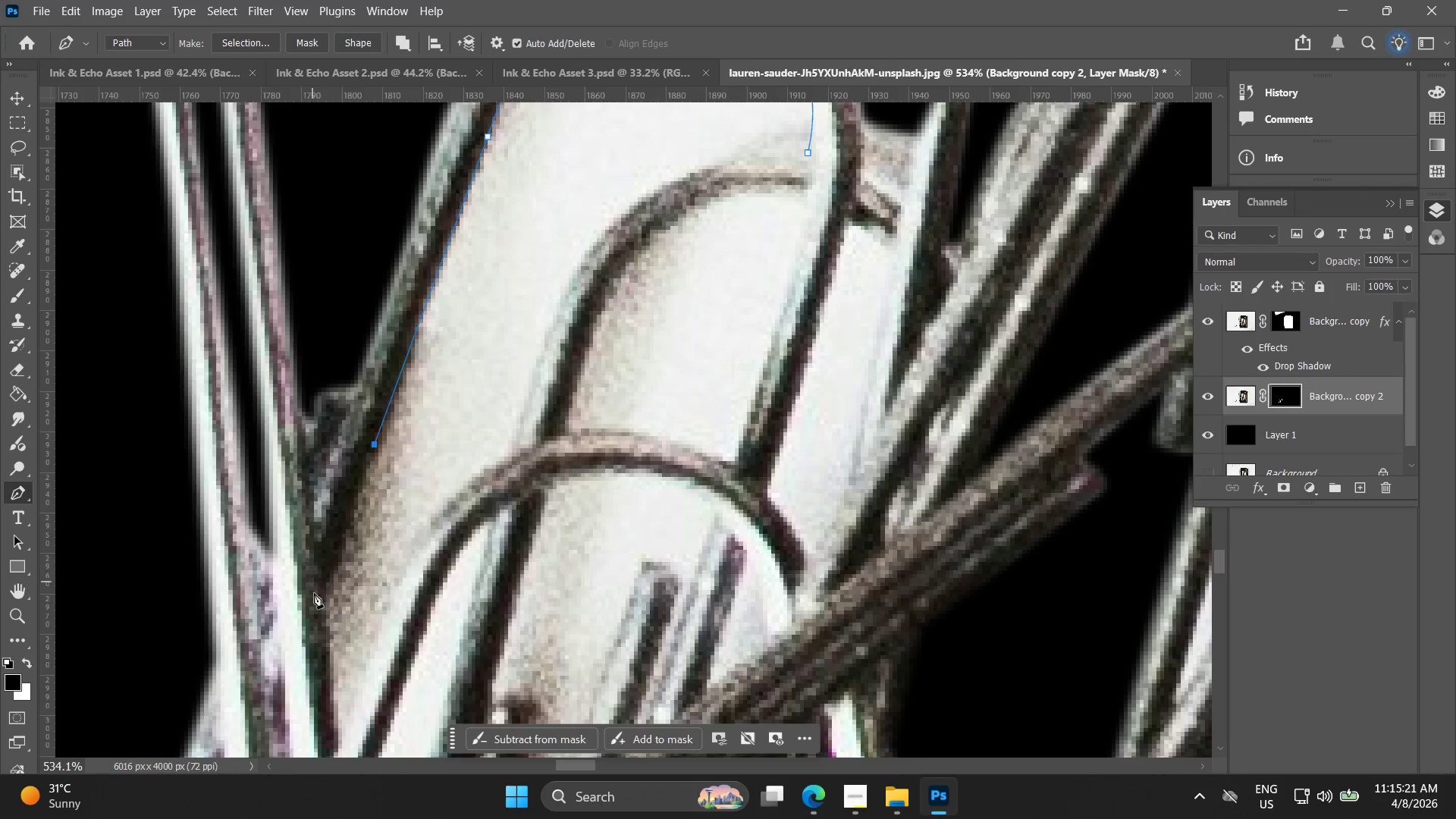 
left_click([325, 598])
 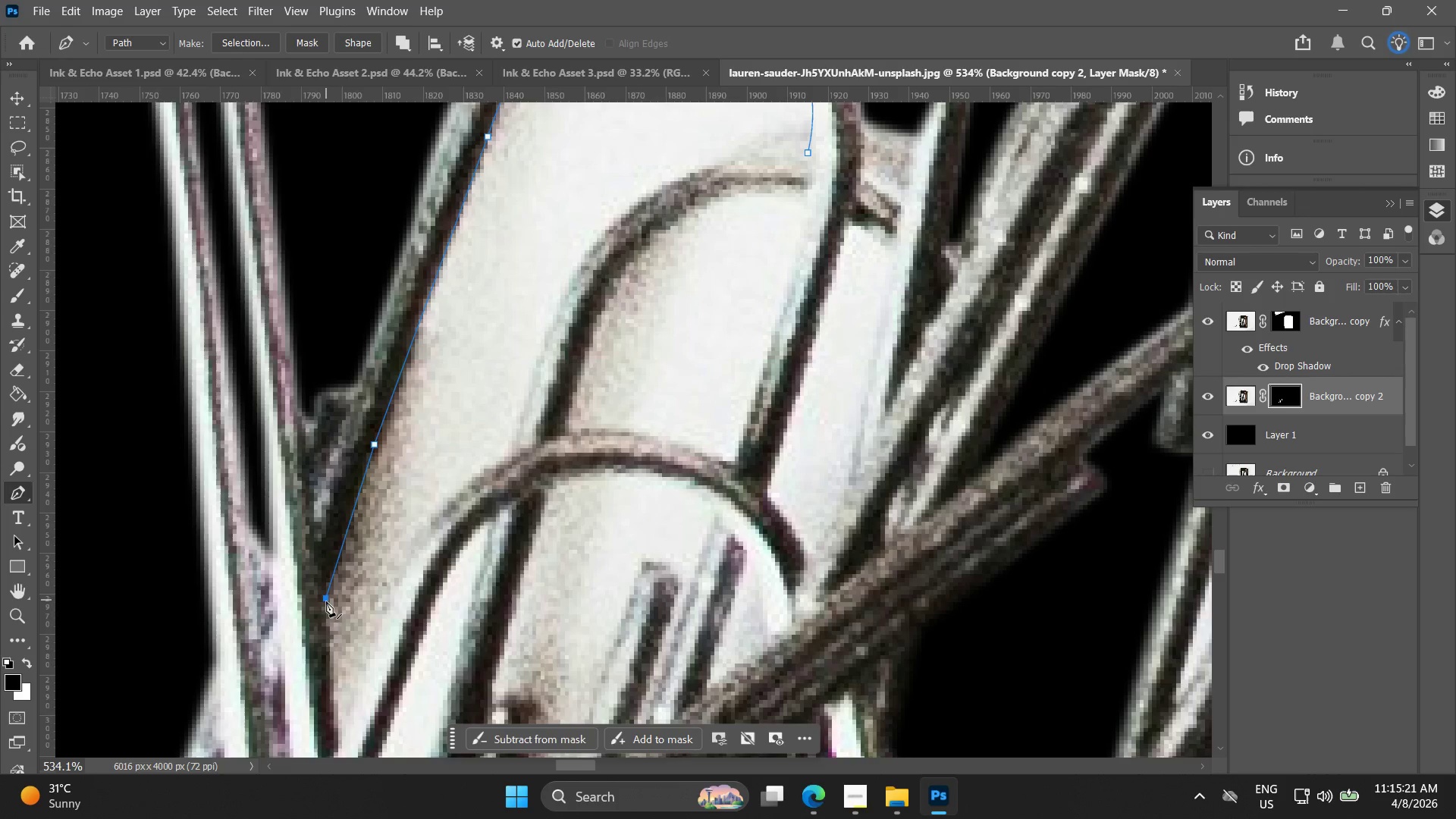 
hold_key(key=Space, duration=0.44)
 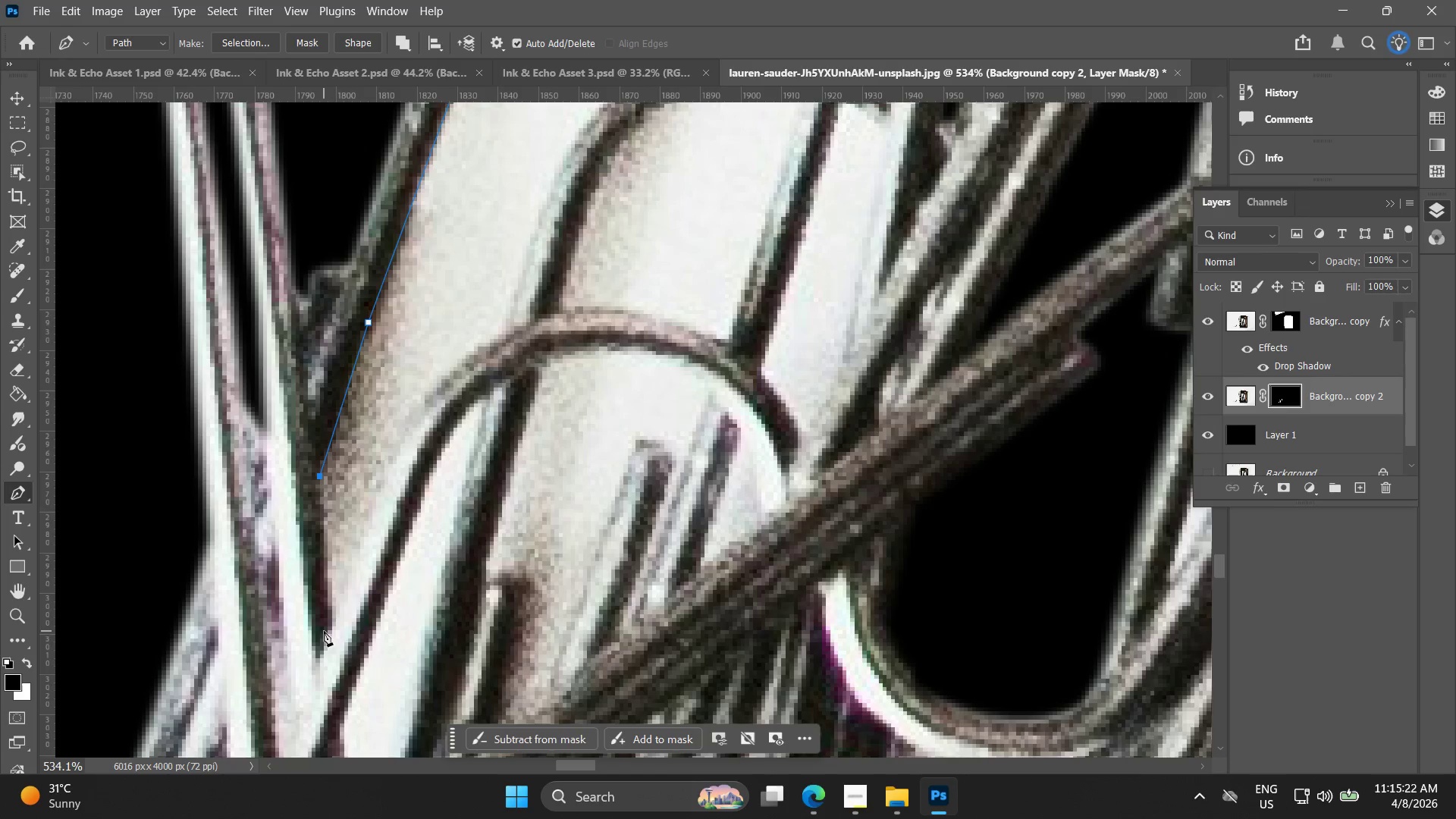 
left_click_drag(start_coordinate=[323, 572], to_coordinate=[317, 450])
 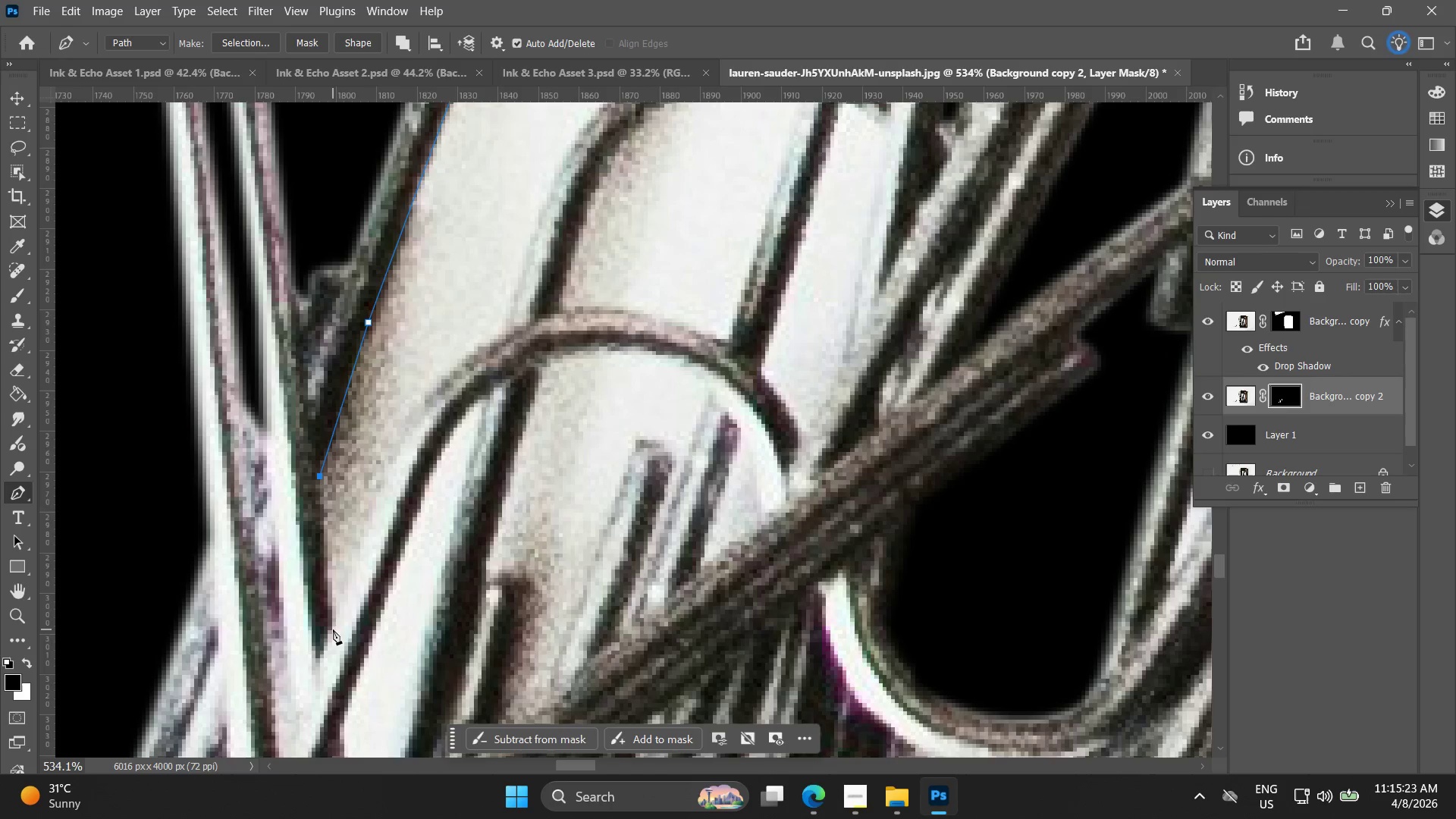 
left_click([333, 628])
 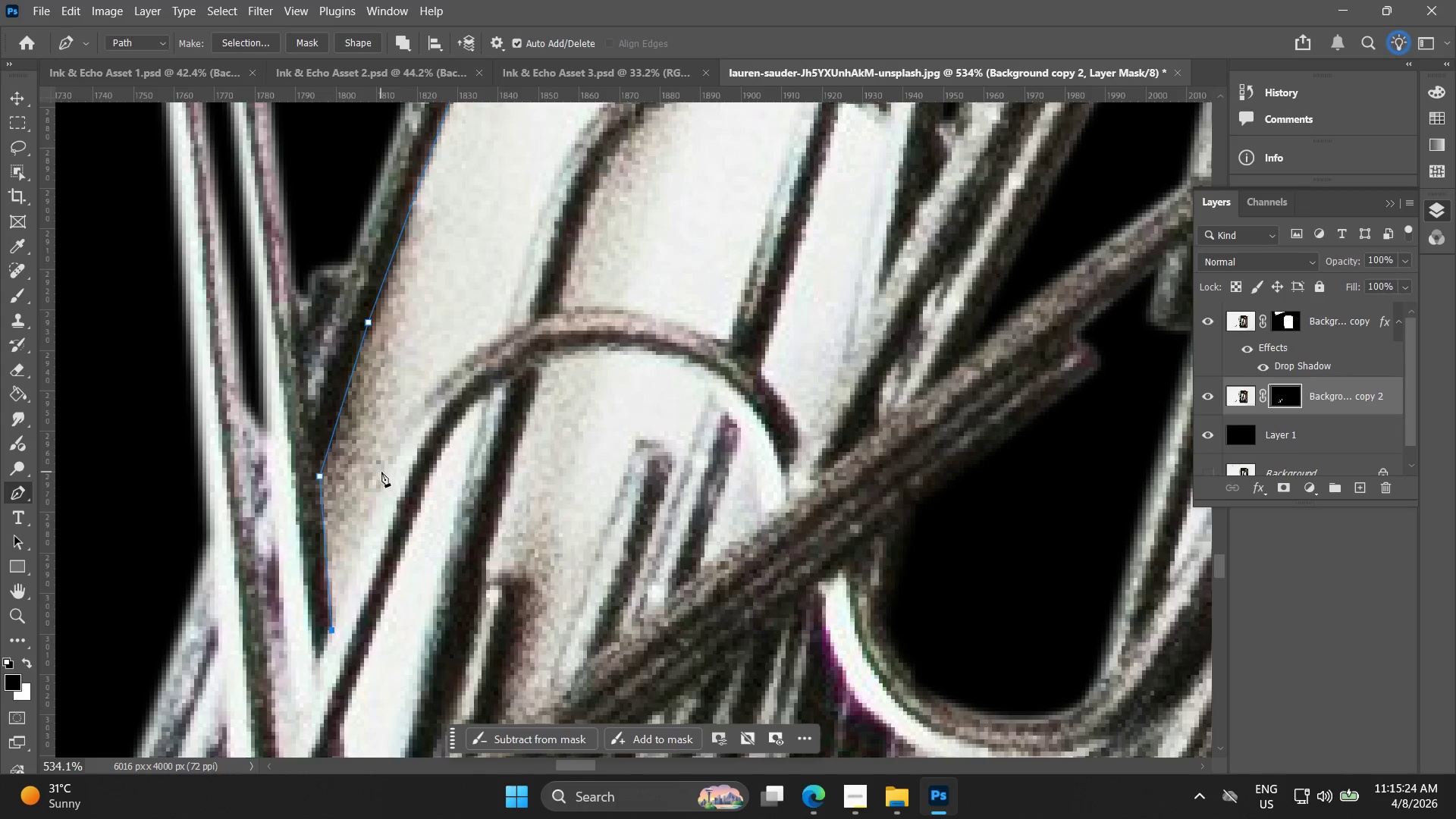 
left_click_drag(start_coordinate=[387, 464], to_coordinate=[403, 411])
 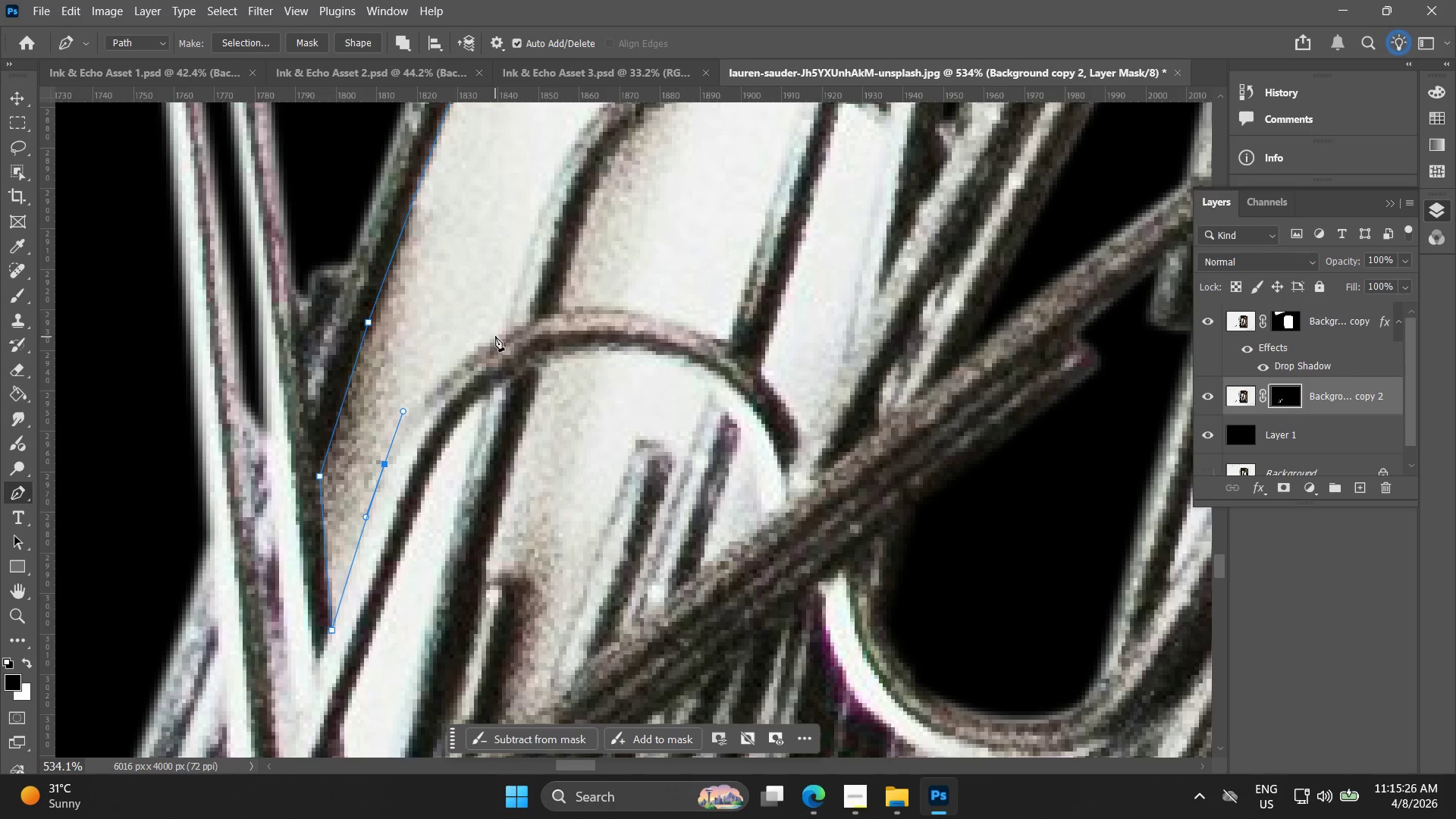 
left_click_drag(start_coordinate=[502, 336], to_coordinate=[527, 326])
 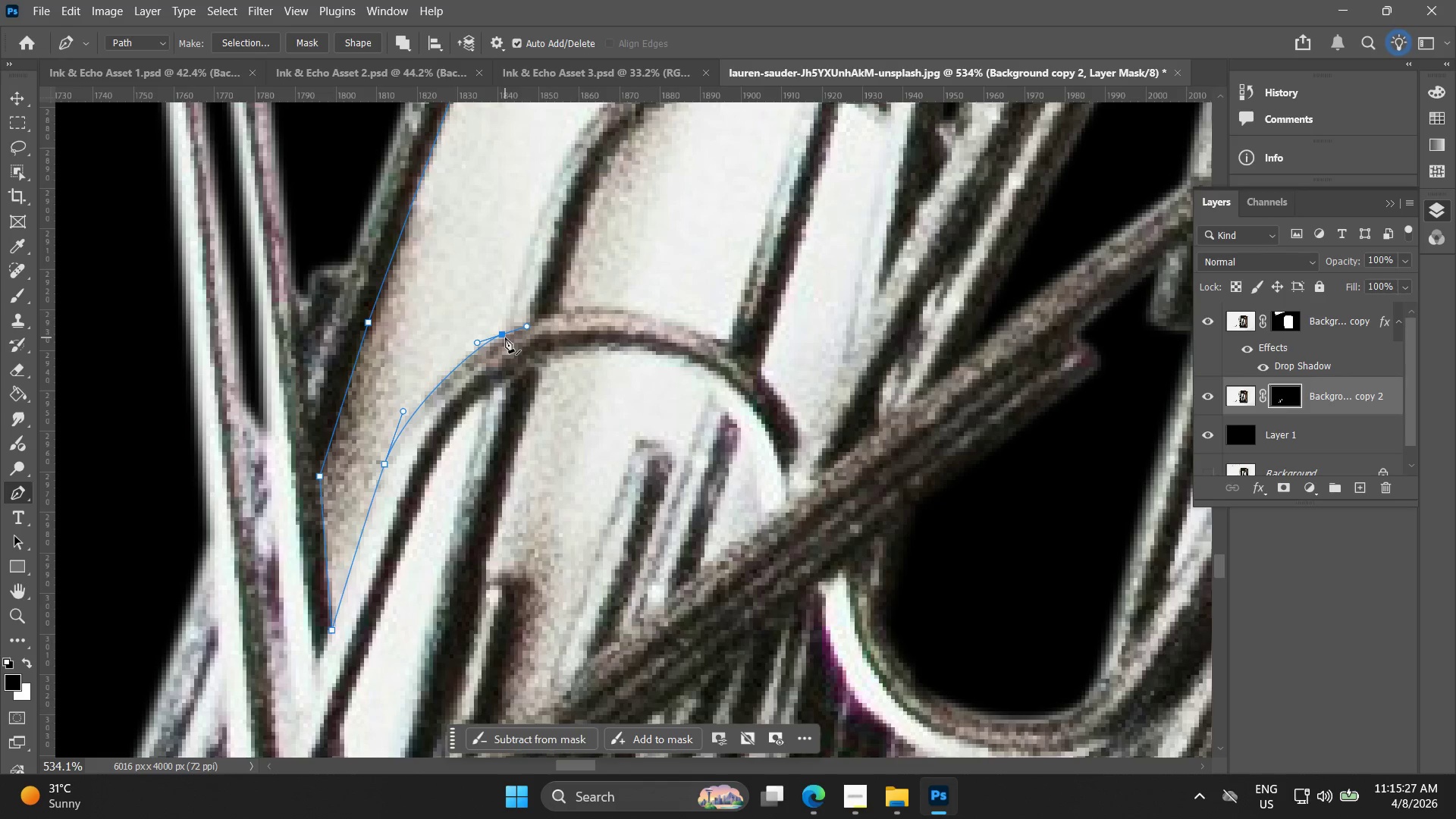 
hold_key(key=AltLeft, duration=0.55)
left_click([498, 336])
 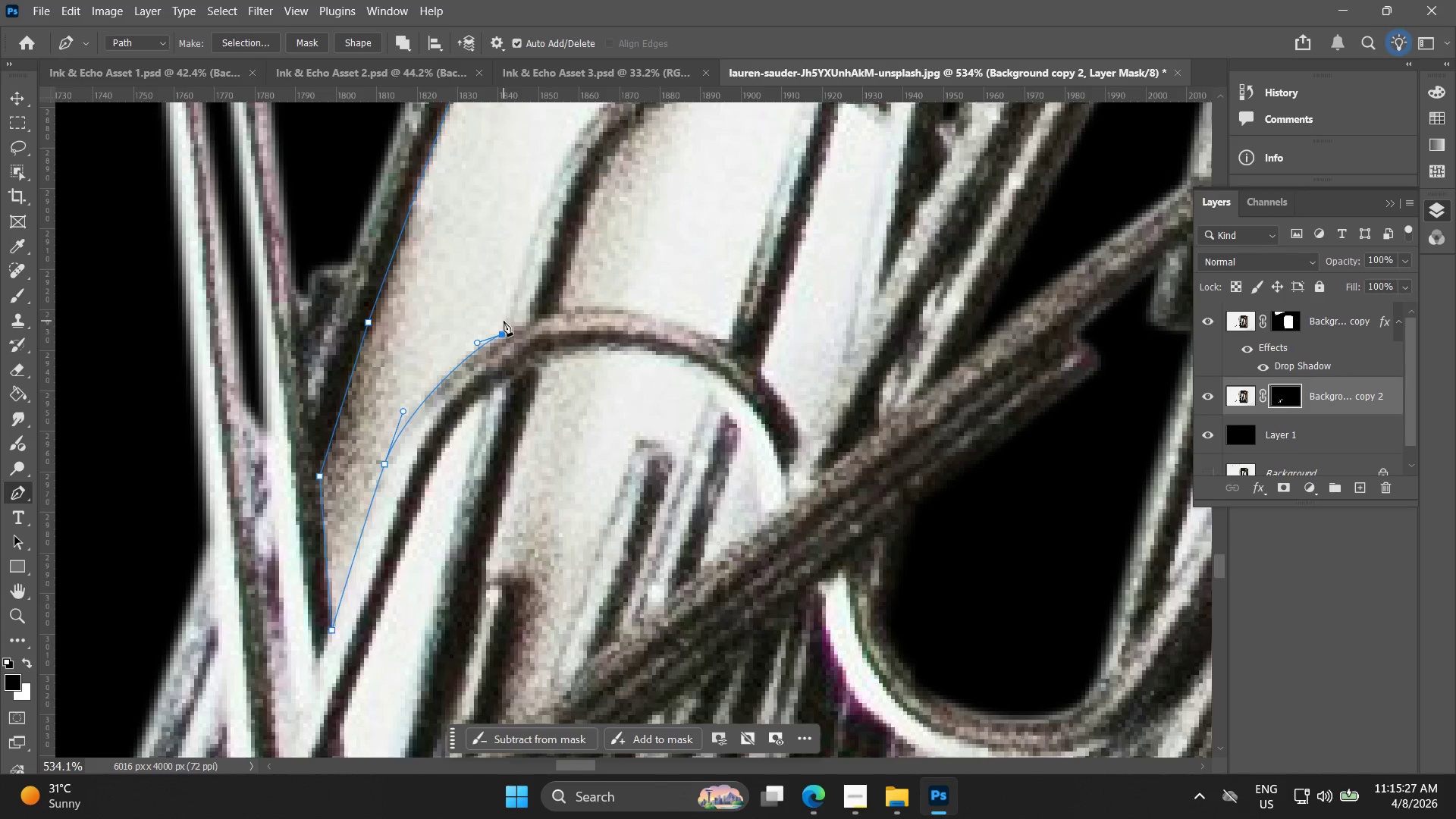 
hold_key(key=Space, duration=0.52)
 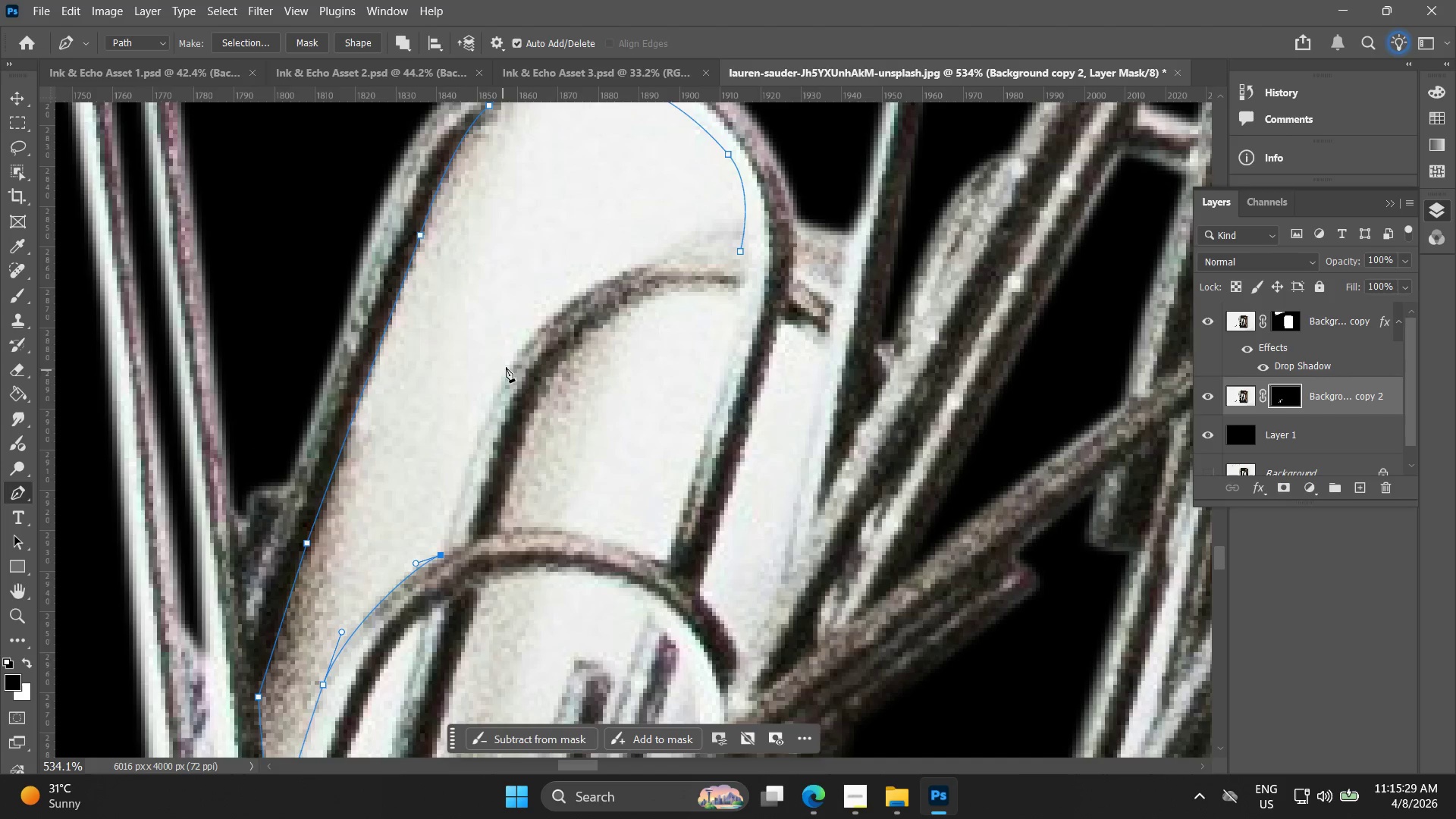 
left_click_drag(start_coordinate=[497, 297], to_coordinate=[435, 521])
 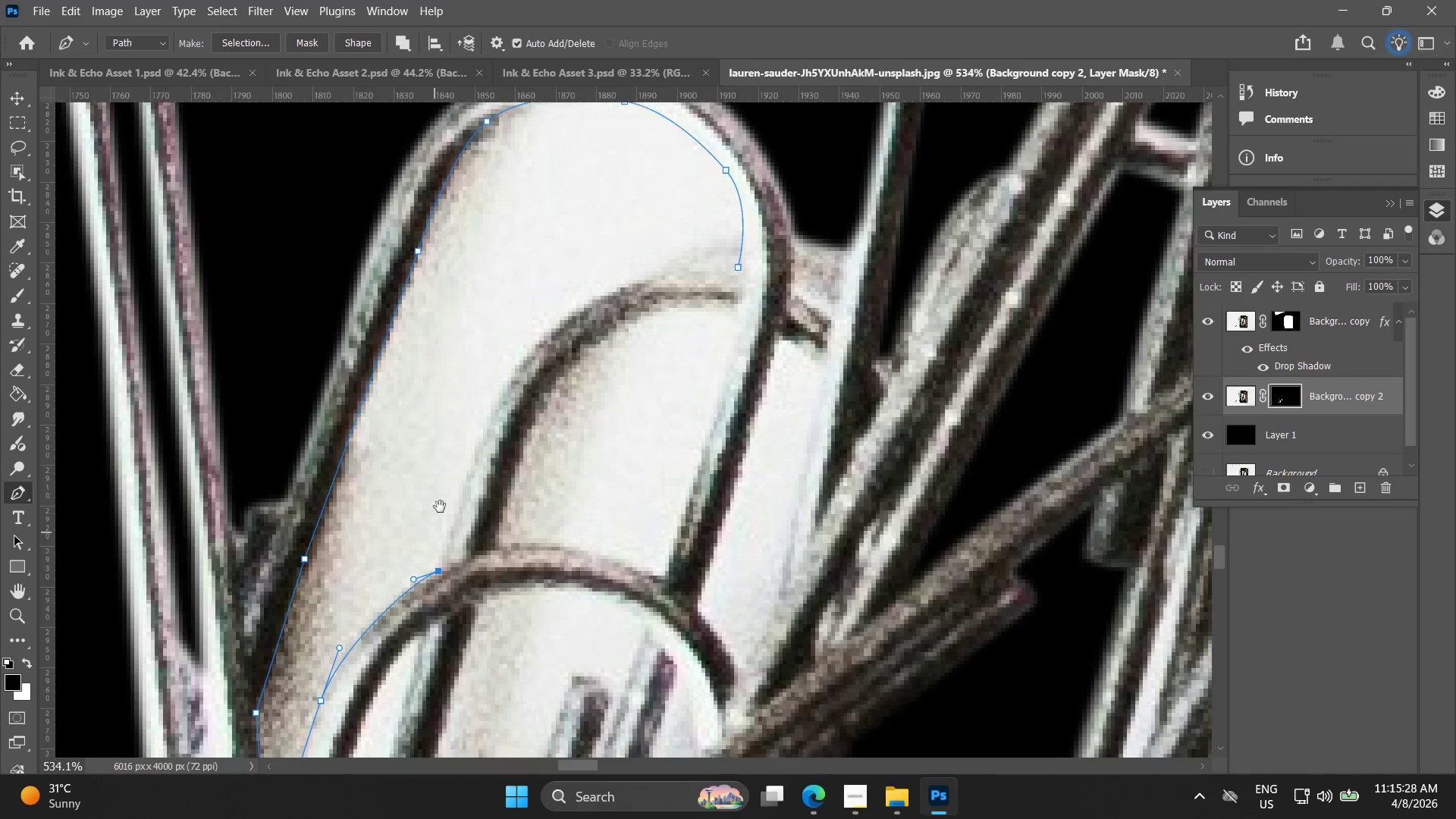 
left_click_drag(start_coordinate=[515, 362], to_coordinate=[529, 330])
 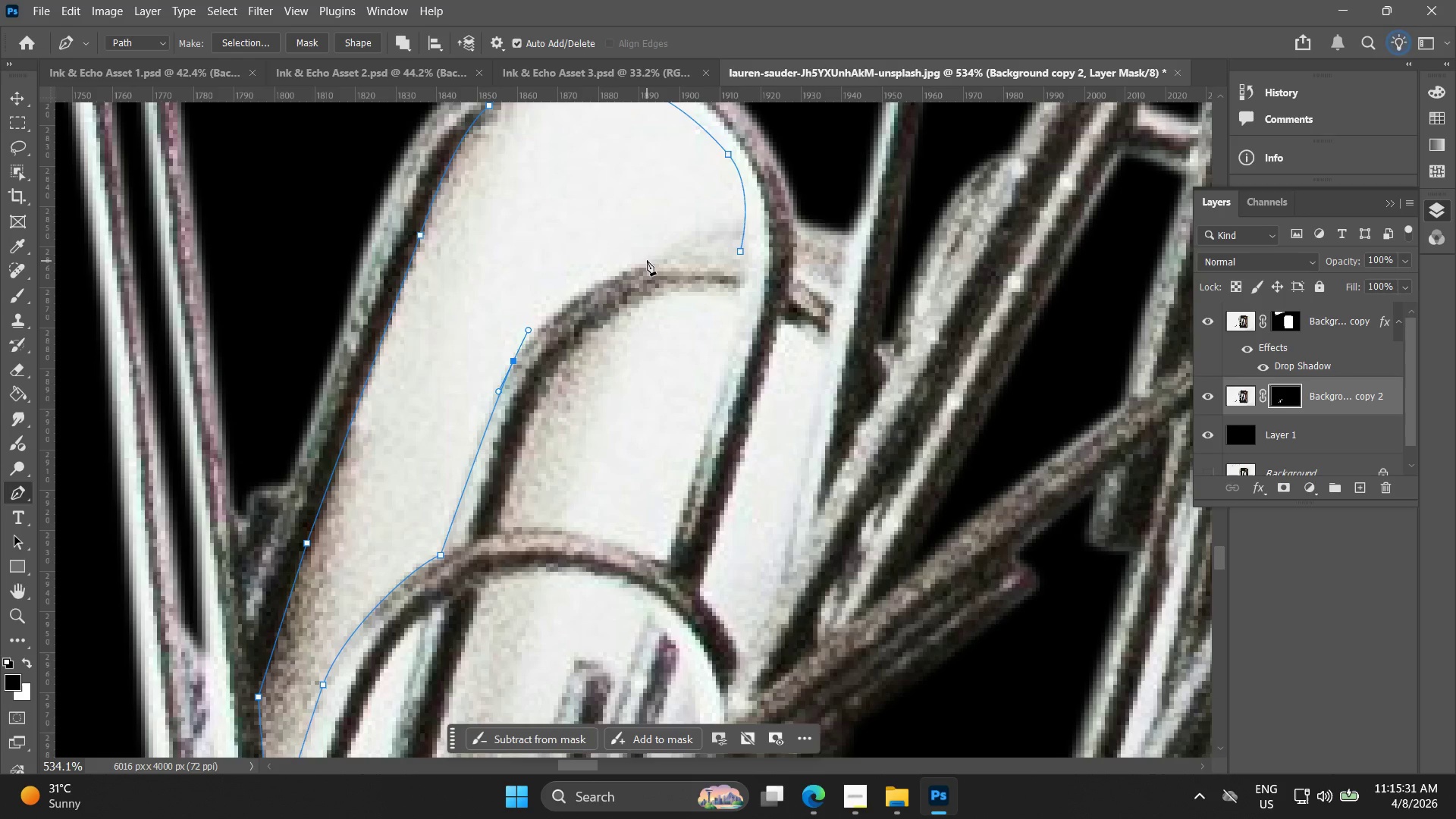 
left_click_drag(start_coordinate=[651, 262], to_coordinate=[692, 256])
 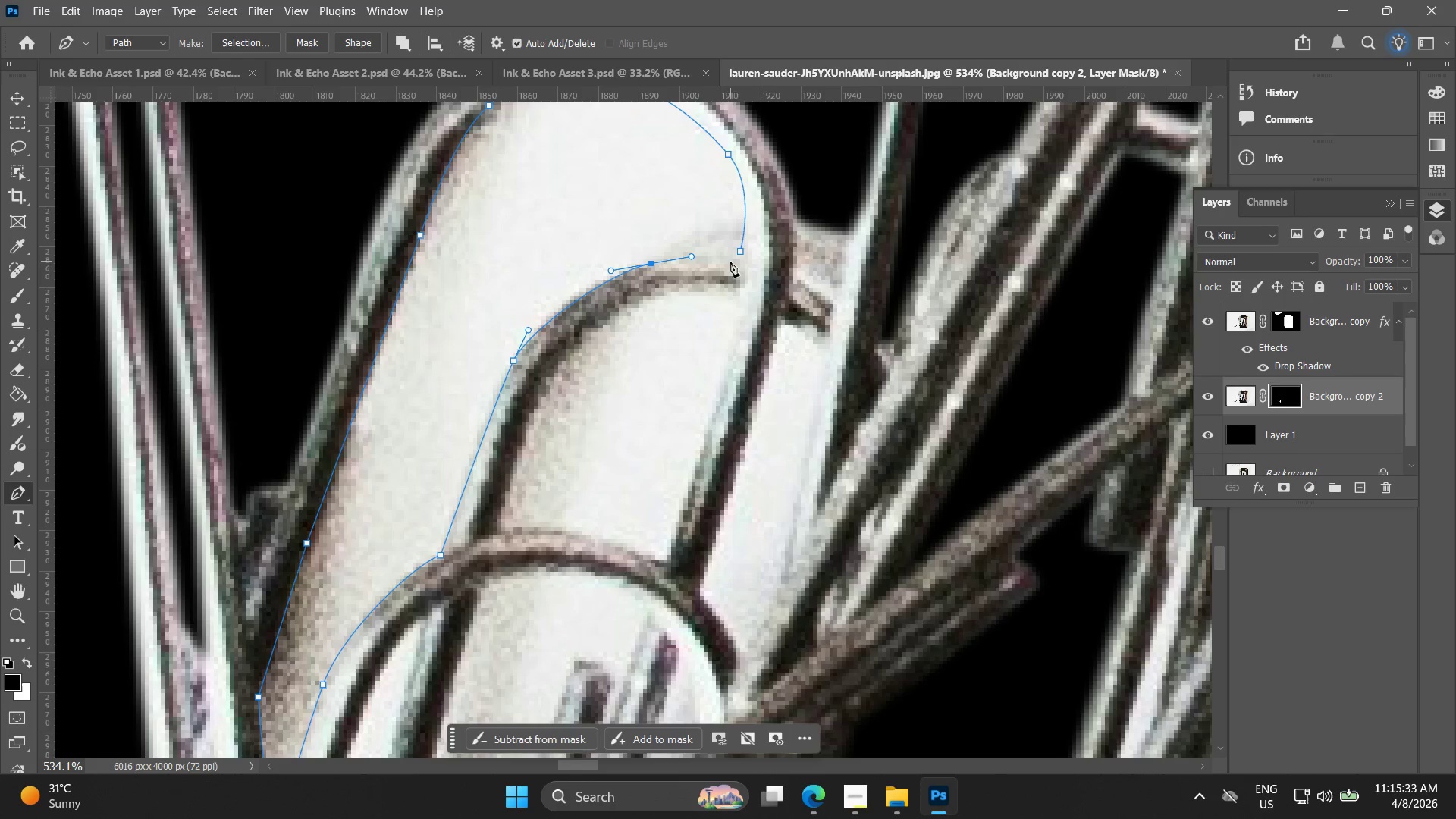 
left_click([736, 264])
 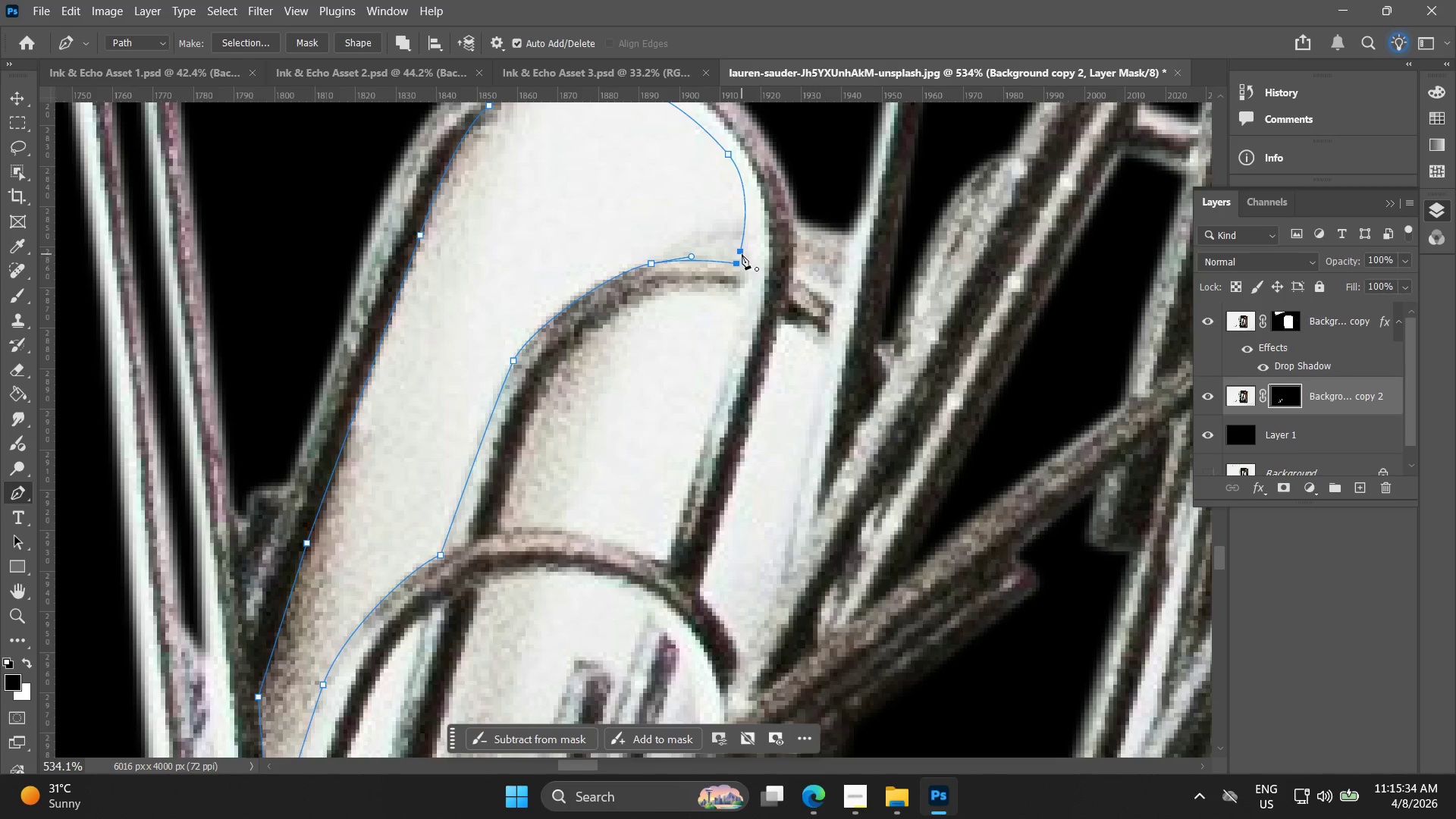 
left_click([742, 253])
 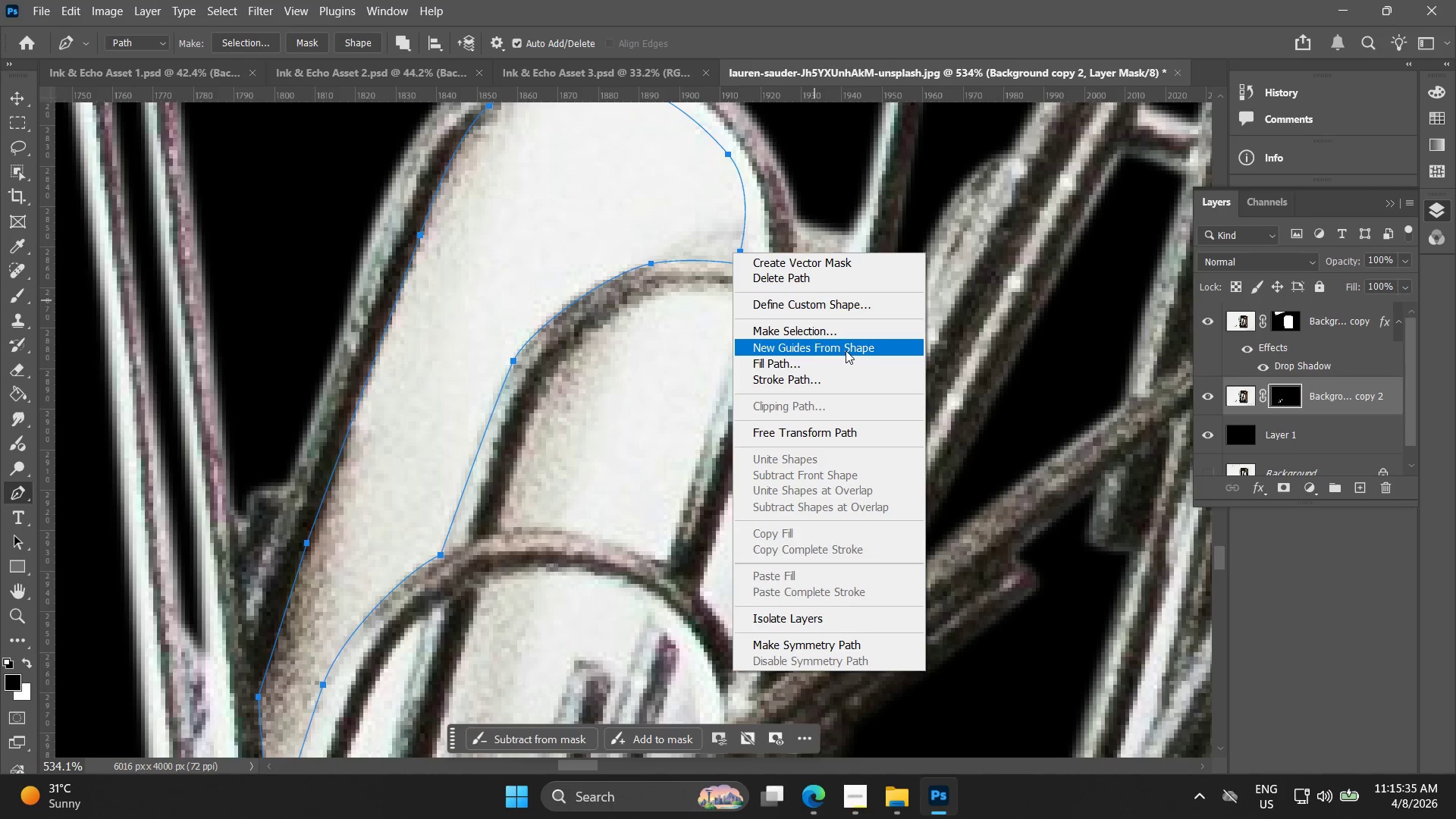 
left_click([849, 330])
 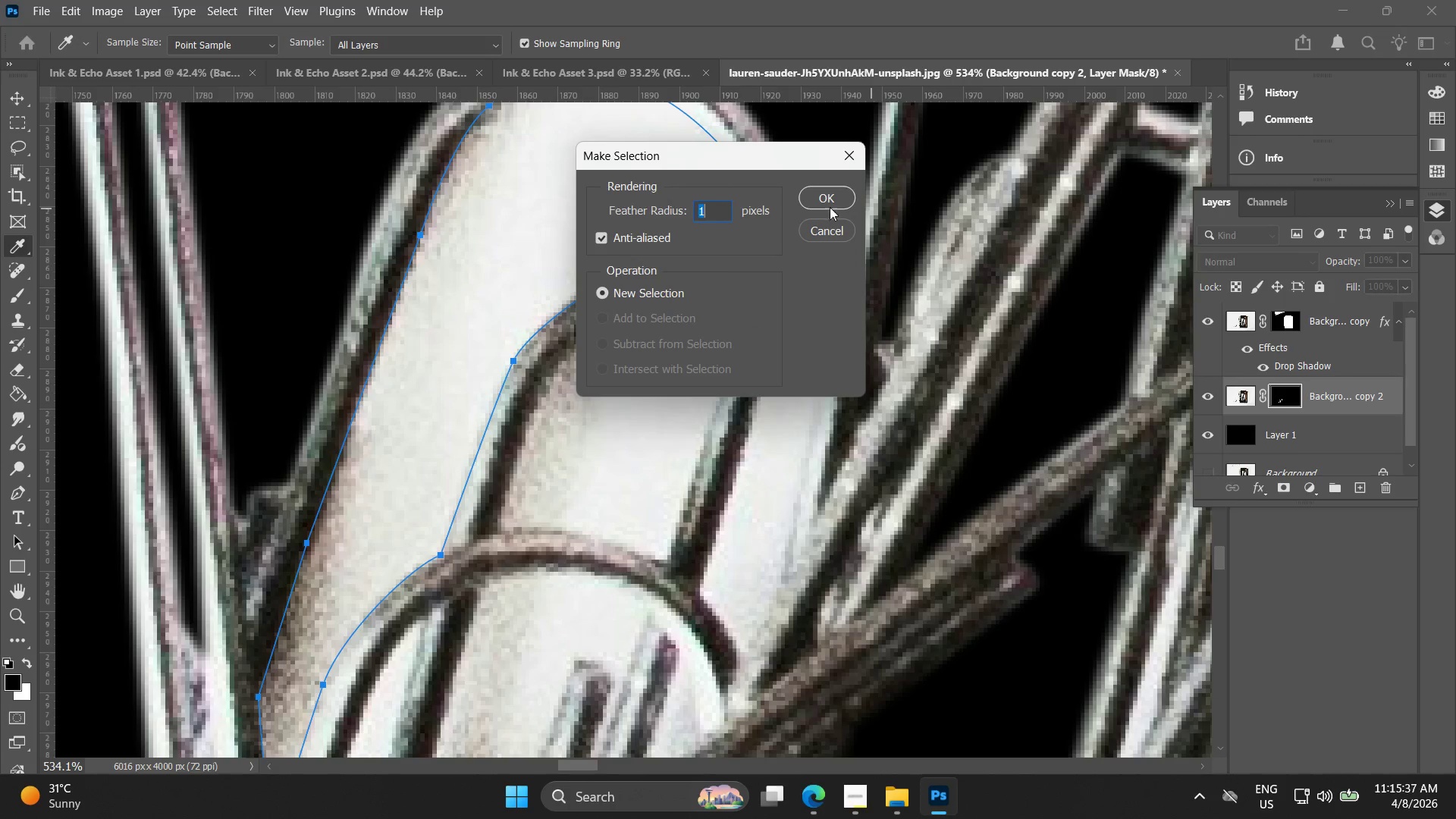 
left_click([841, 199])
 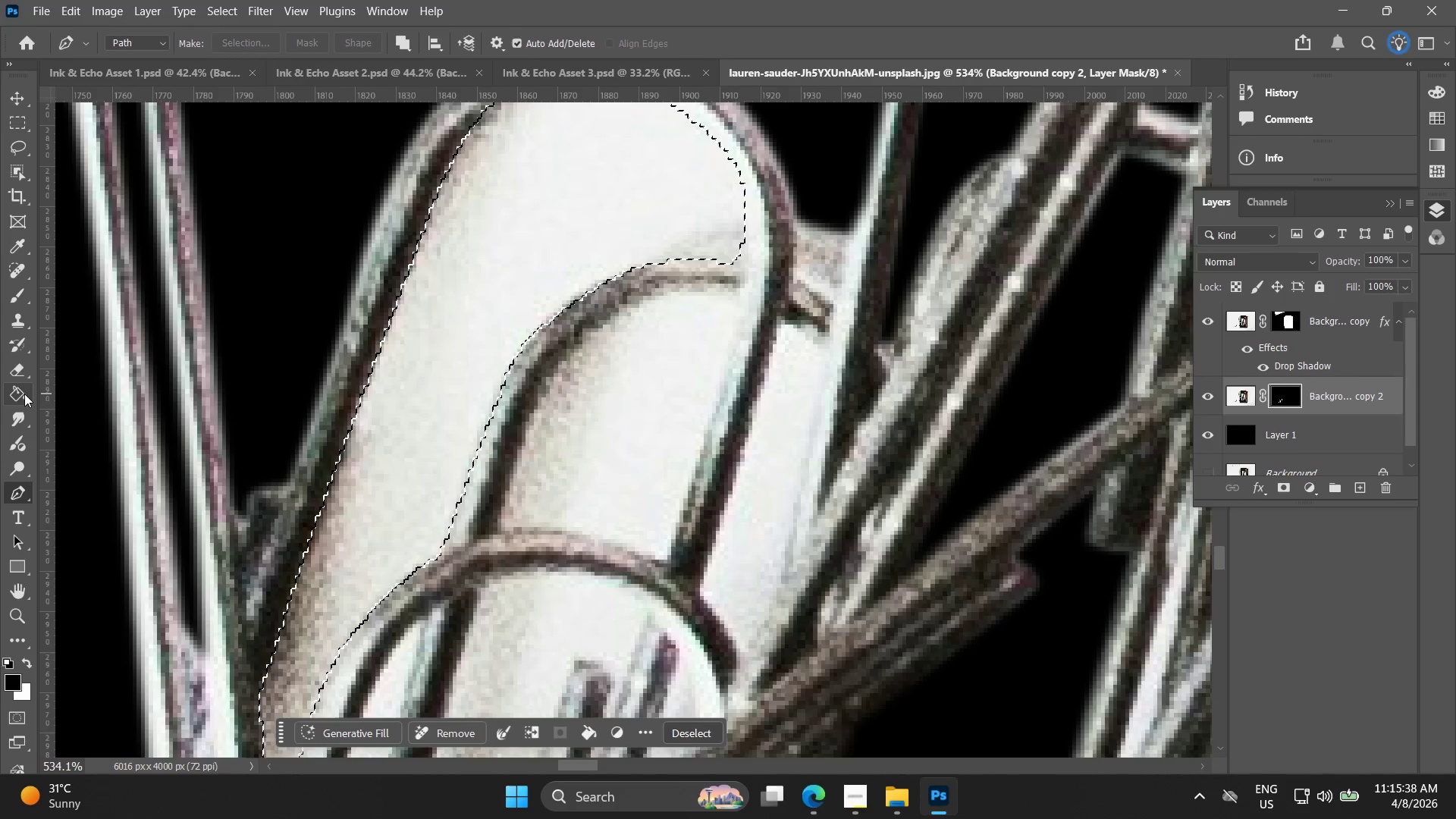 
double_click([554, 257])
 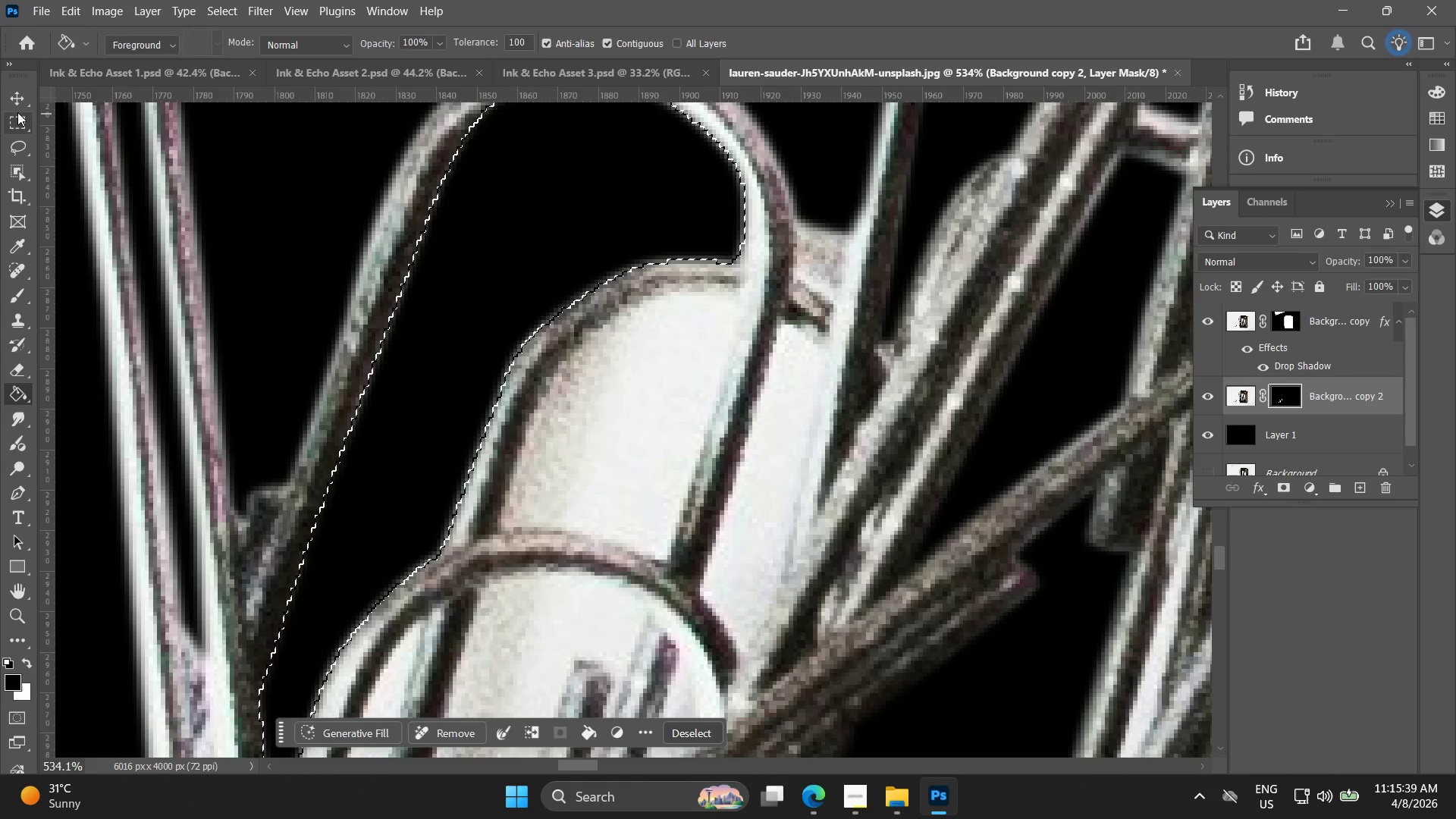 
double_click([15, 130])
 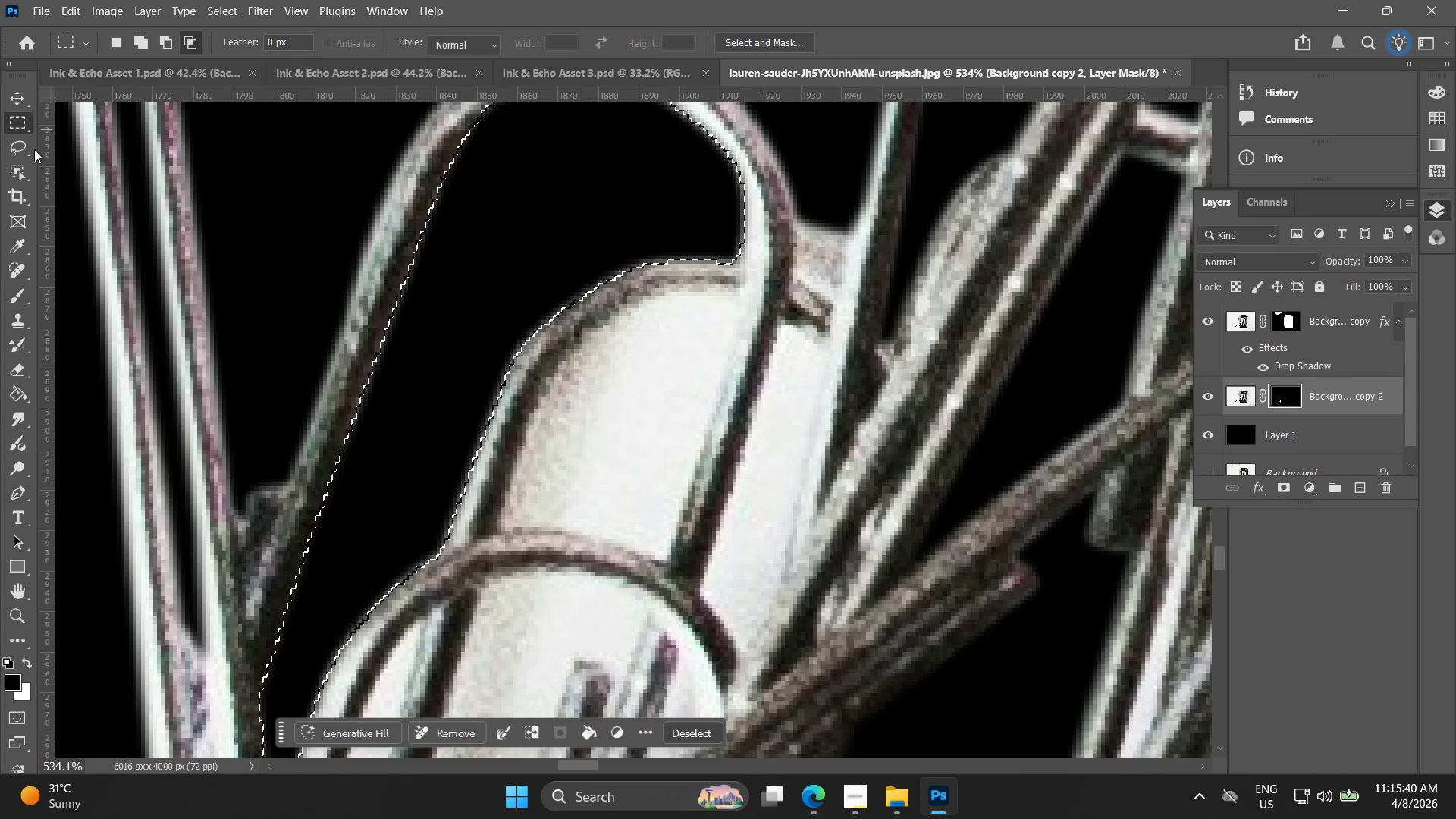 
triple_click([310, 326])
 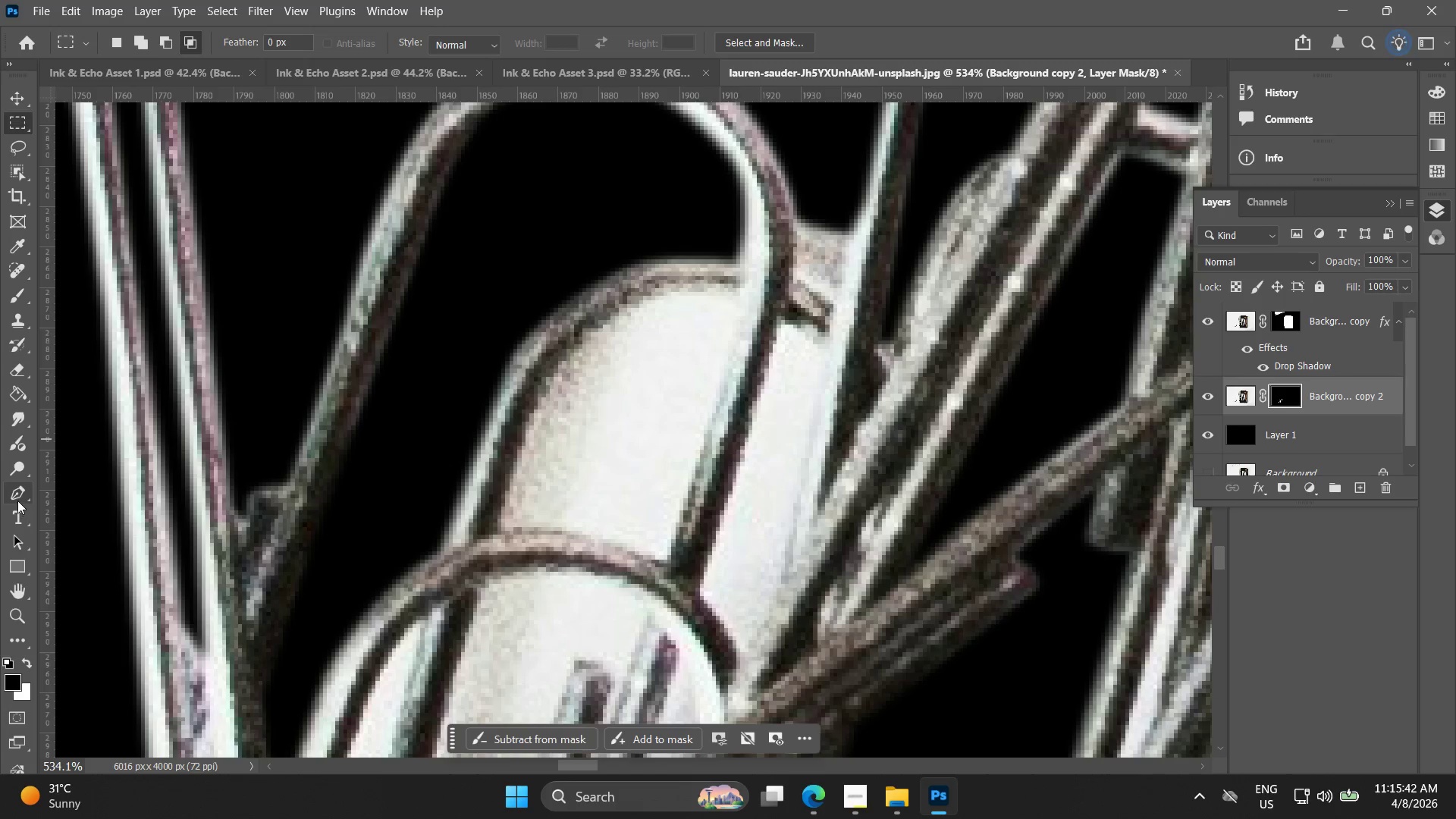 
hold_key(key=AltLeft, duration=0.31)
scroll: coordinate [731, 303], scroll_direction: up, amount: 4.0
 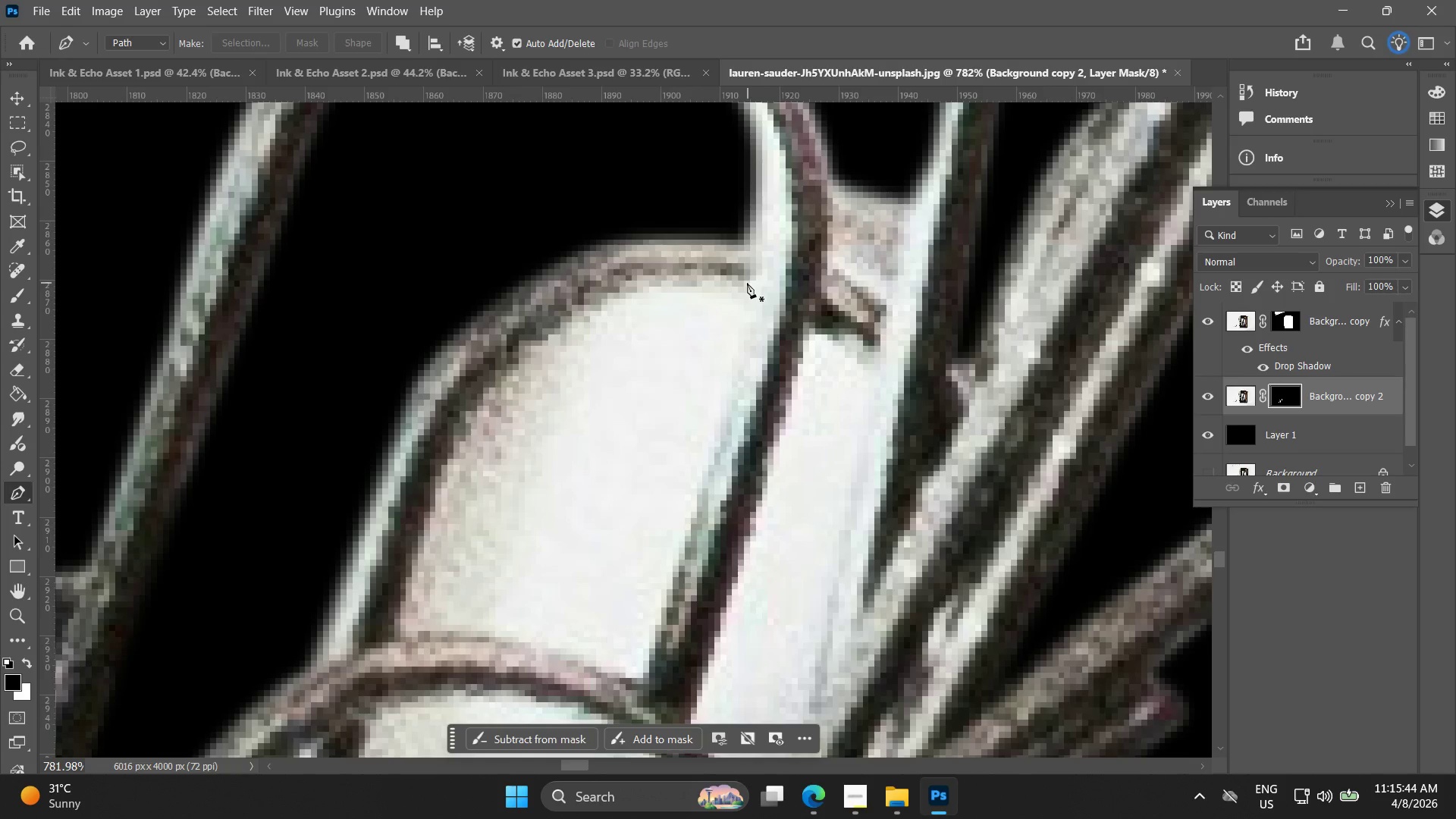 
left_click([745, 289])
 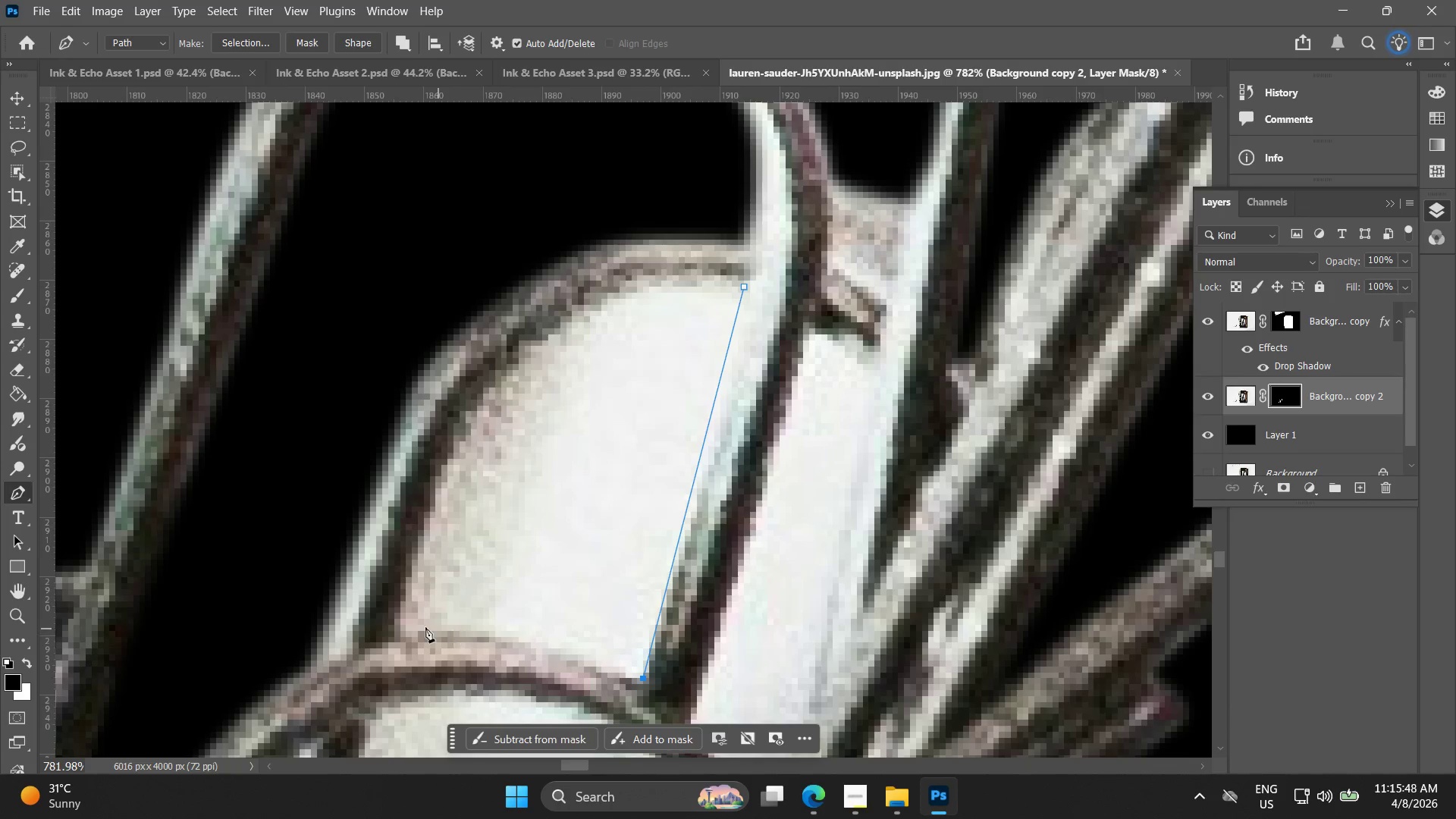 
left_click_drag(start_coordinate=[386, 640], to_coordinate=[281, 666])
 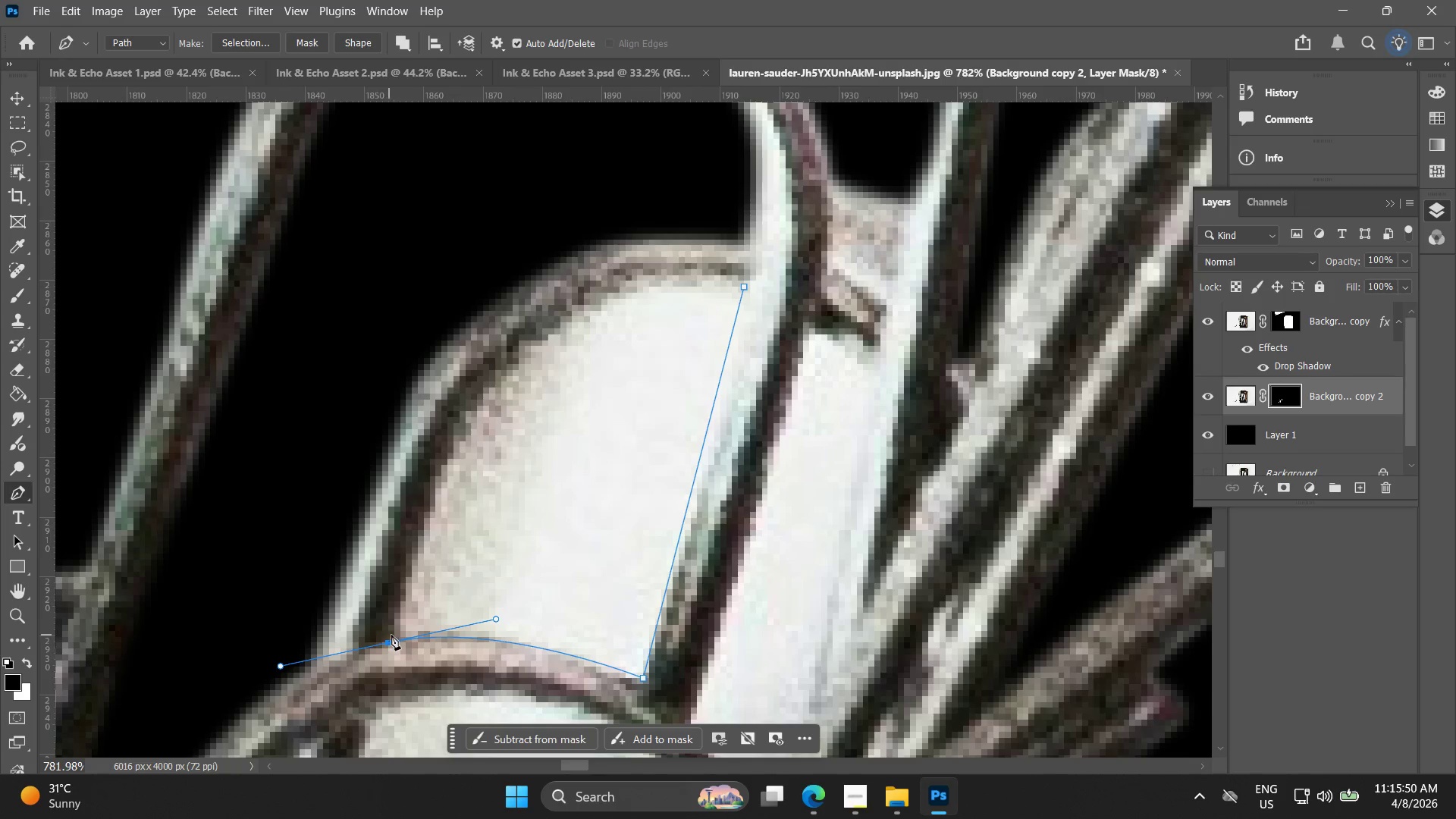 
hold_key(key=AltLeft, duration=0.84)
 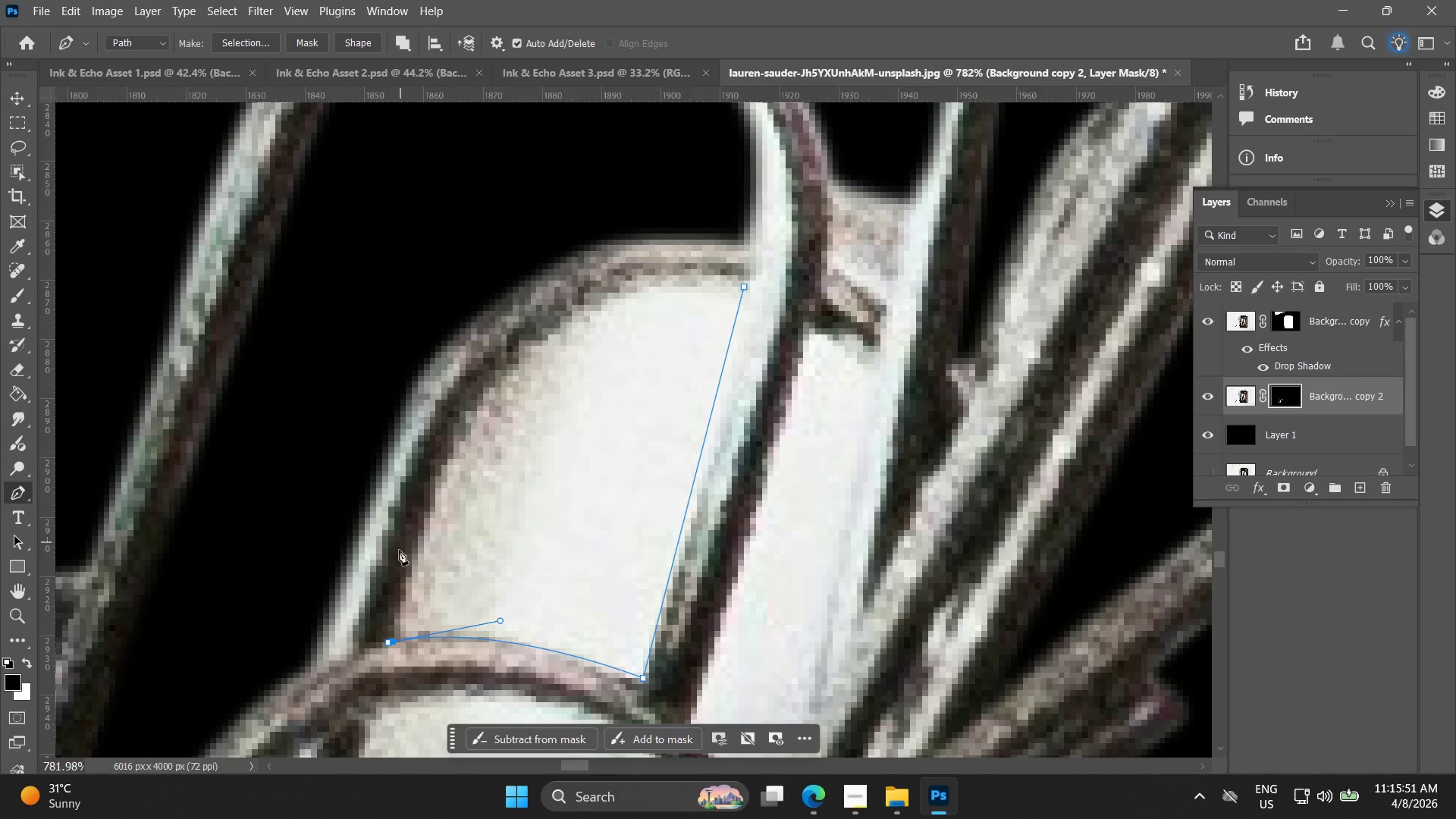 
key(Control+ControlLeft)
 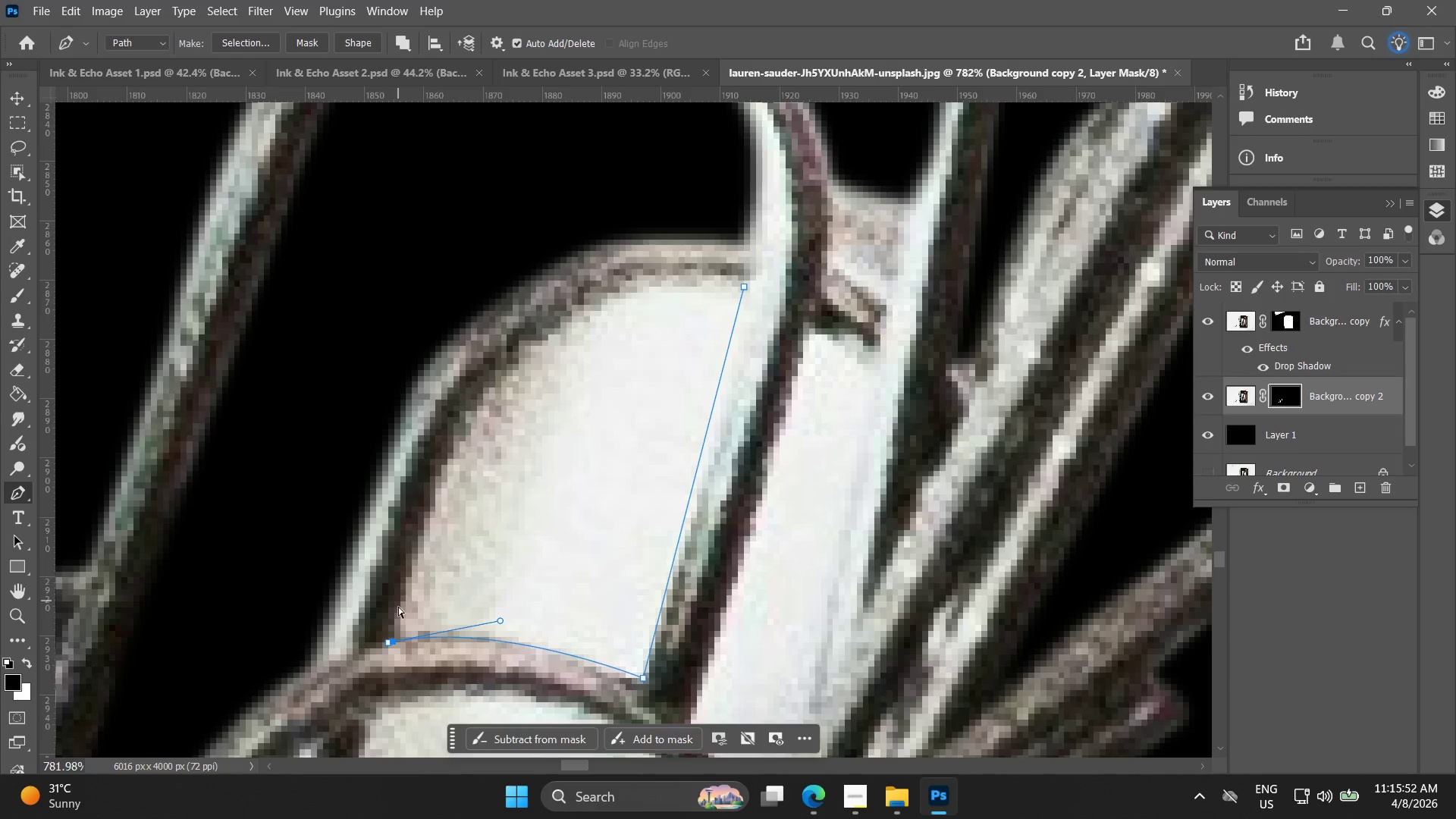 
key(Control+Z)
 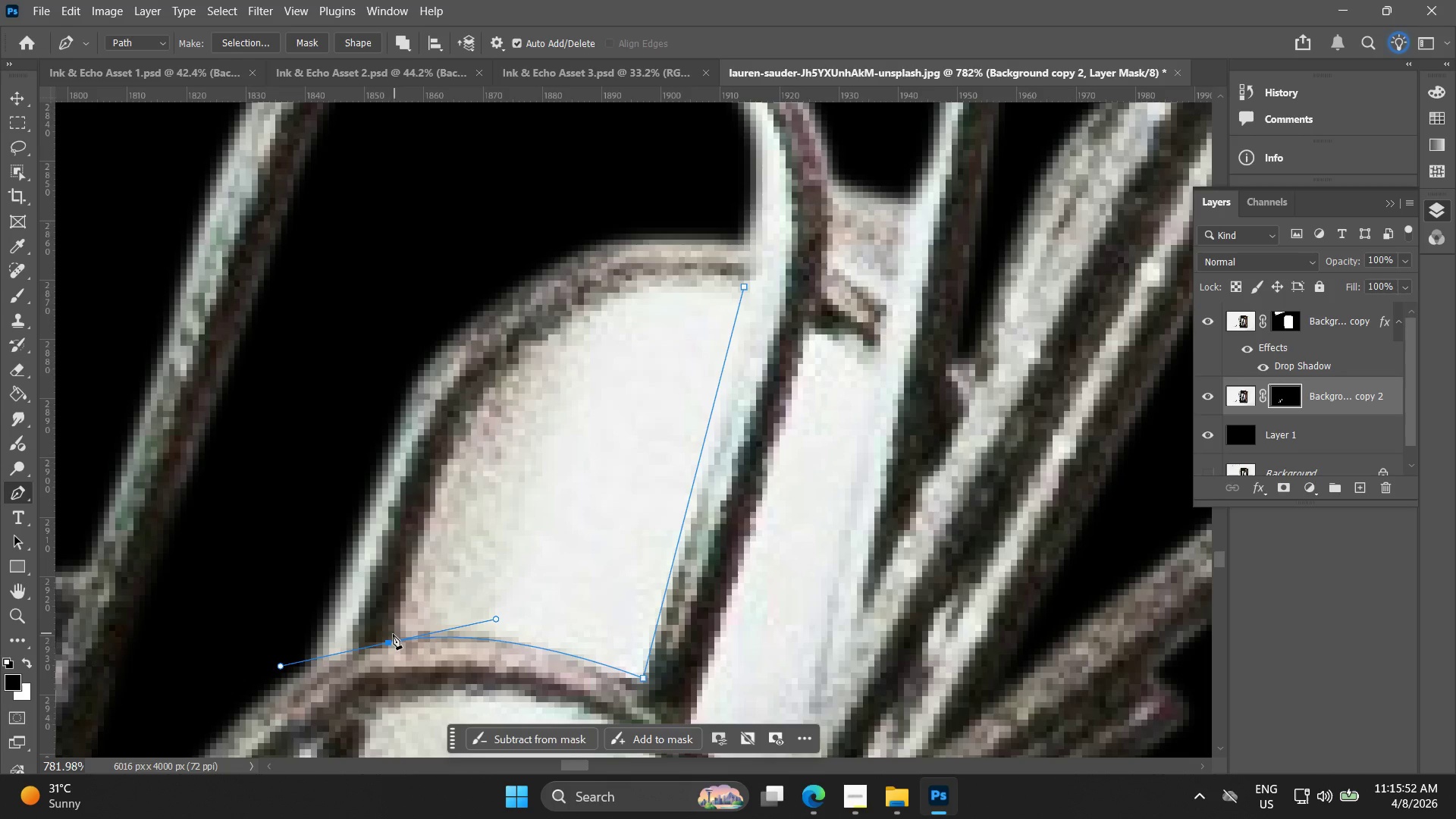 
hold_key(key=AltLeft, duration=0.61)
left_click([385, 642])
 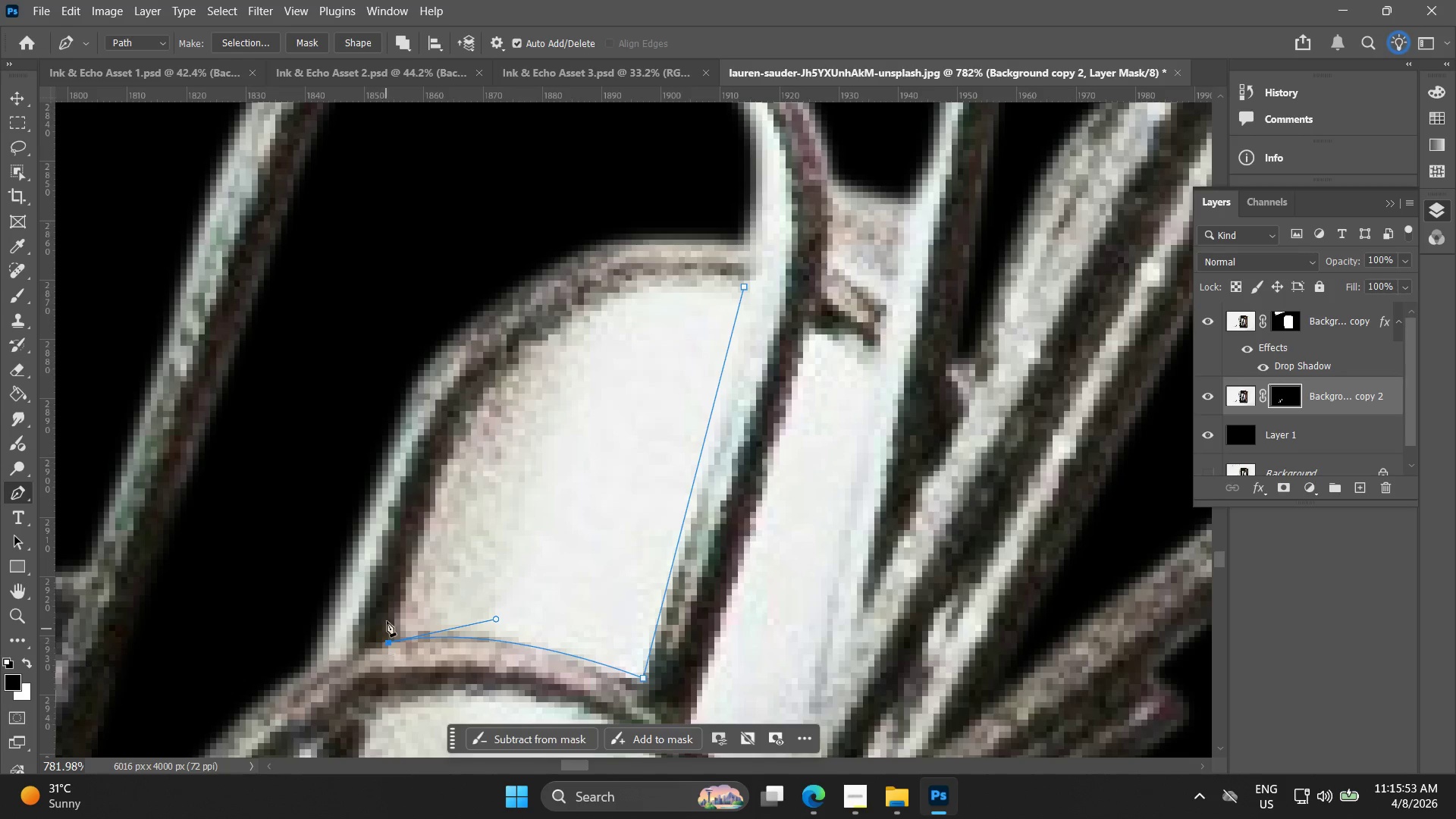 
hold_key(key=AltLeft, duration=15.5)
left_click_drag(start_coordinate=[481, 406], to_coordinate=[490, 375])
 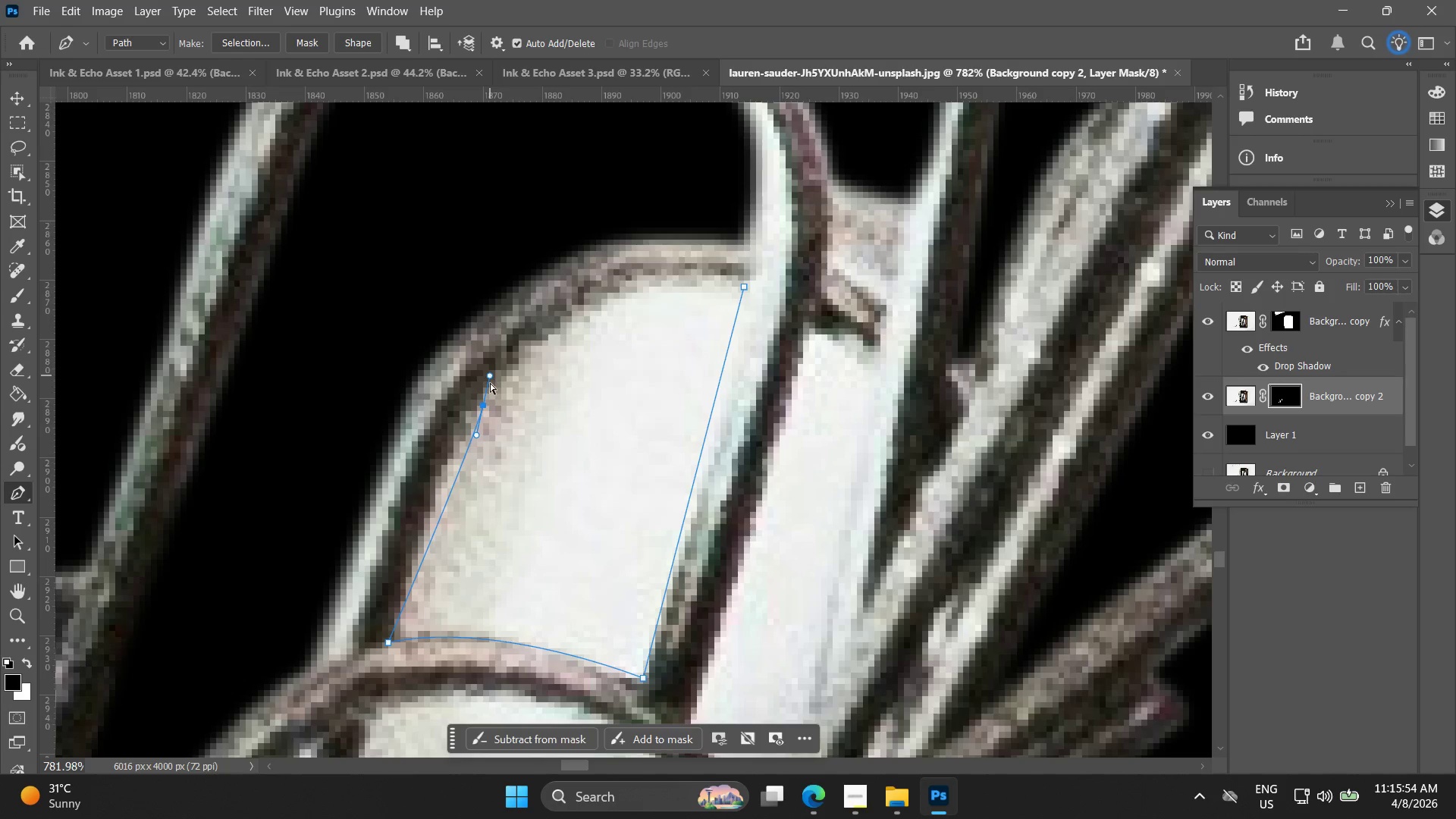 
key(Control+ControlLeft)
 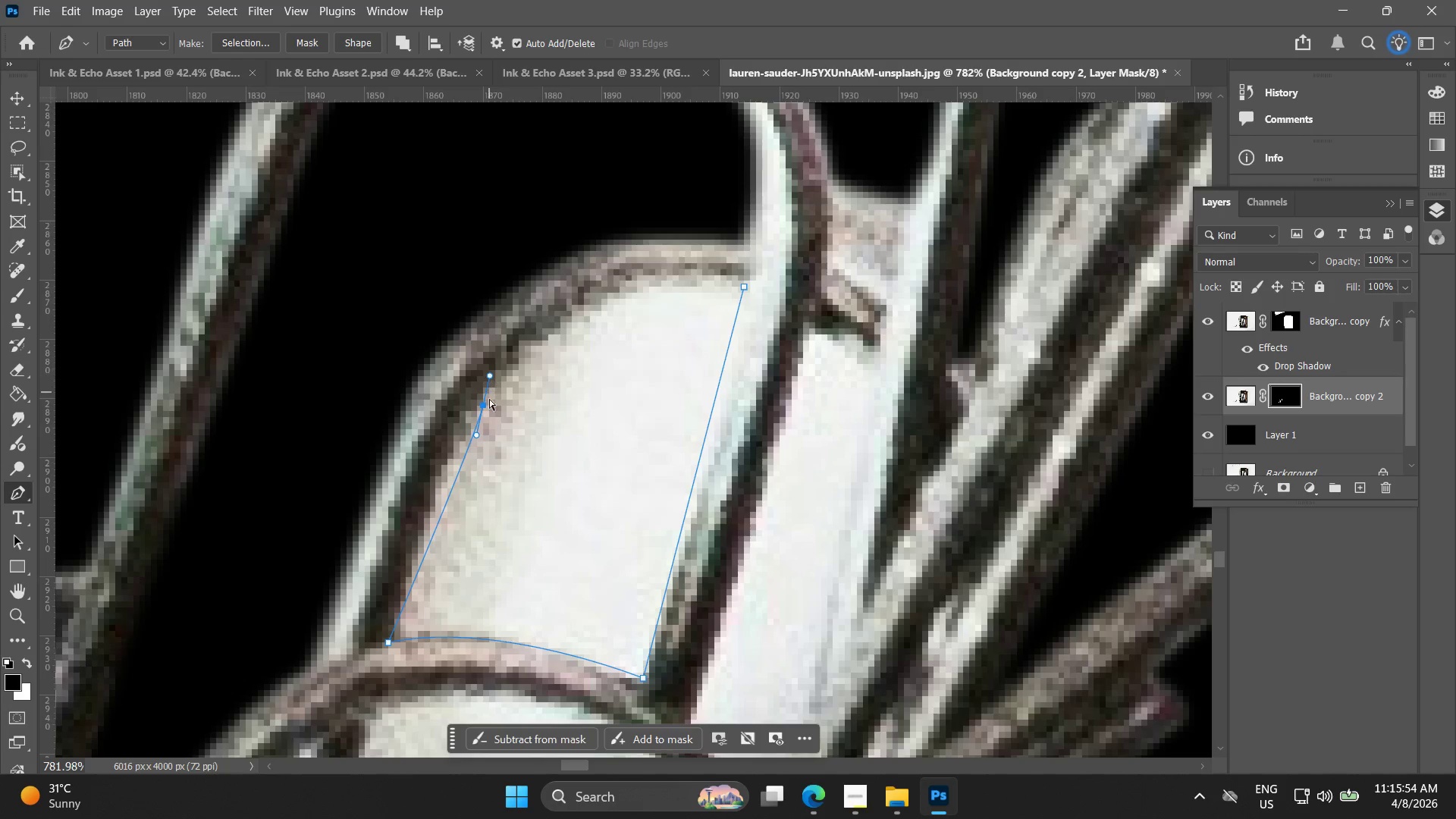 
key(Control+Z)
 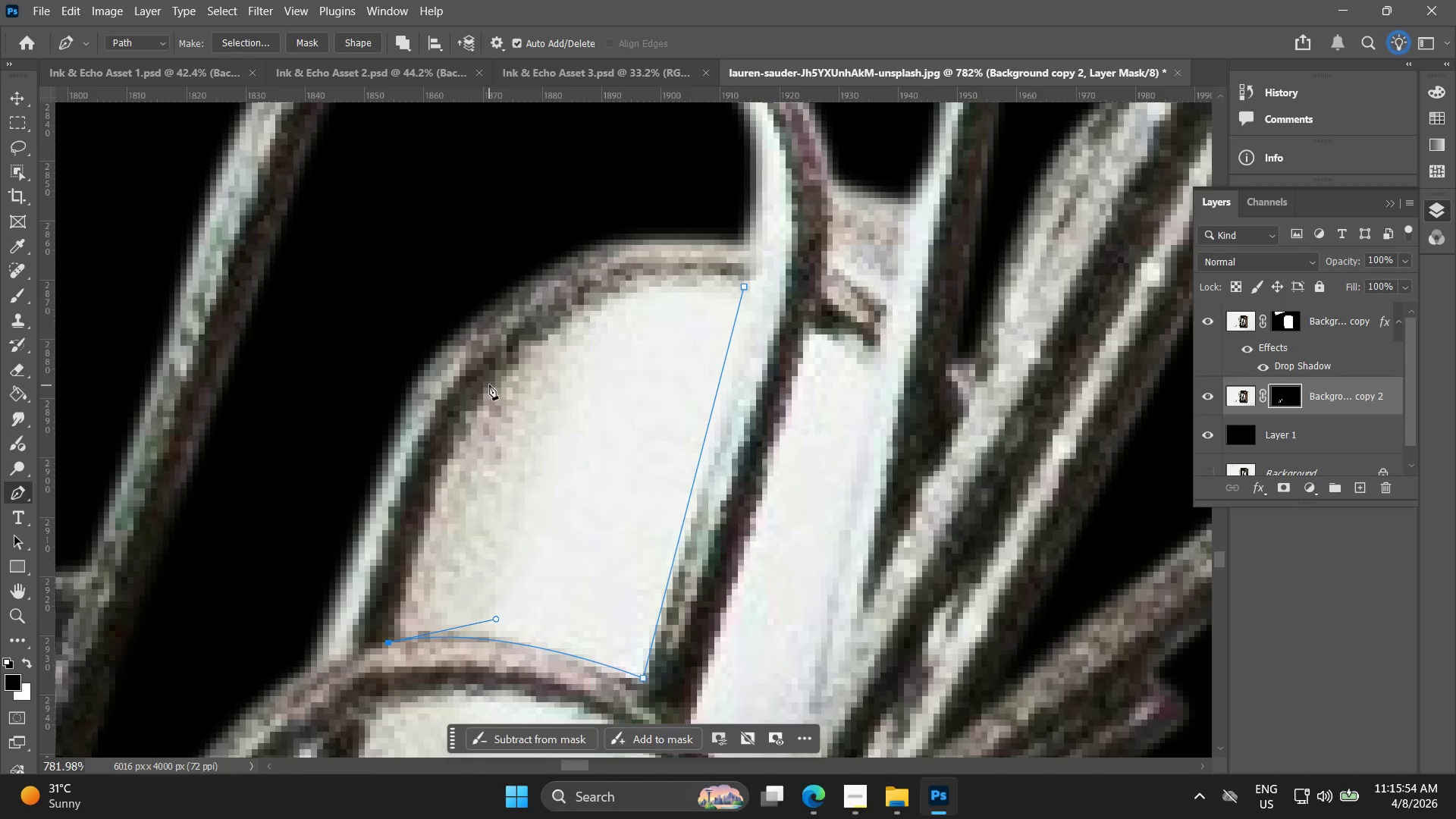 
left_click_drag(start_coordinate=[490, 378], to_coordinate=[513, 353])
 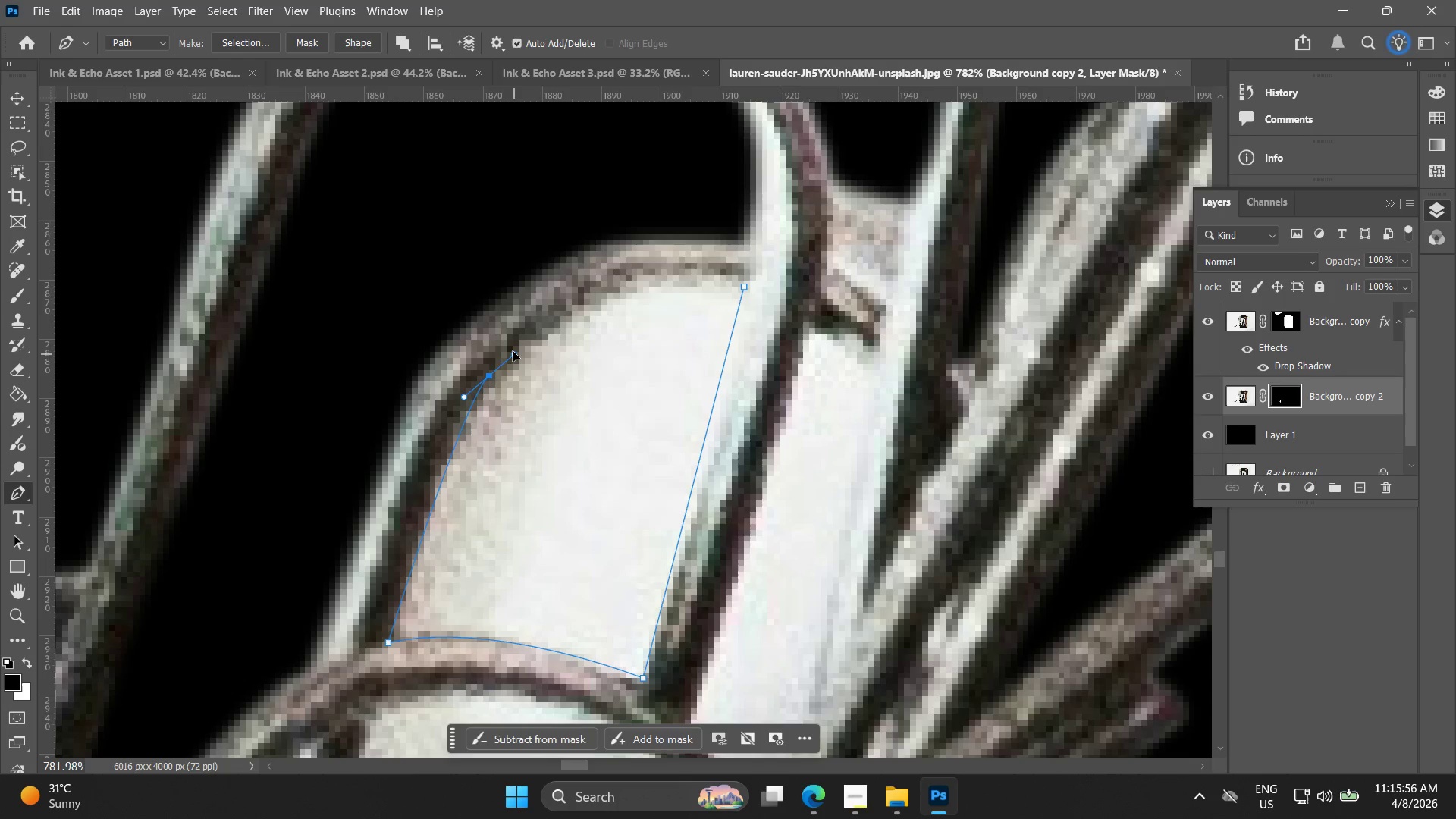 
key(Control+ControlLeft)
 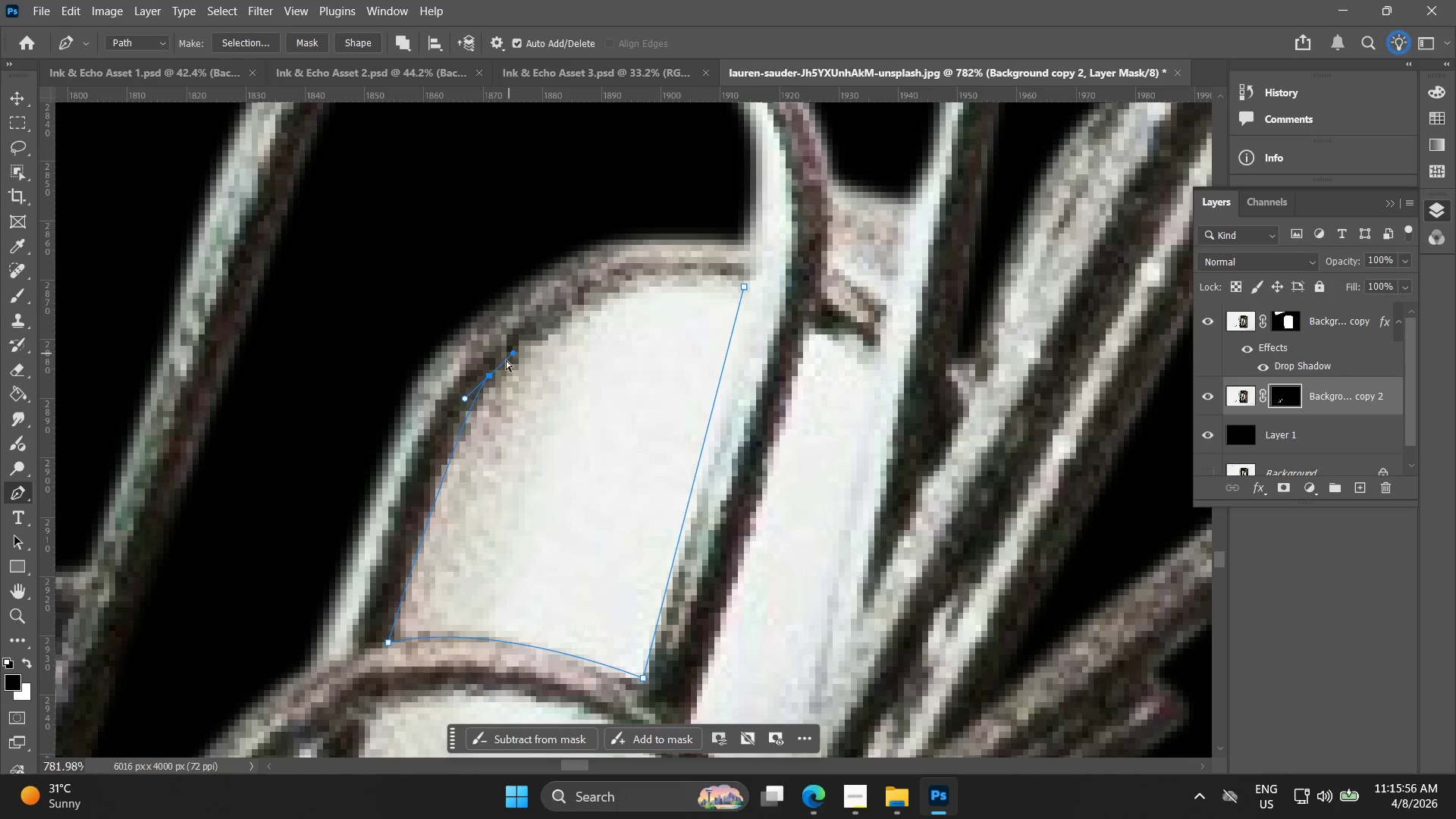 
key(Control+Z)
 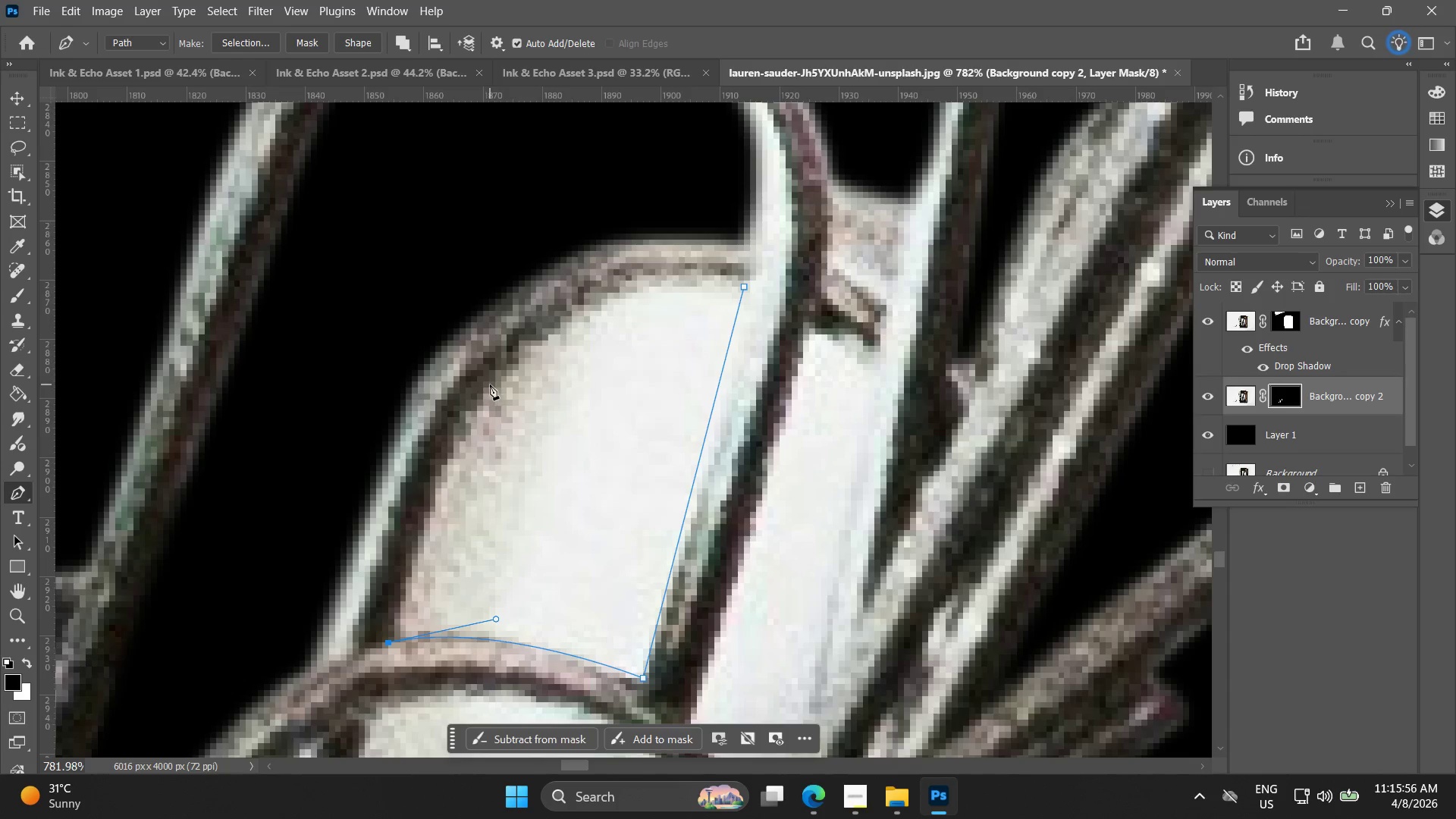 
left_click_drag(start_coordinate=[492, 378], to_coordinate=[548, 318])
 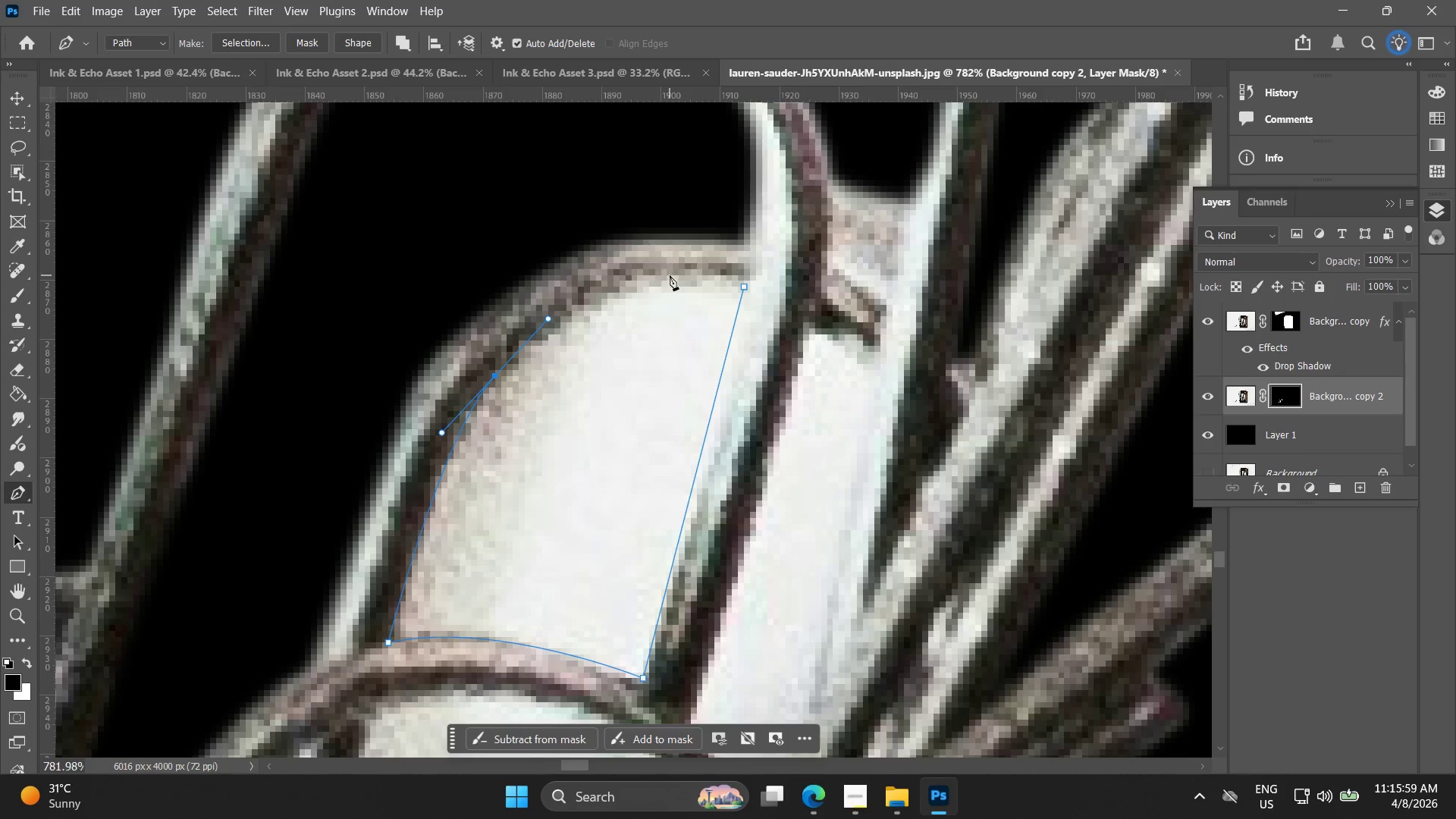 
left_click_drag(start_coordinate=[672, 275], to_coordinate=[727, 273])
 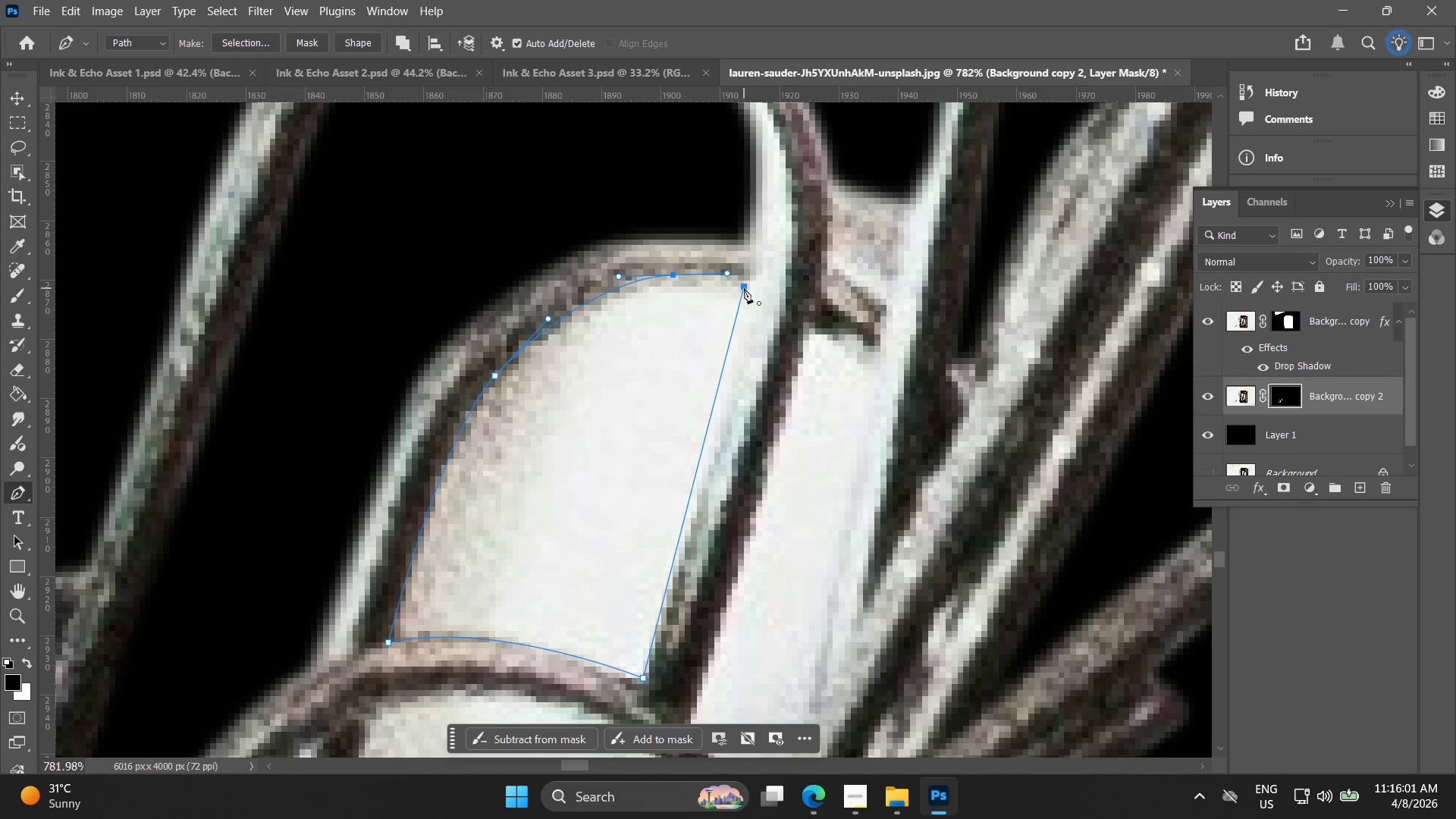 
left_click([744, 288])
 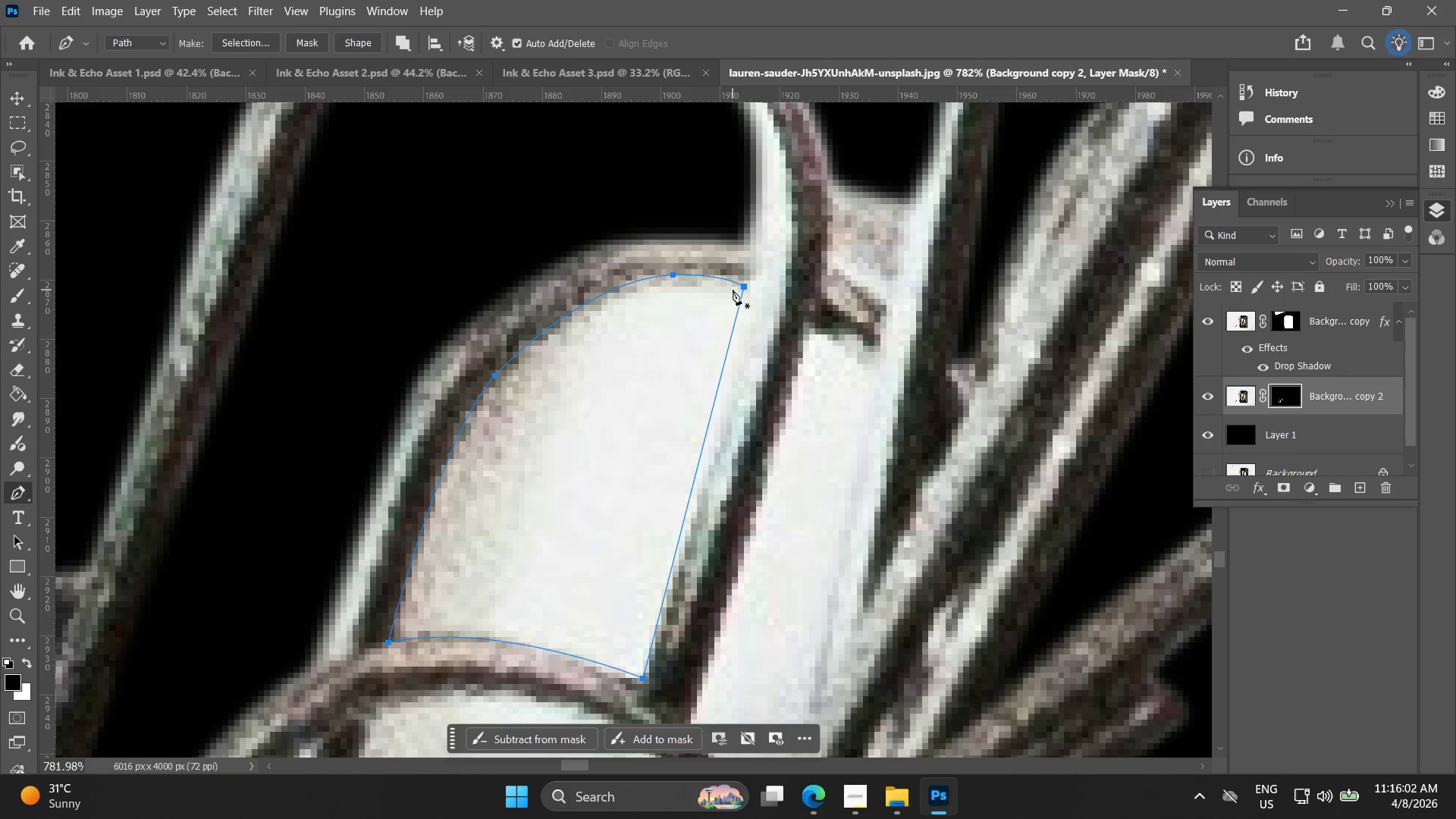 
right_click([728, 287])
 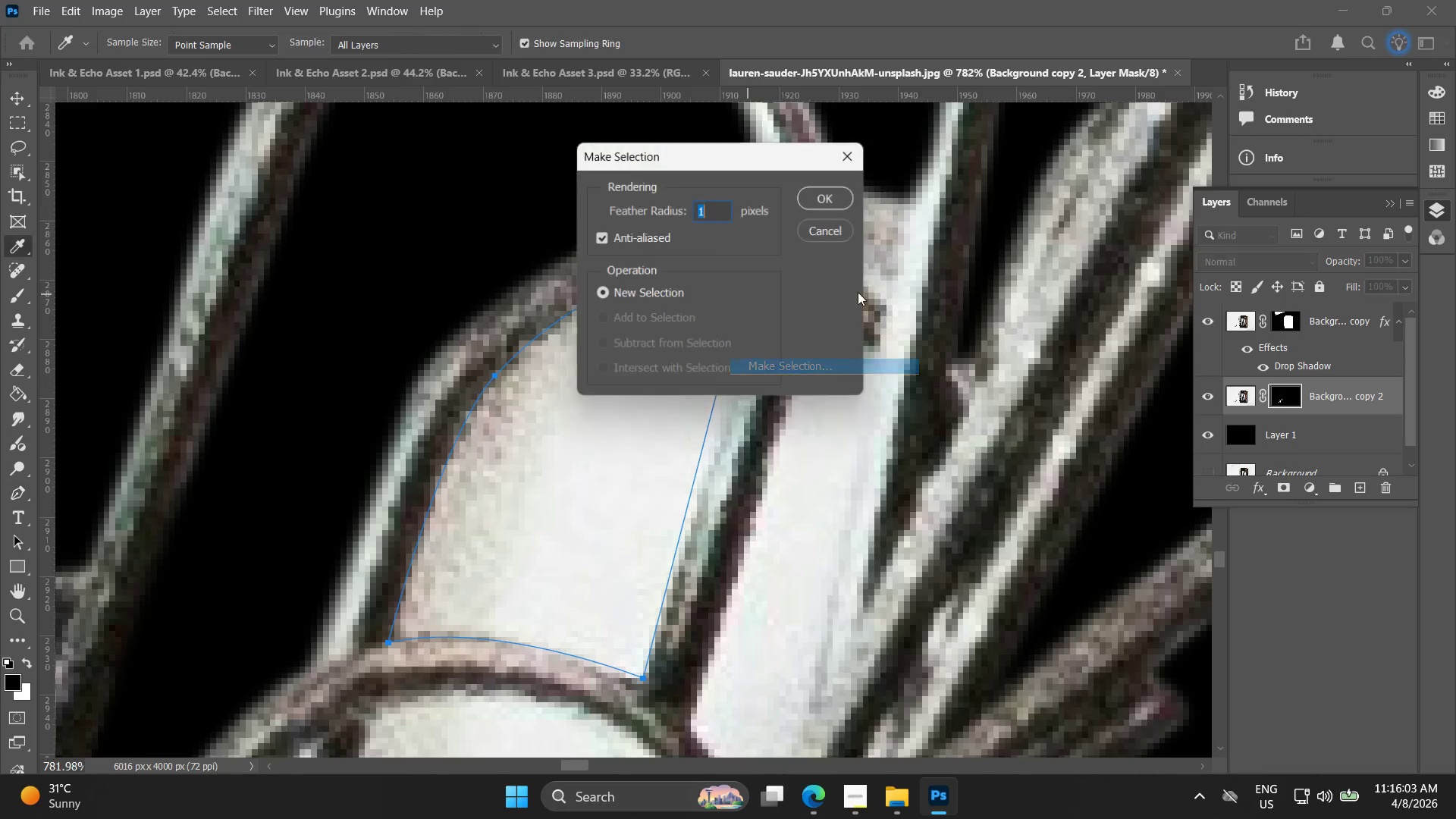 
left_click([823, 196])
 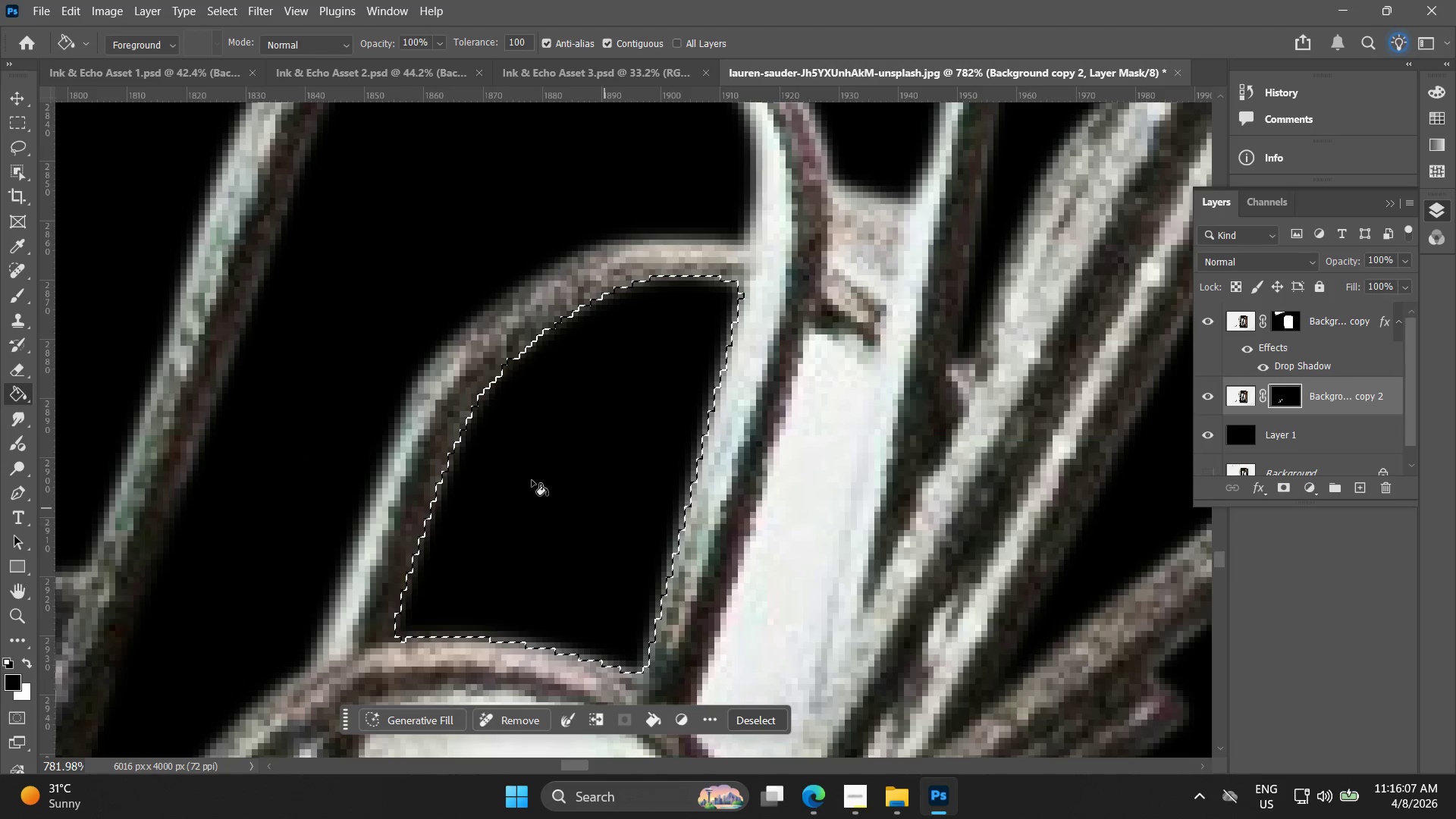 
double_click([240, 331])
 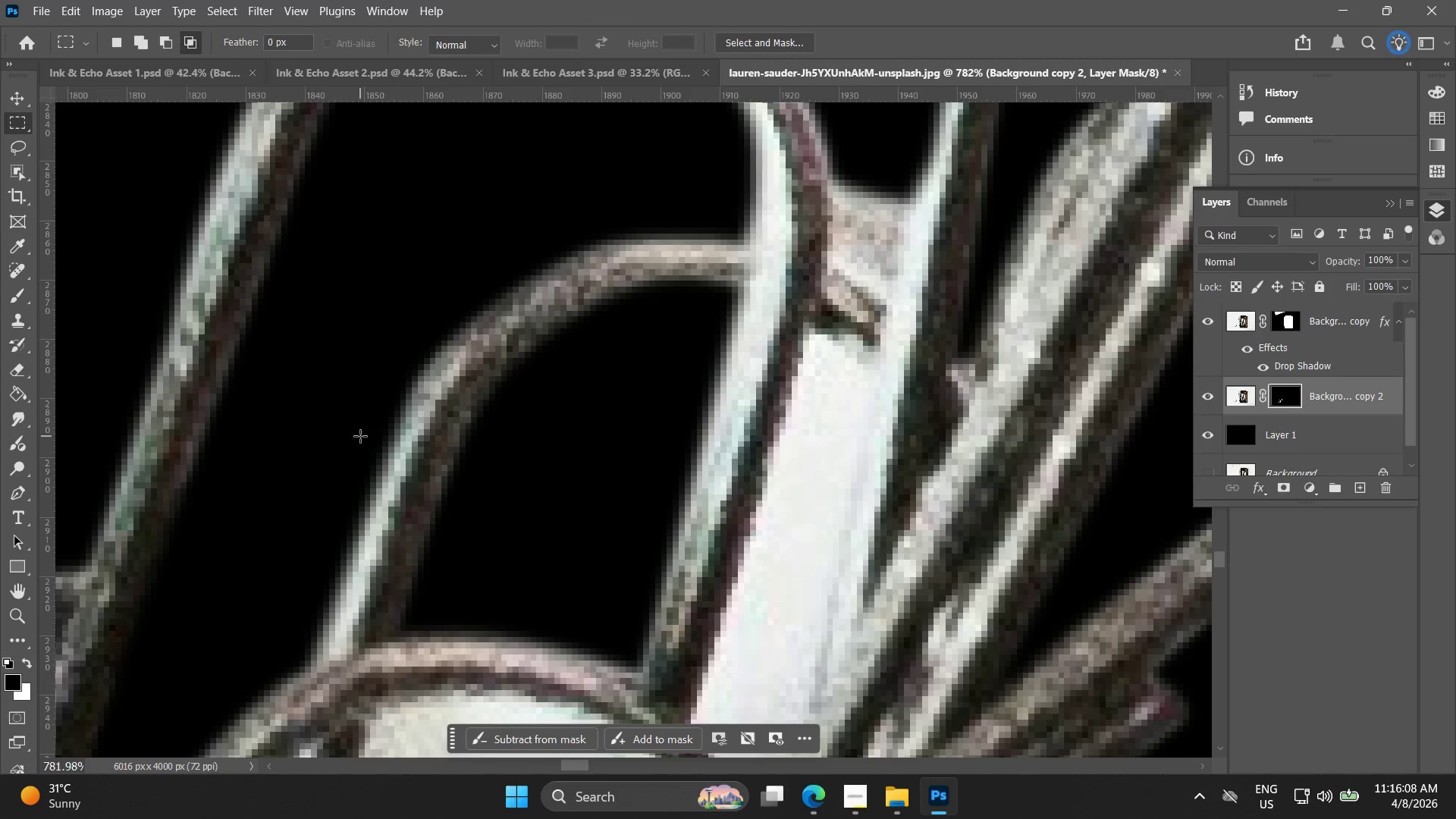 
hold_key(key=AltLeft, duration=1.5)
hold_key(key=AltLeft, duration=1.0)
scroll: coordinate [497, 360], scroll_direction: down, amount: 7.0
 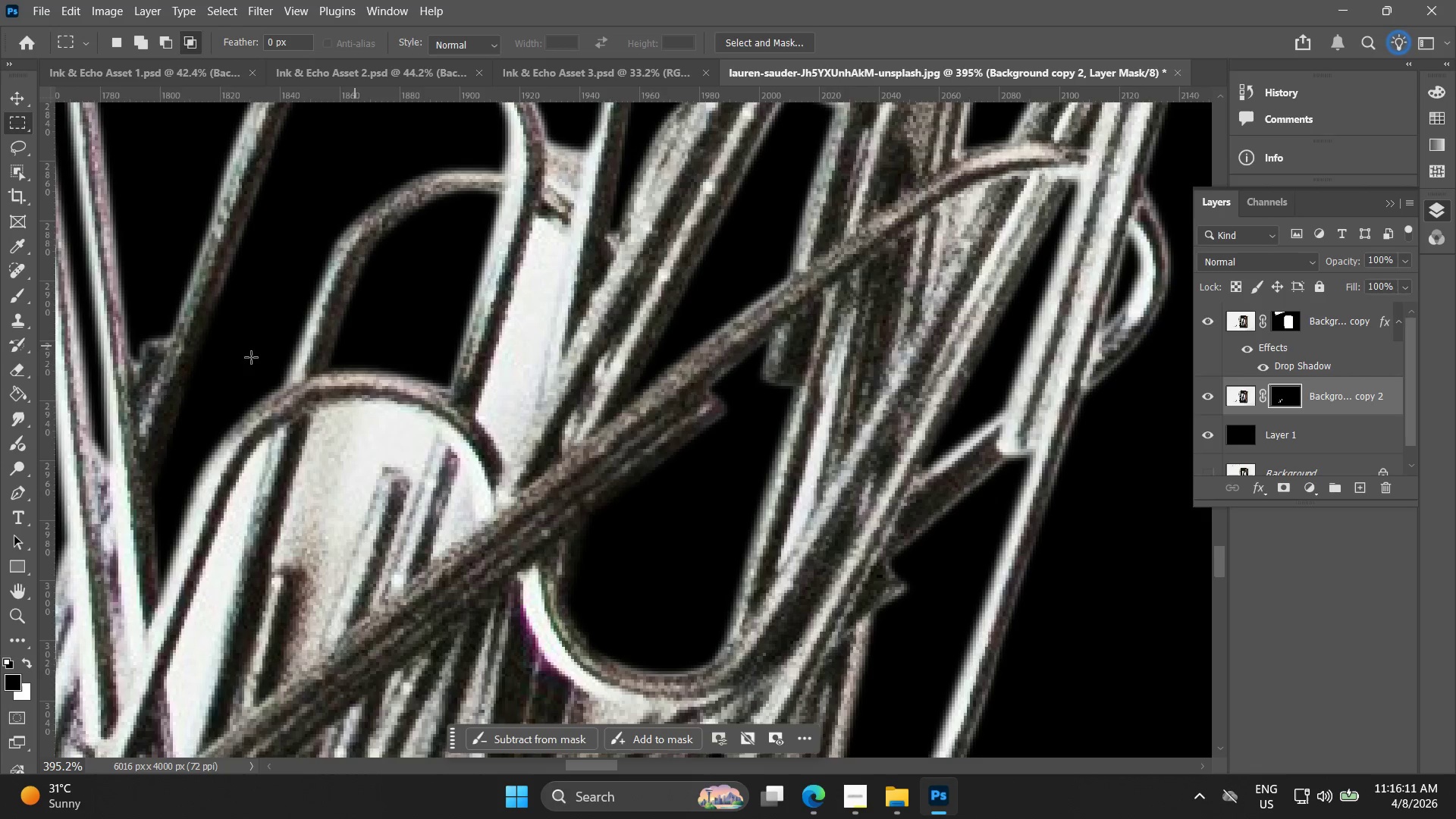 
hold_key(key=Space, duration=0.8)
 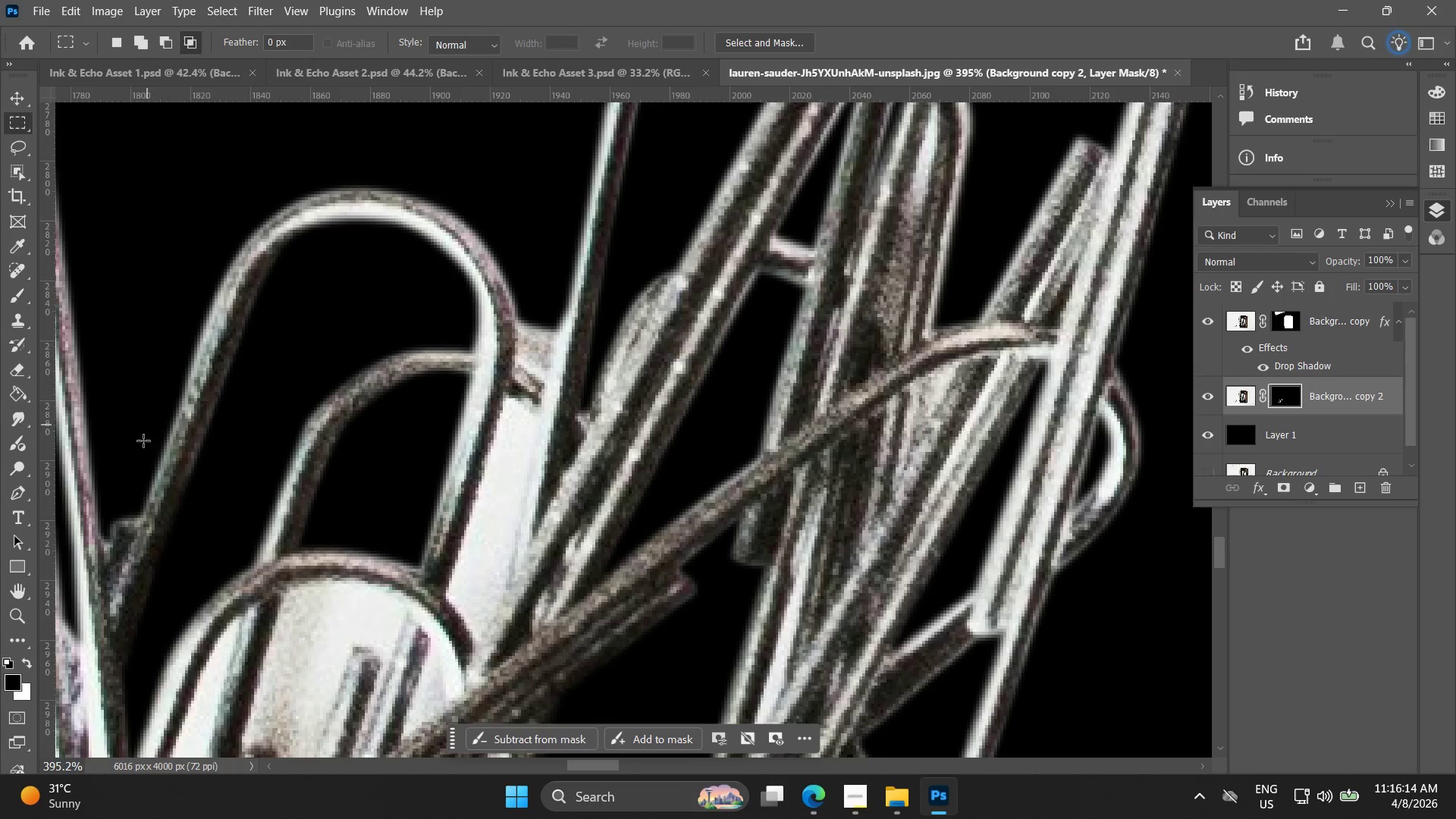 
left_click_drag(start_coordinate=[388, 247], to_coordinate=[359, 427])
 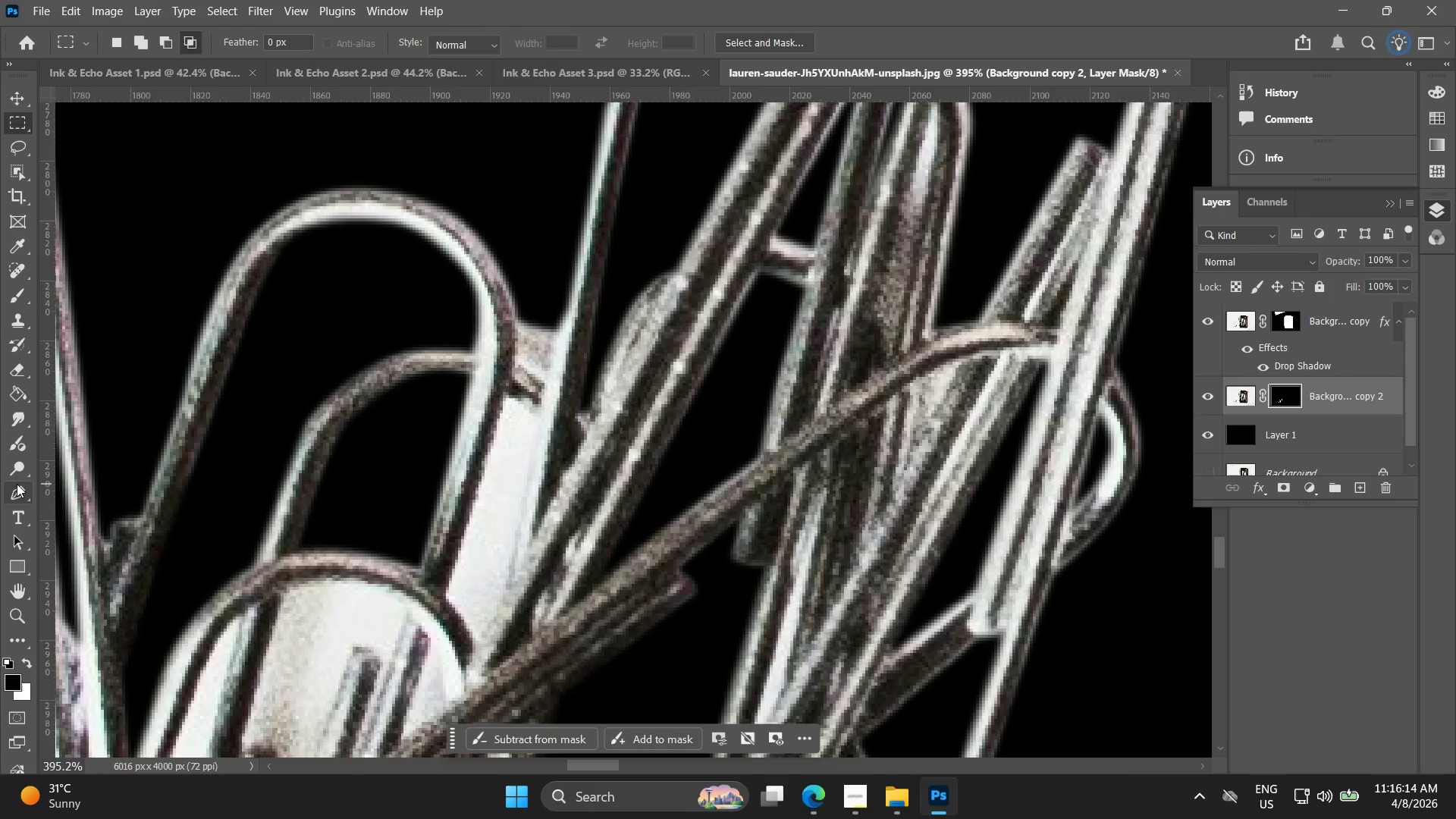 
left_click([15, 494])
 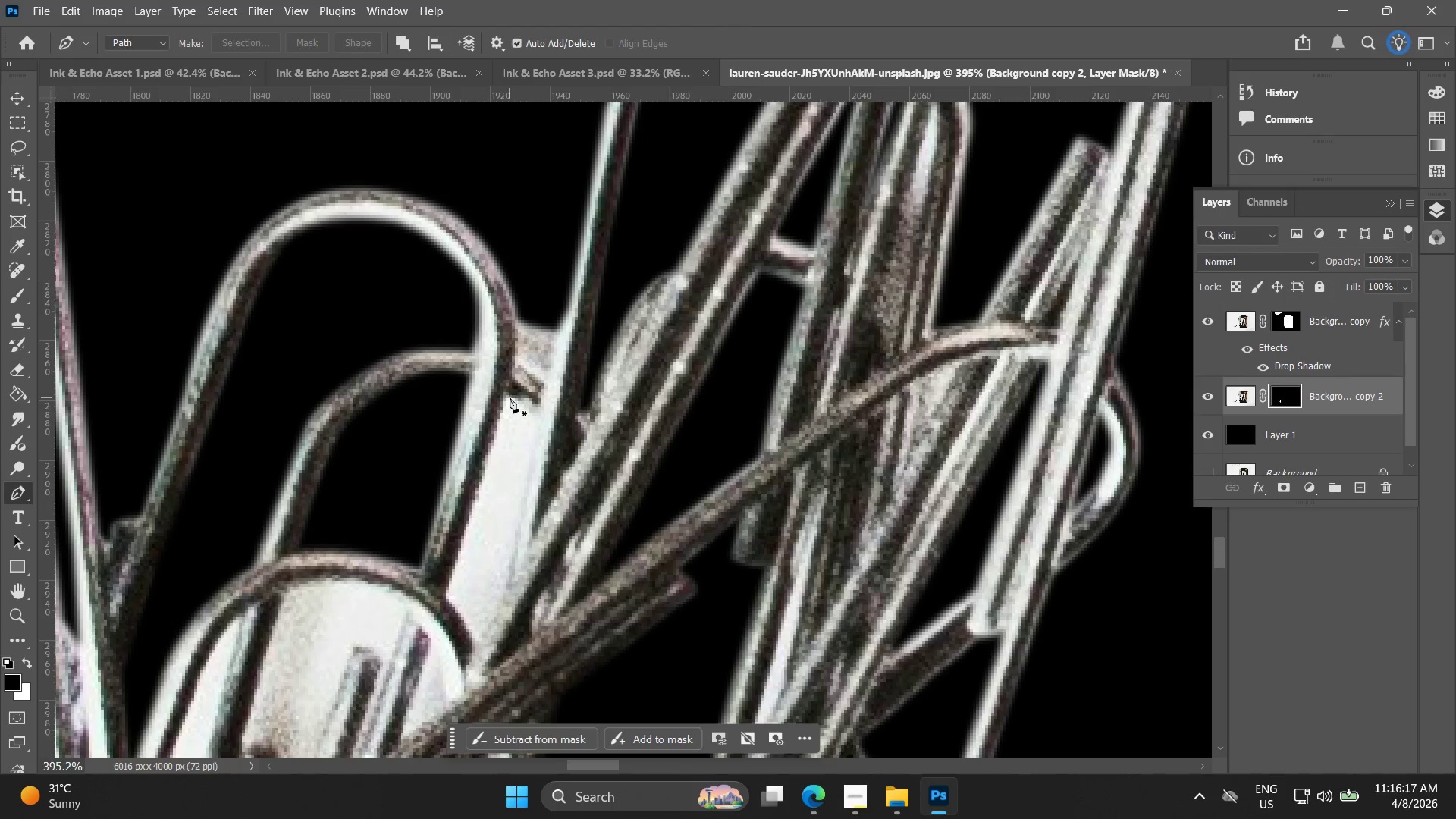 
left_click([537, 422])
 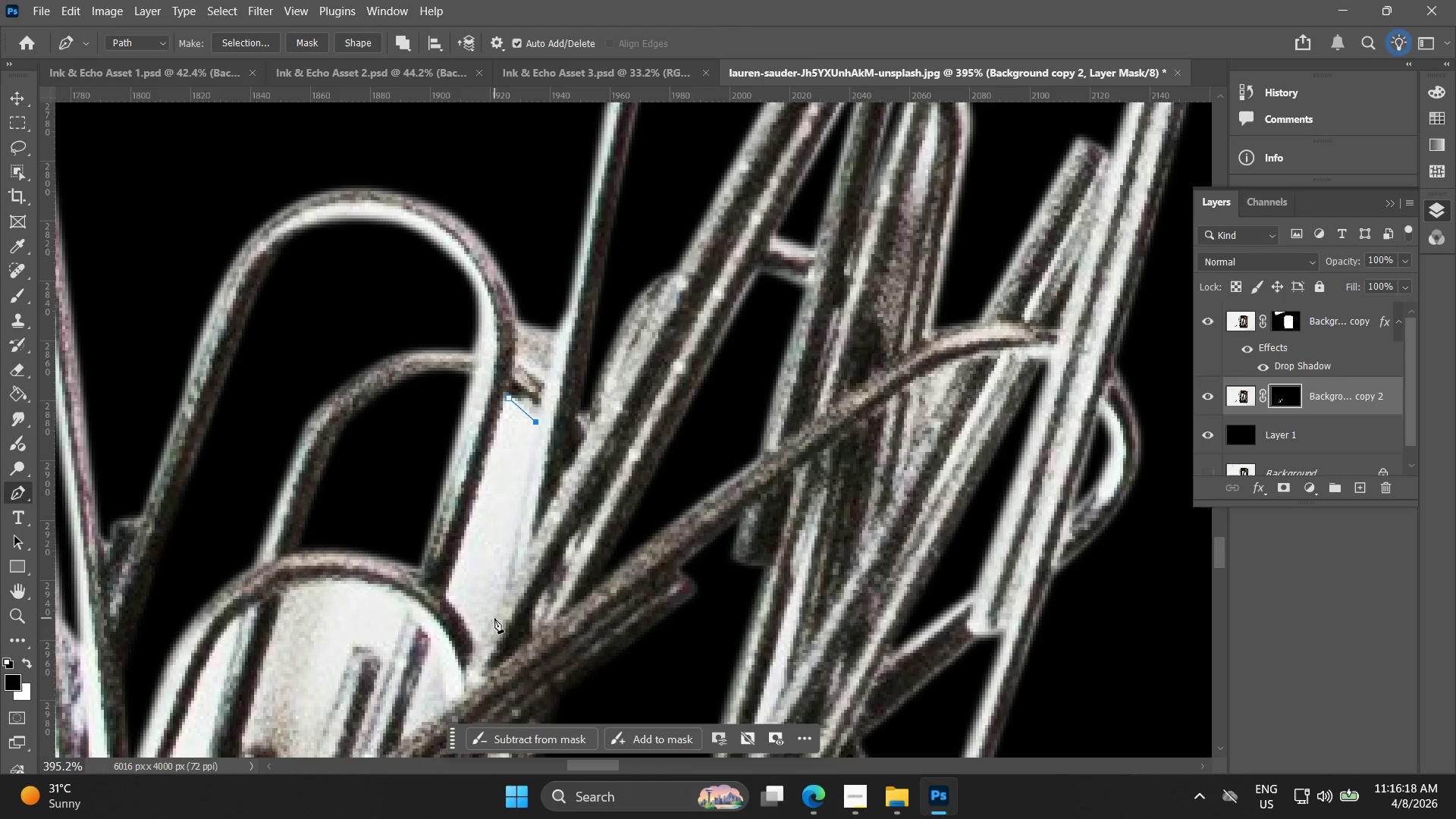 
left_click([494, 605])
 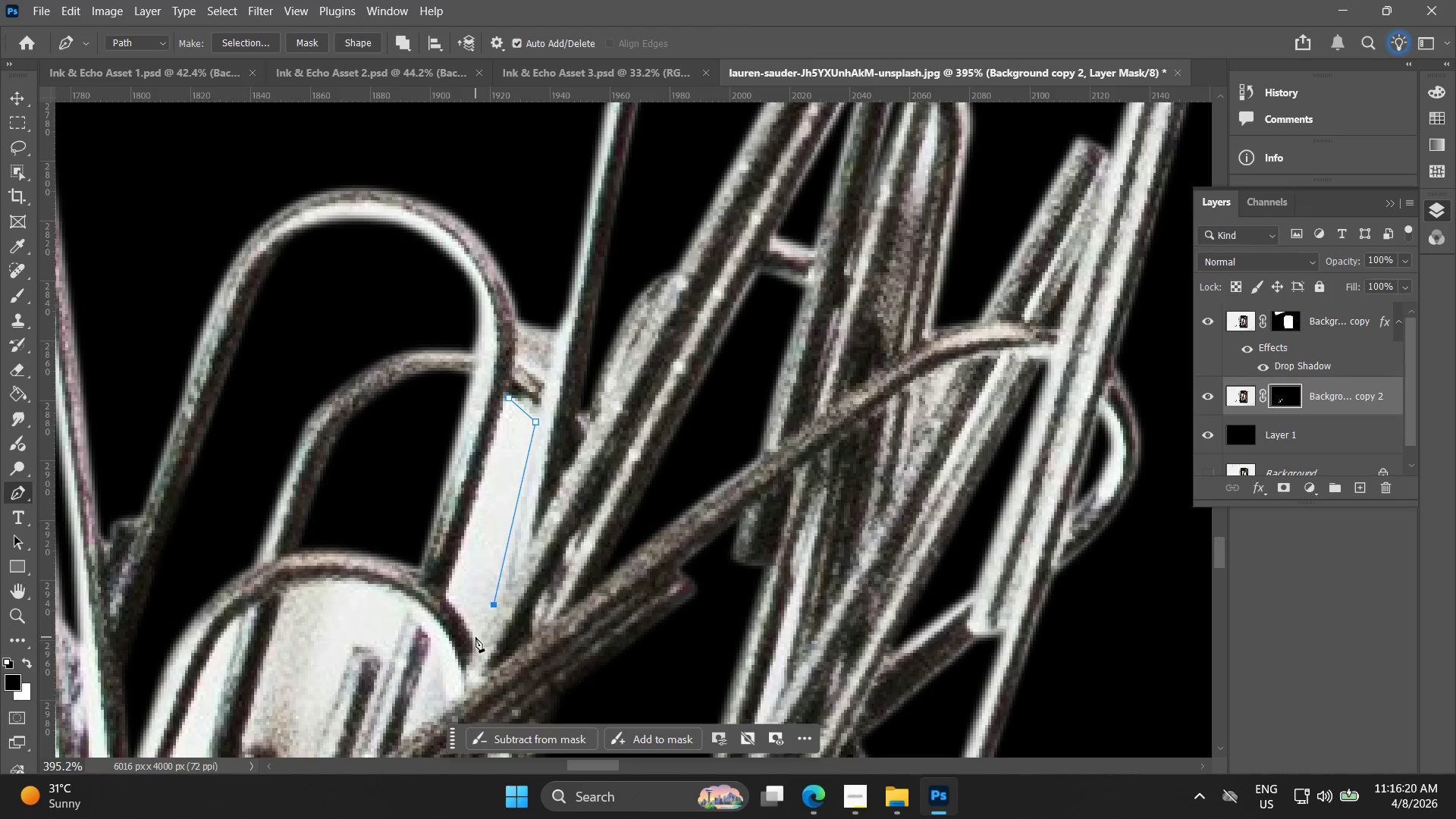 
left_click([482, 638])
 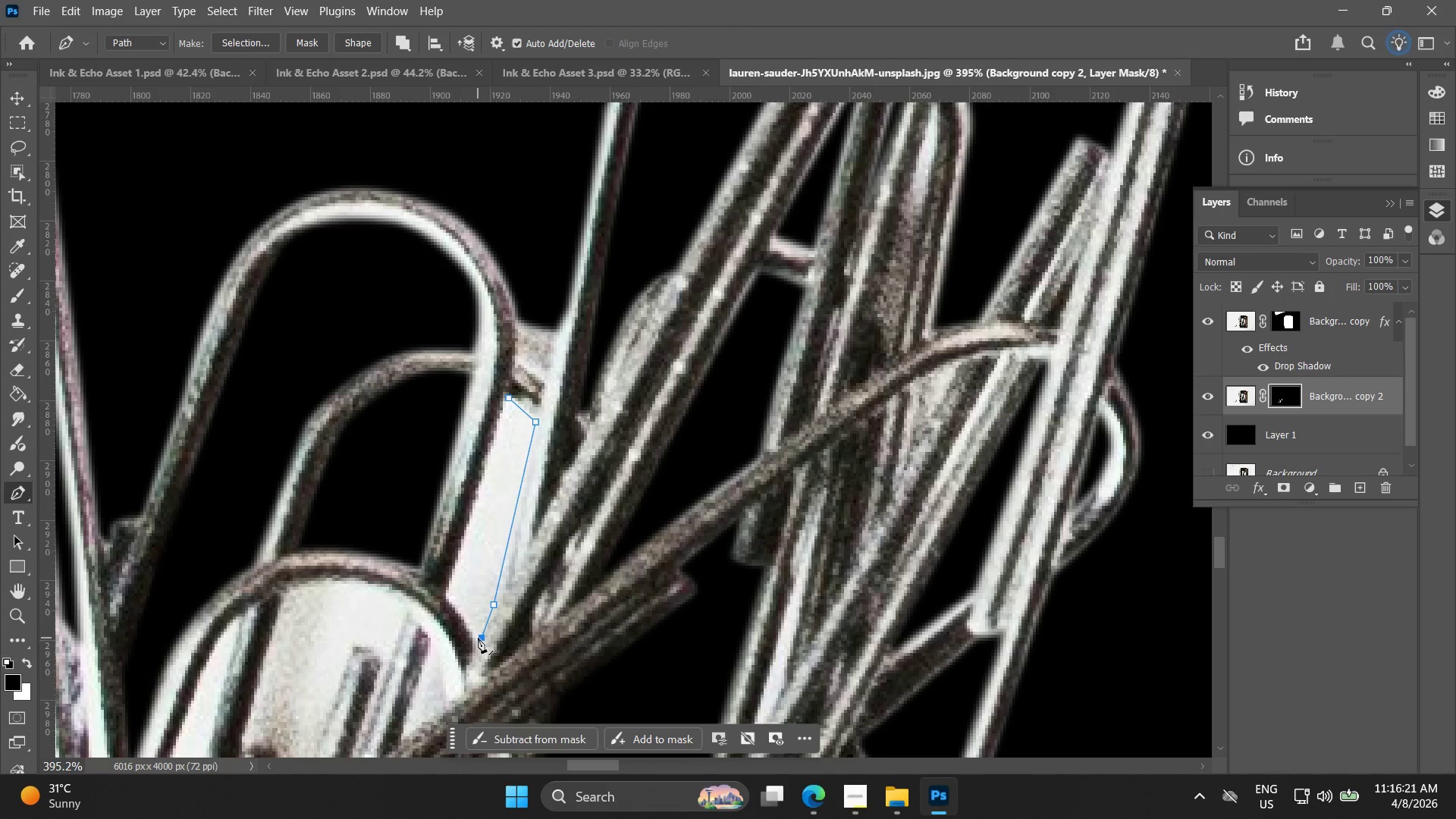 
left_click([477, 639])
 